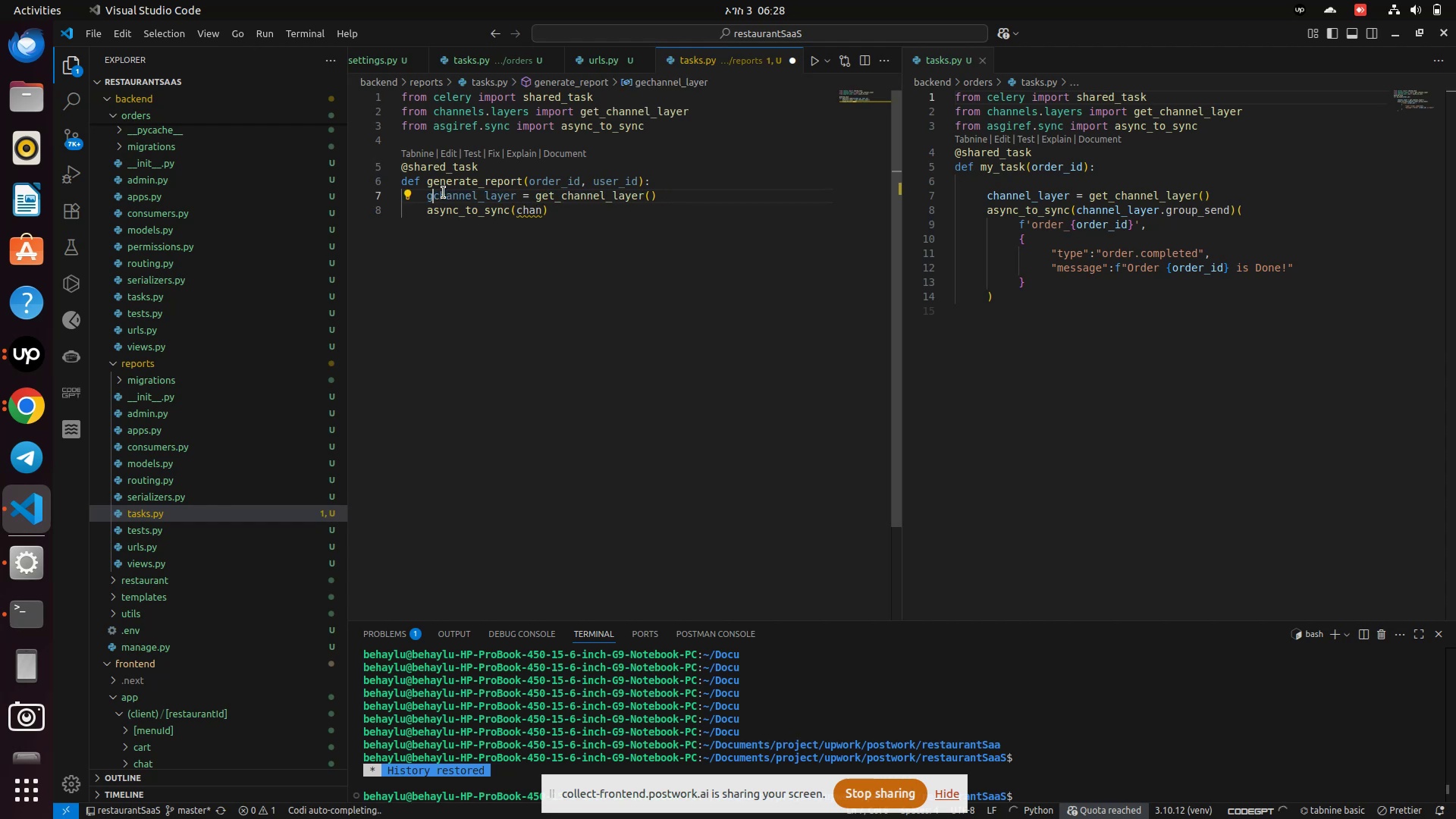 
key(Backspace)
 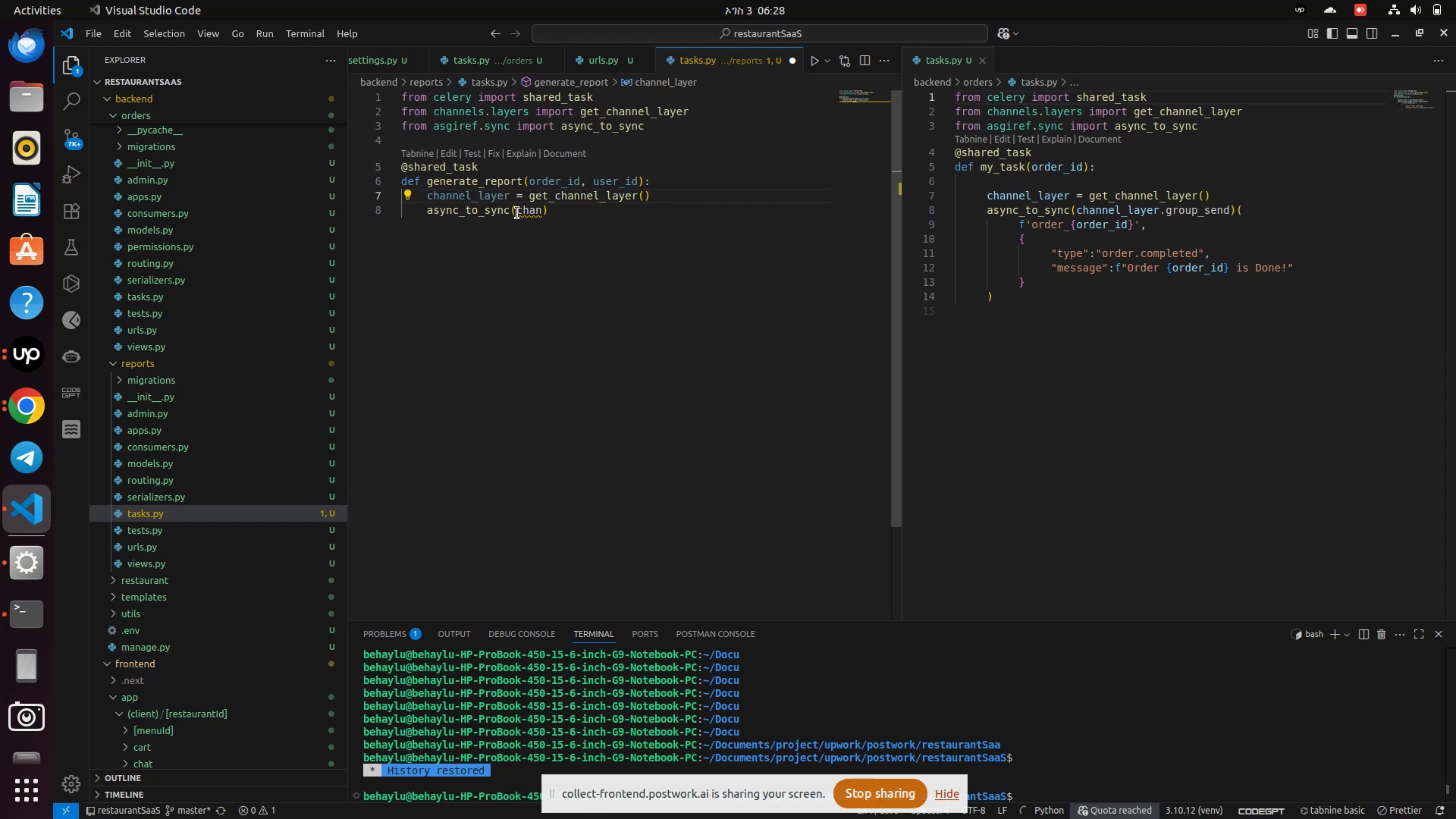 
double_click([517, 213])
 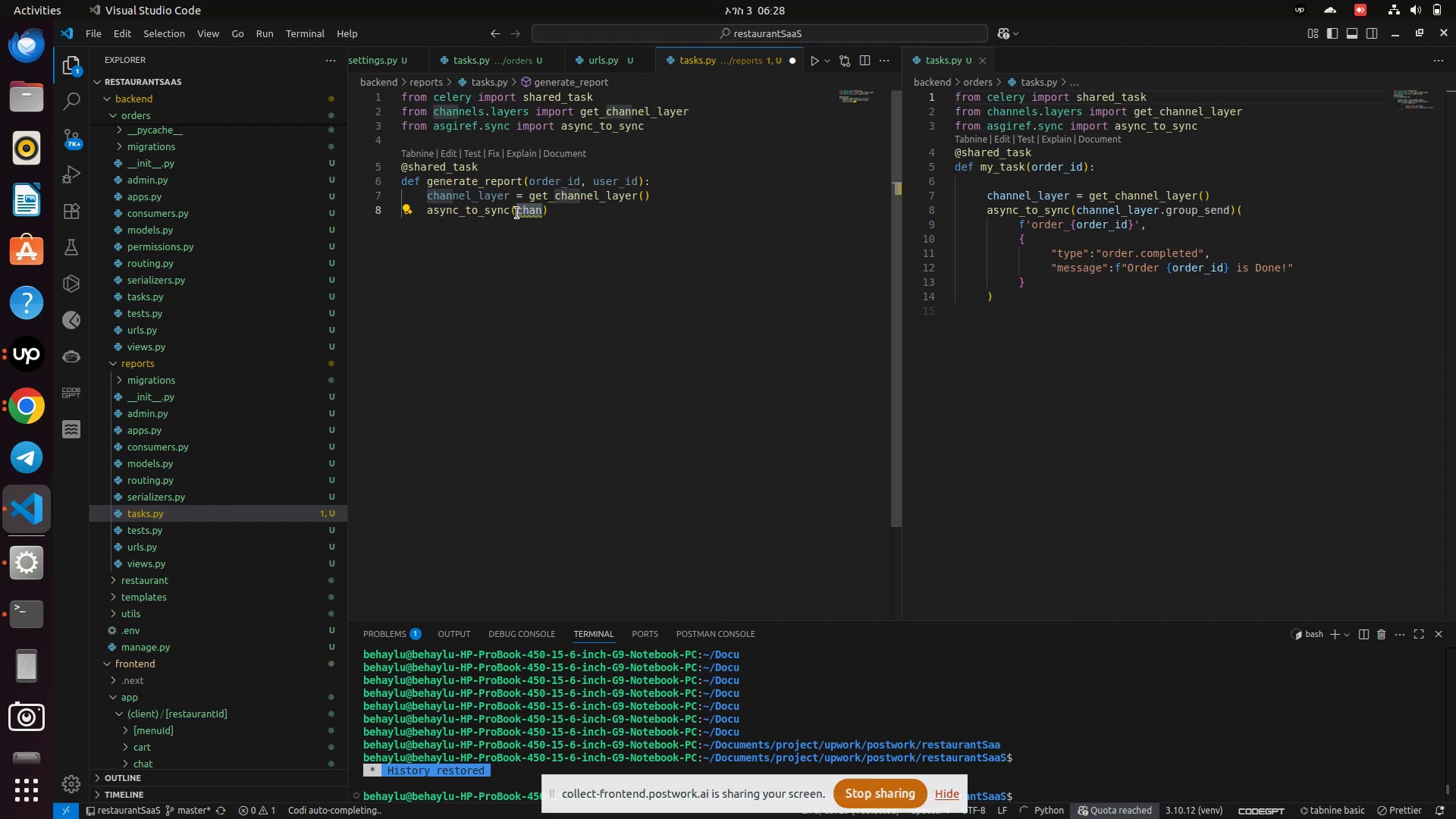 
type(cha)
 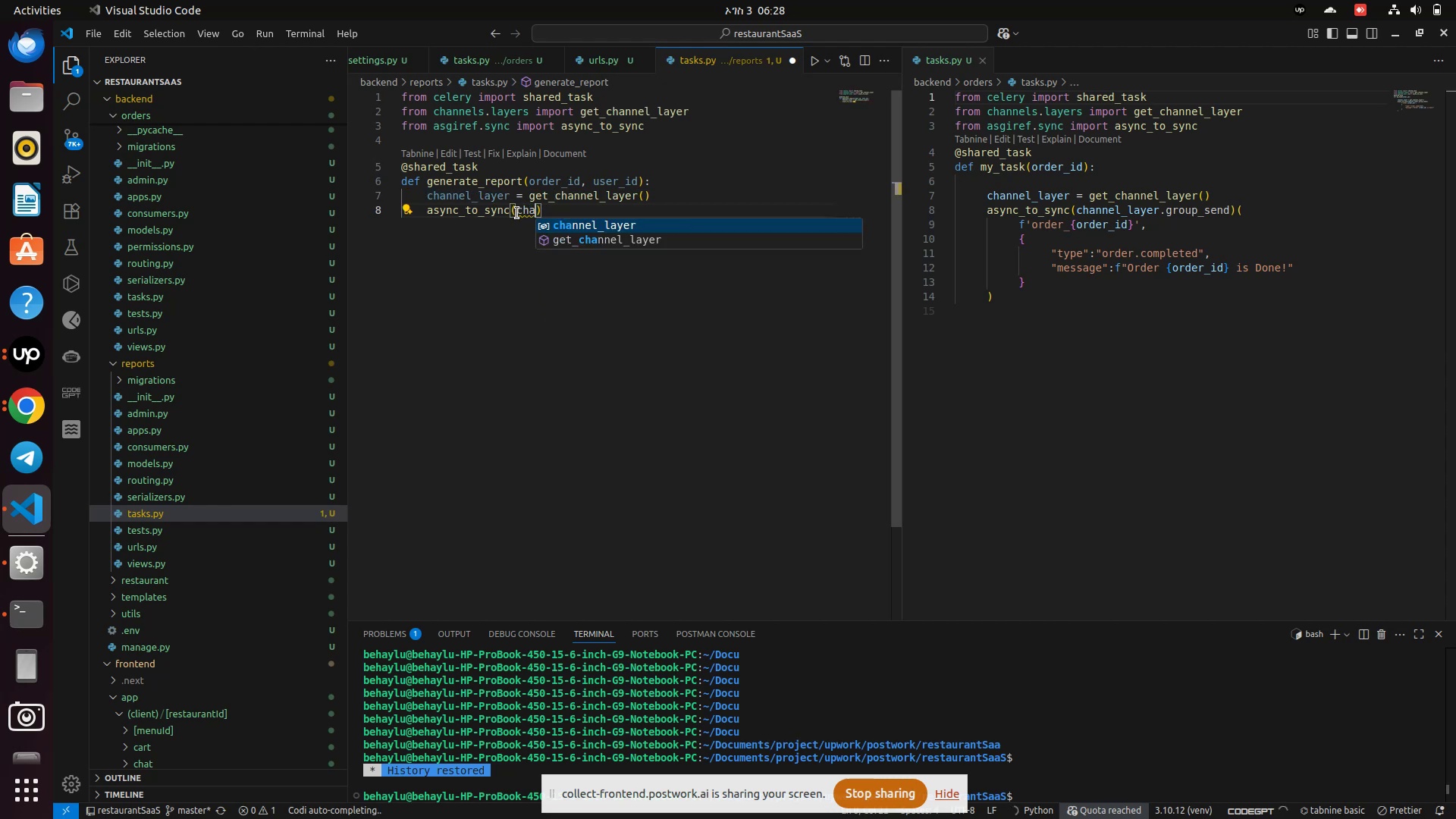 
key(Enter)
 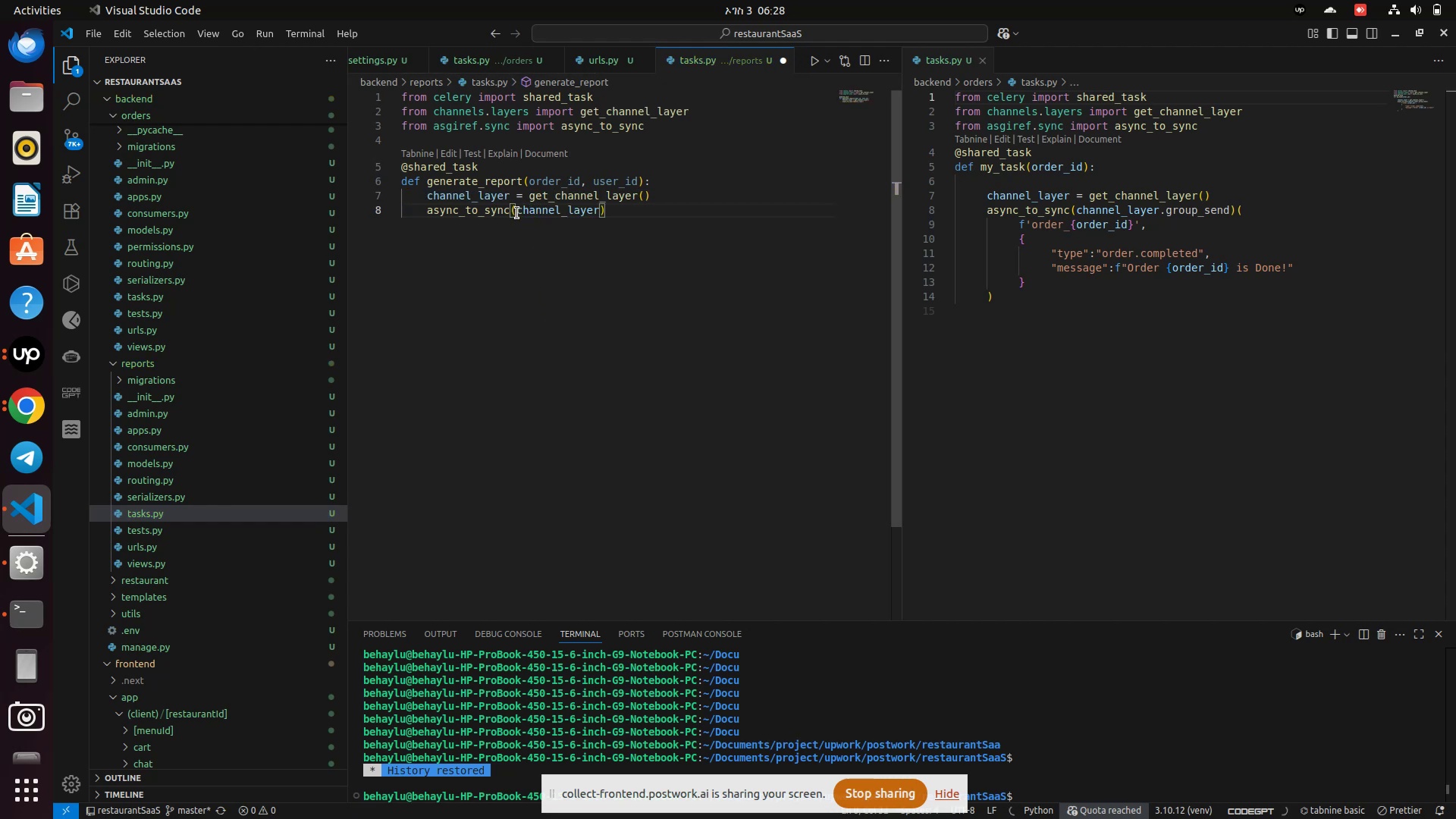 
type(.group_send)
 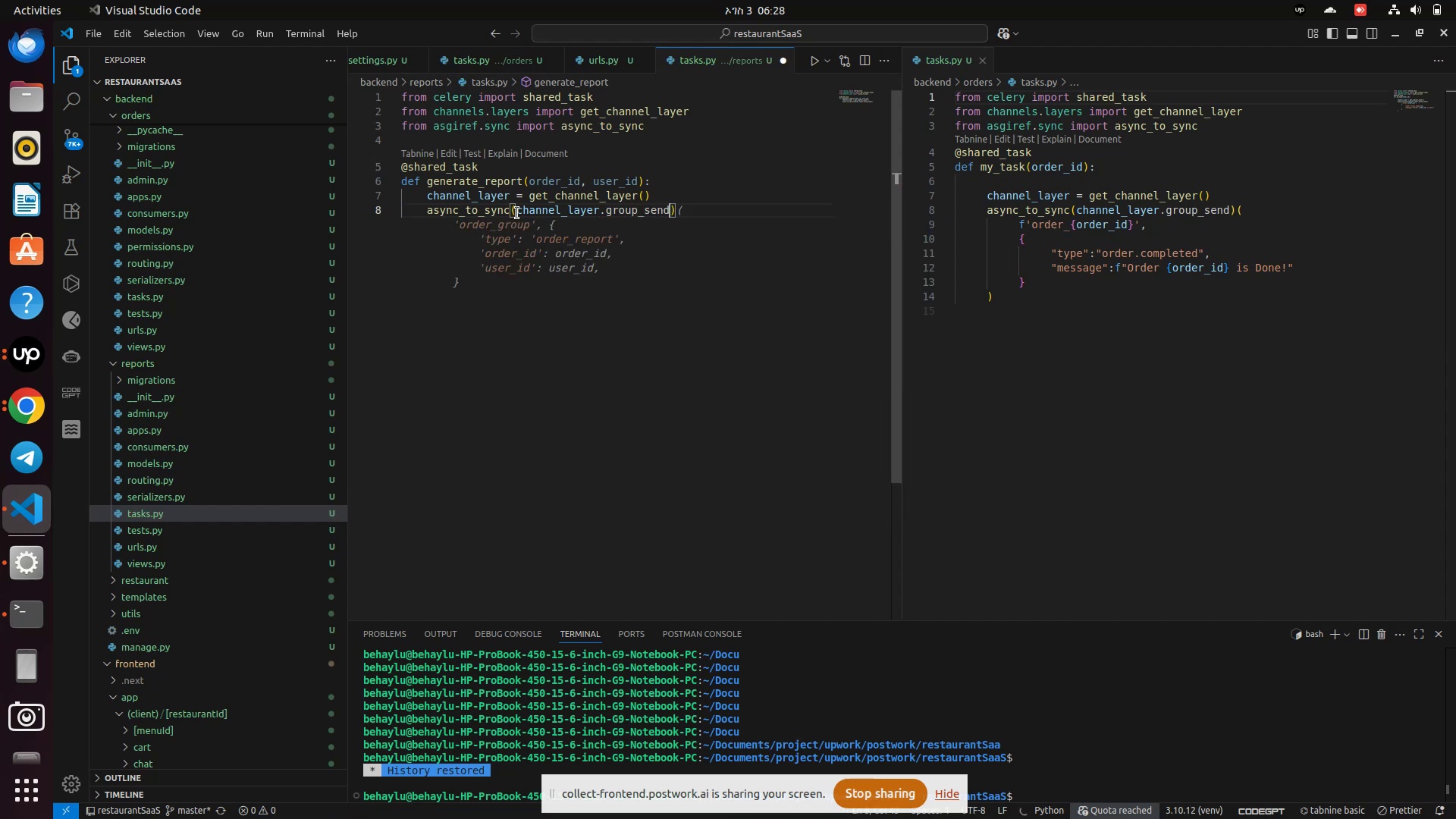 
key(ArrowRight)
 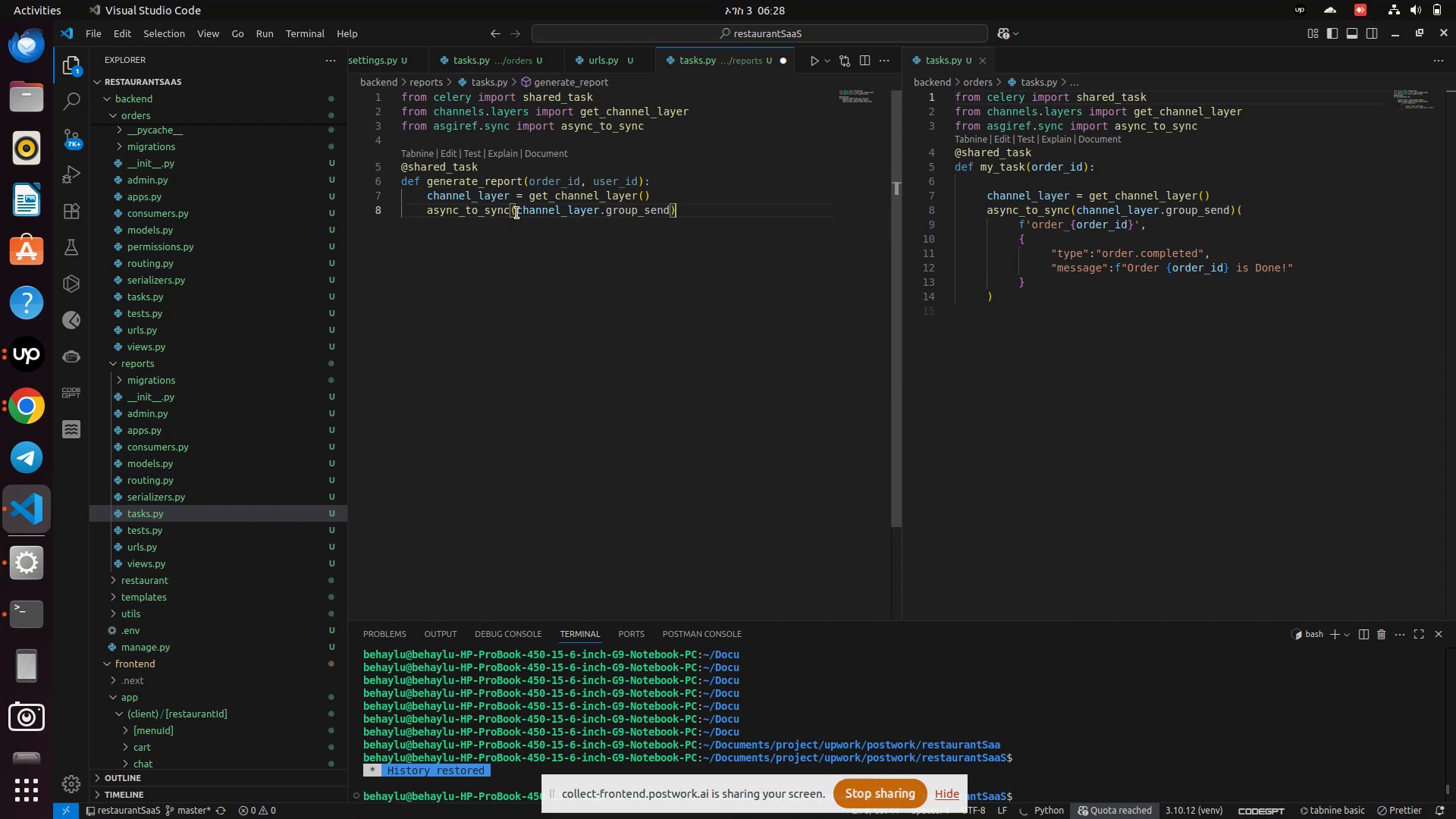 
key(Shift+9)
 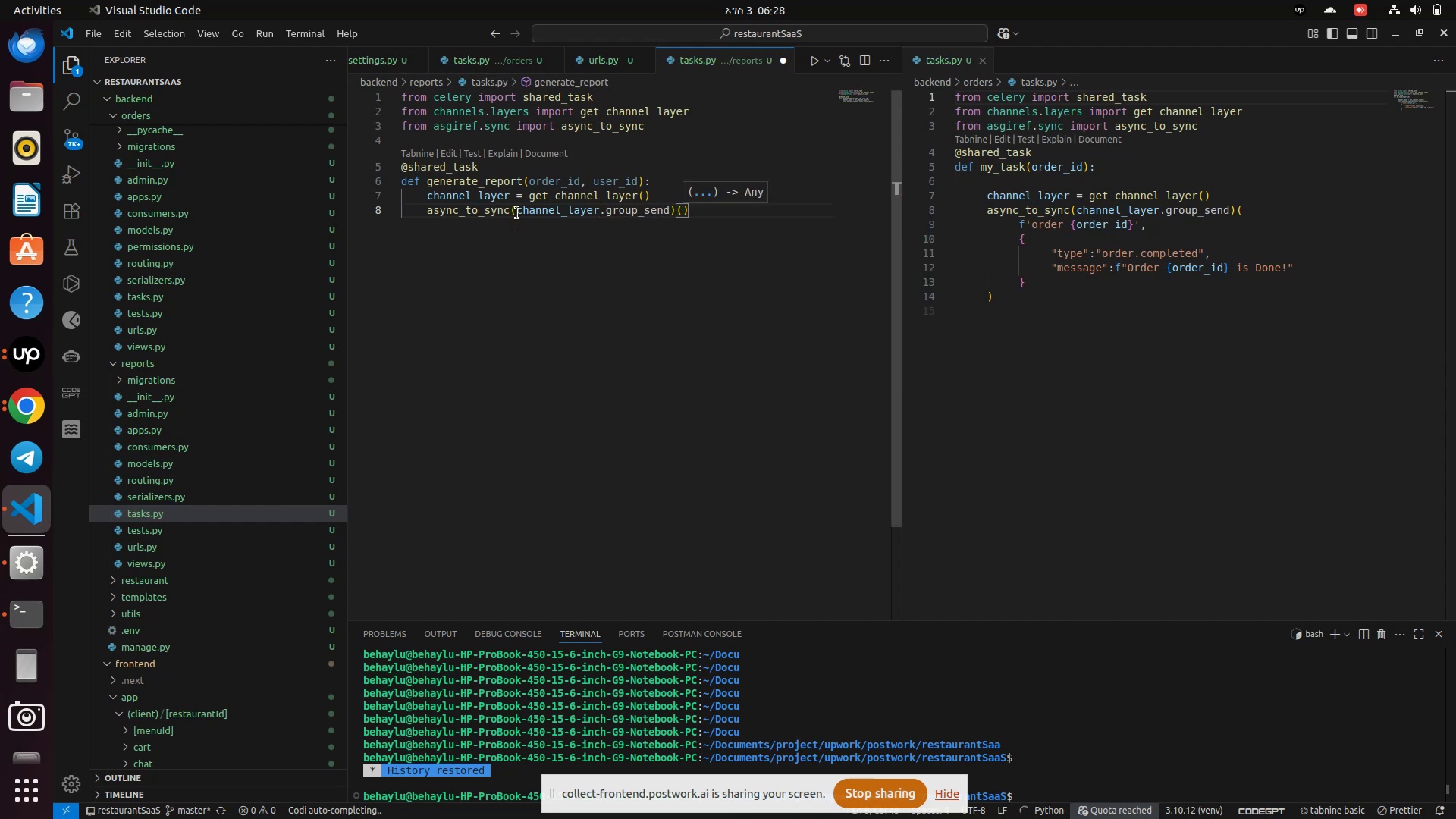 
key(Enter)
 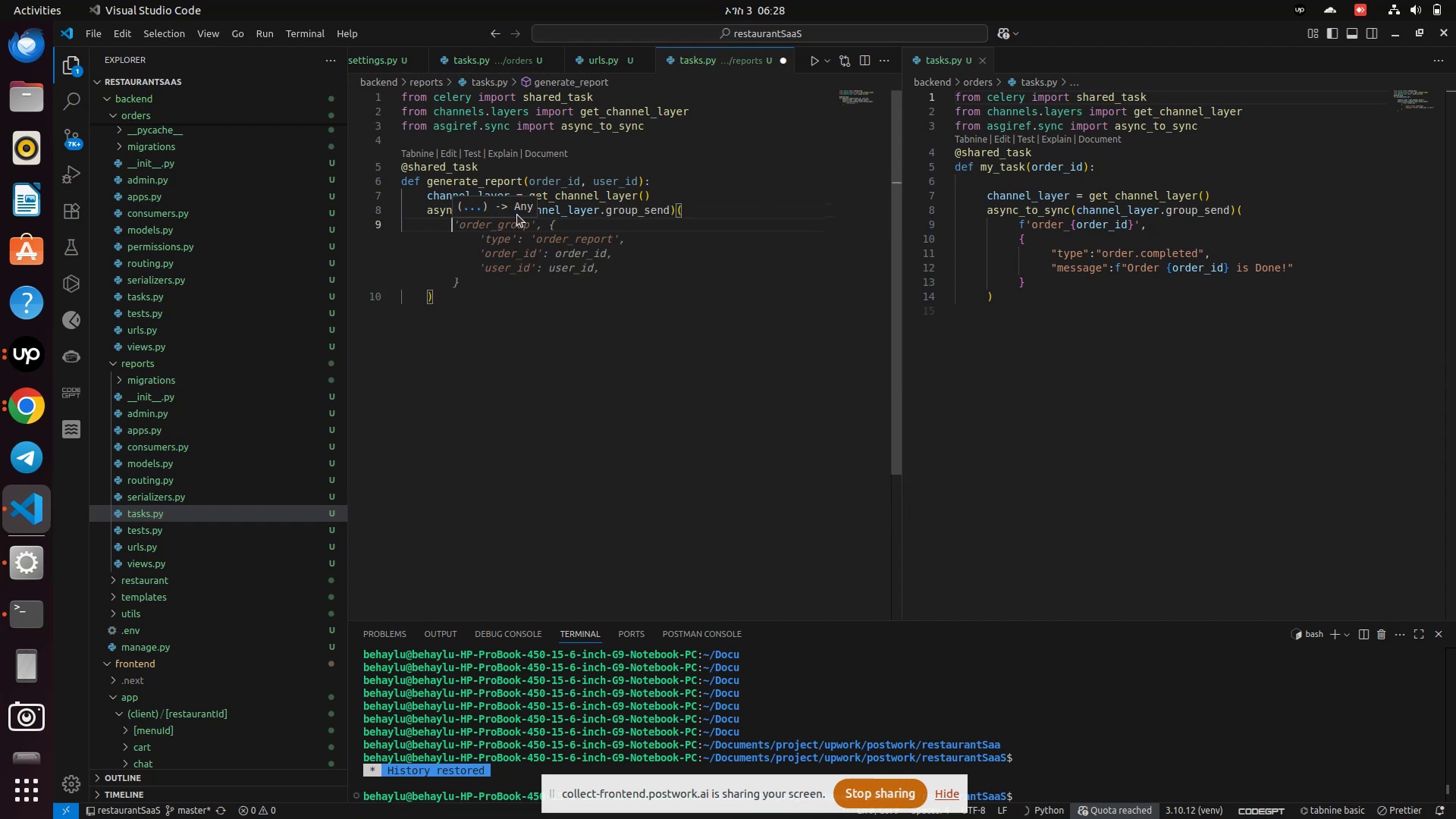 
type('ord)
key(Backspace)
key(Backspace)
key(Backspace)
key(Backspace)
 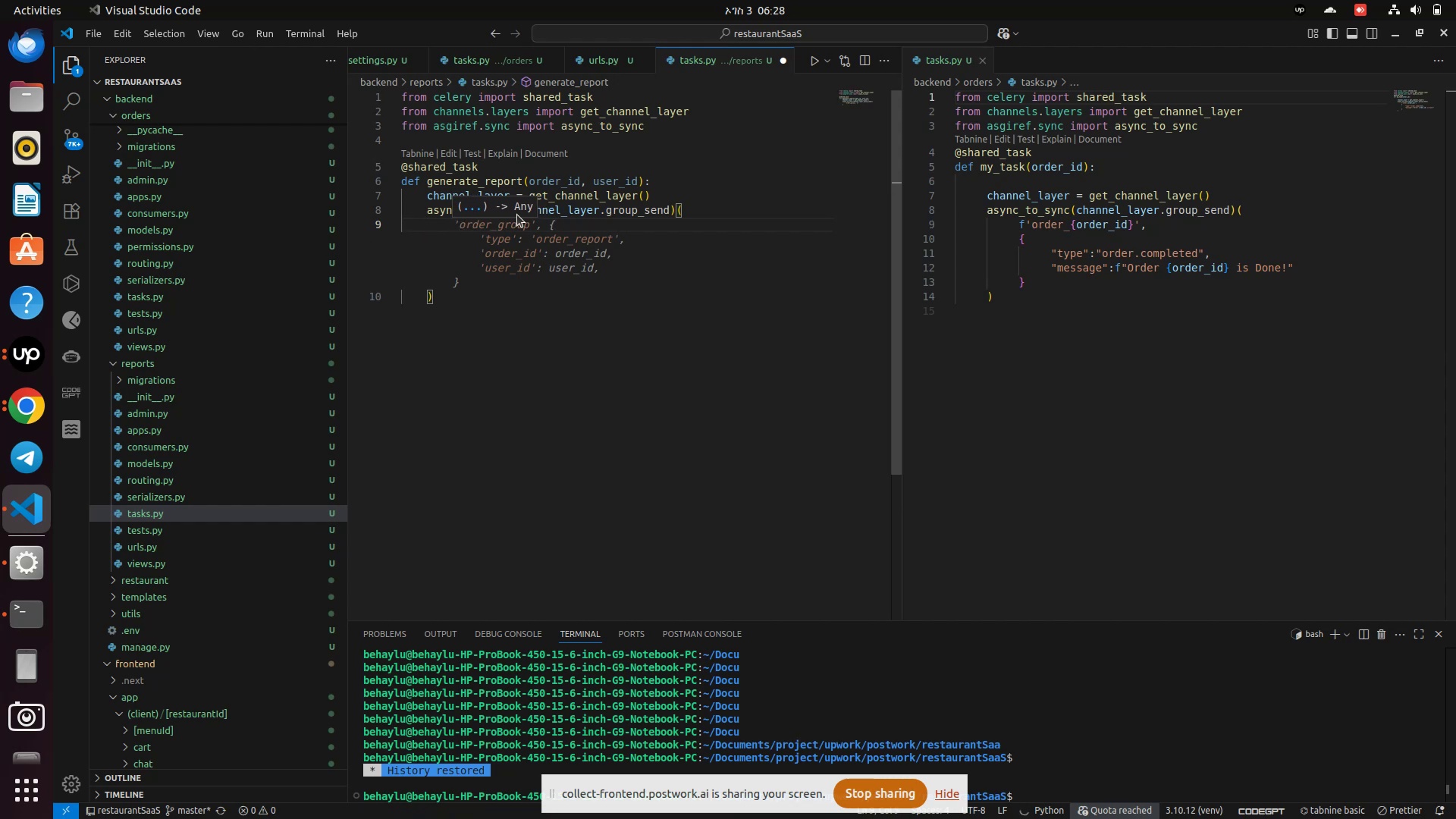 
wait(6.42)
 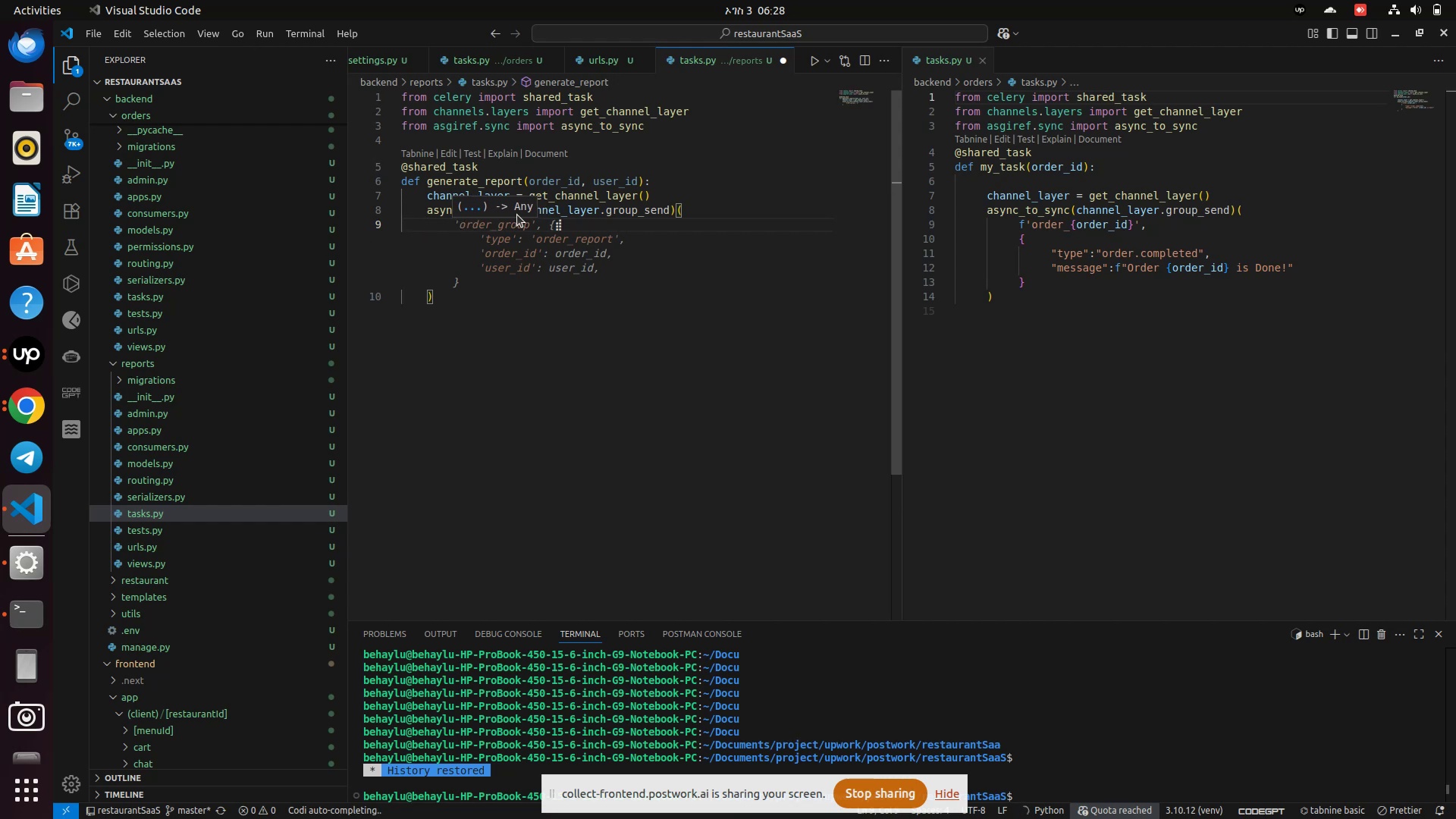 
key(F)
 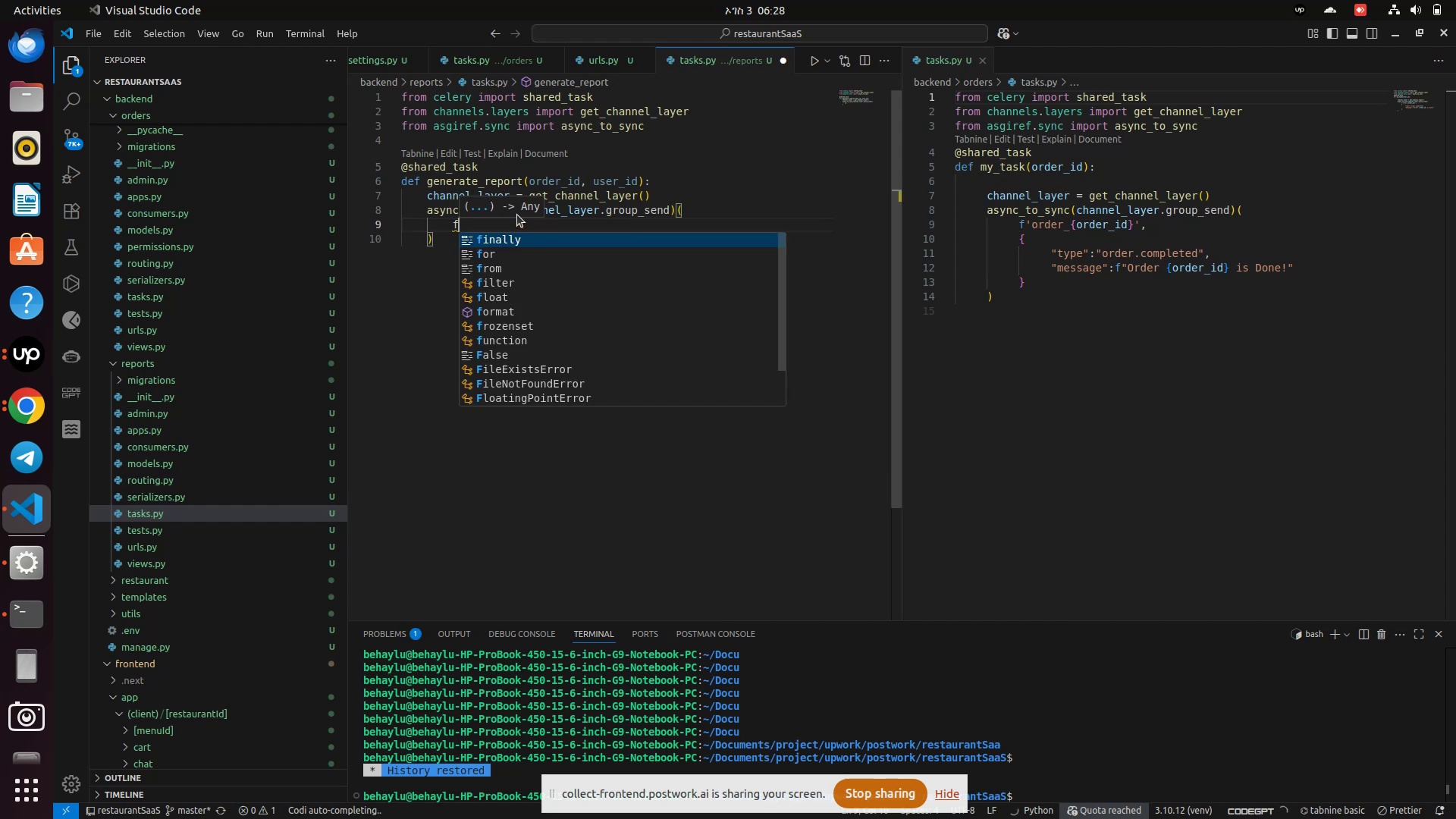 
key(Quote)
 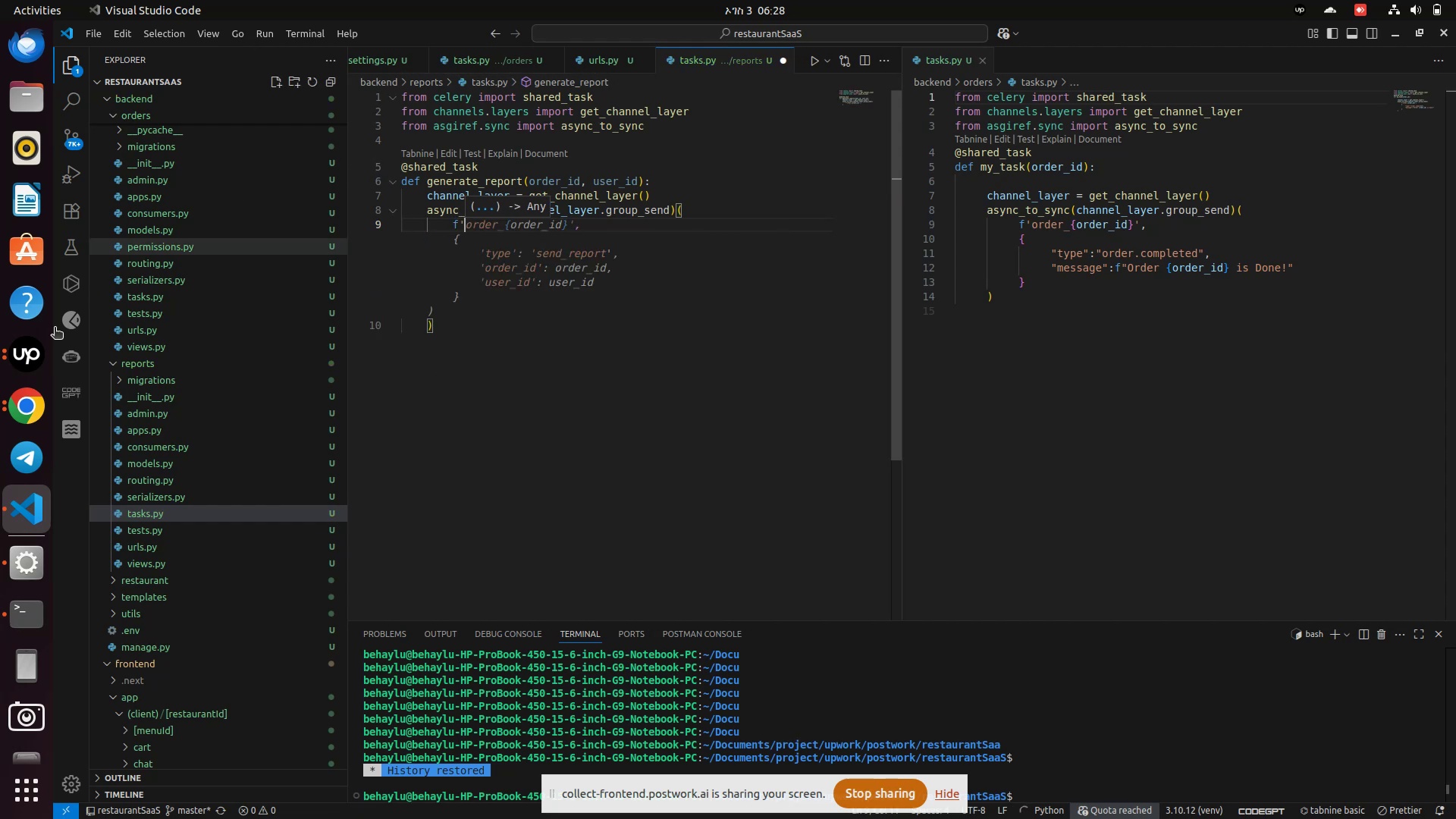 
wait(5.79)
 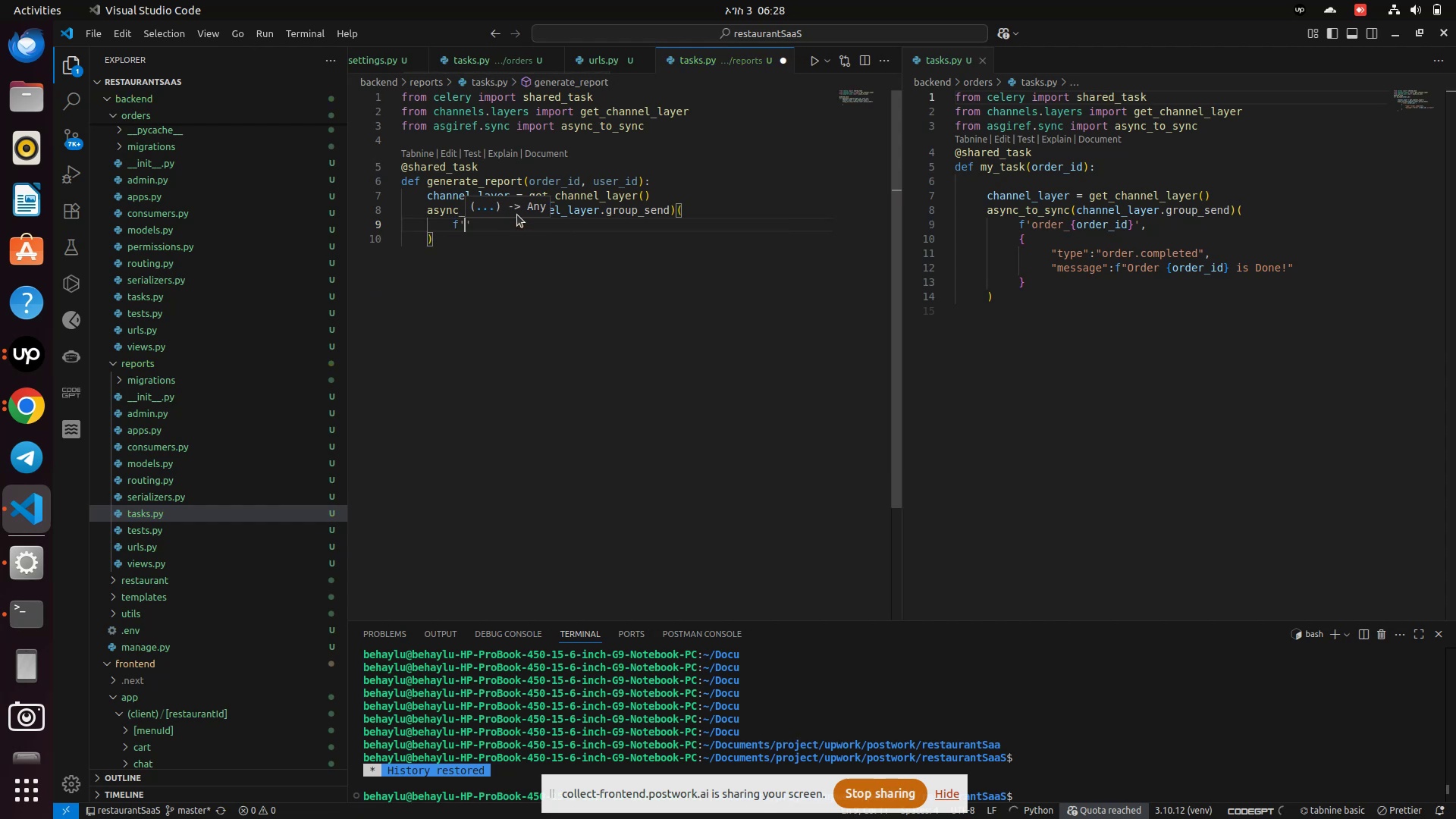 
left_click([144, 447])
 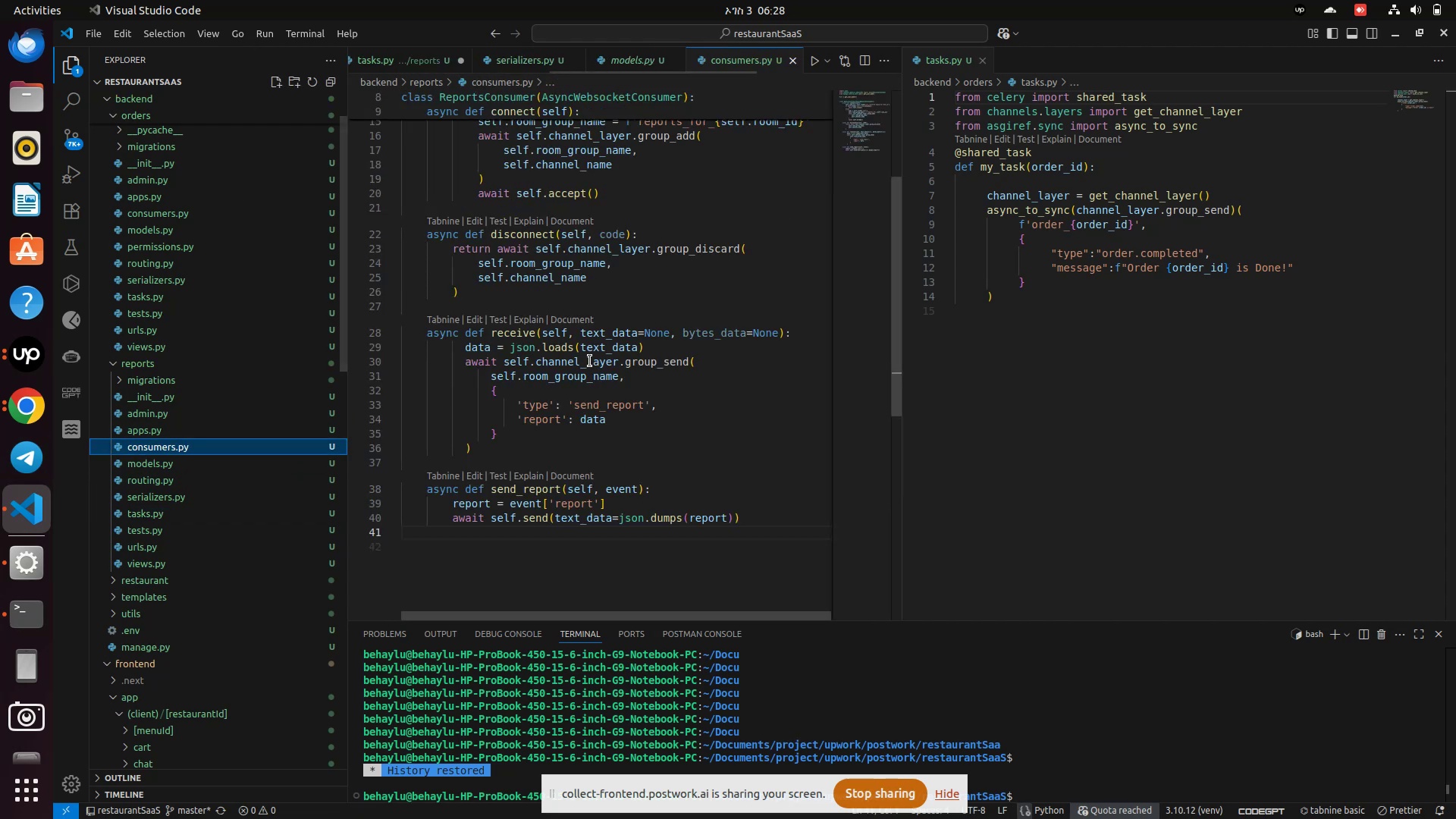 
scroll: coordinate [595, 359], scroll_direction: up, amount: 8.0
 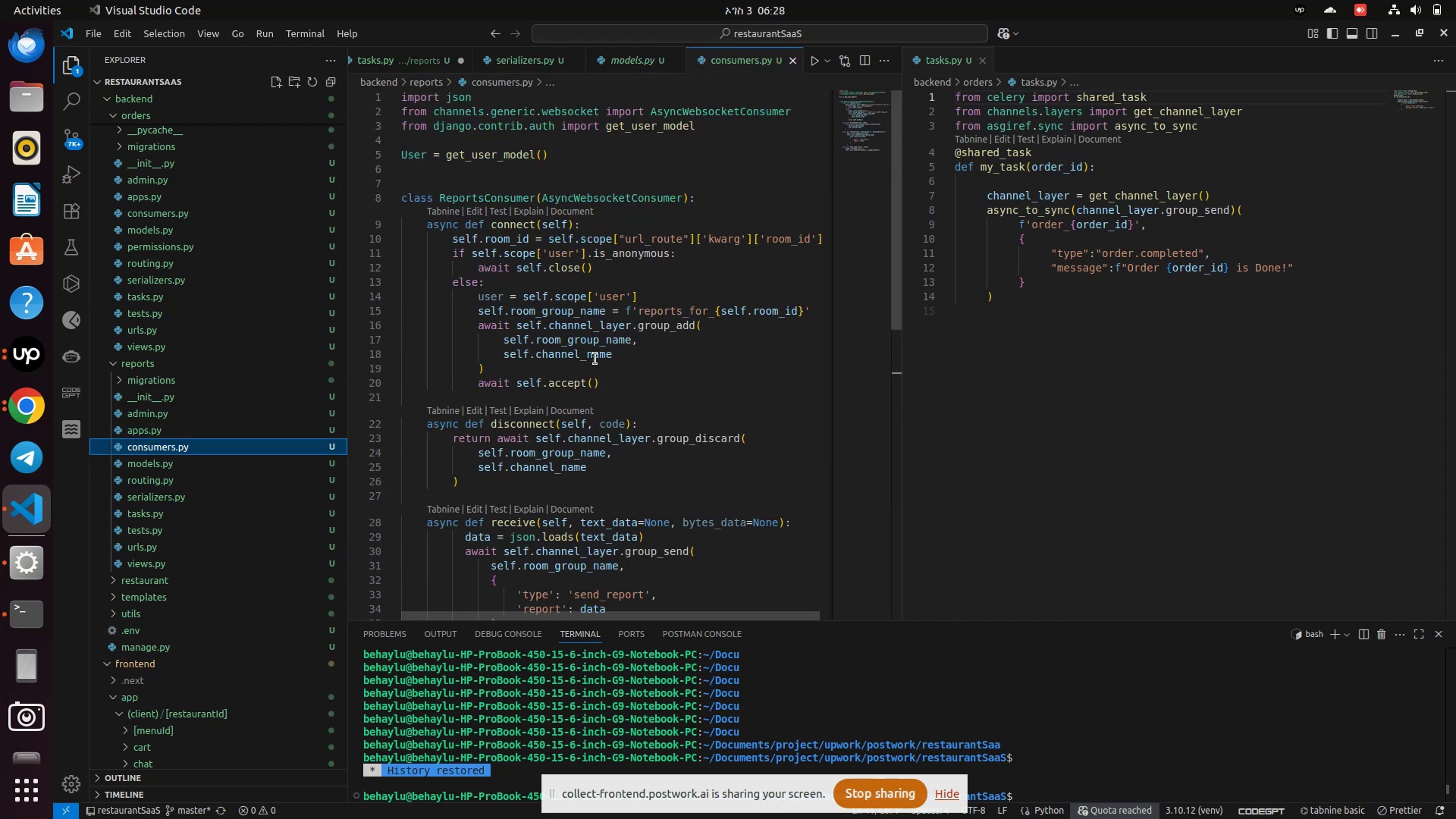 
scroll: coordinate [595, 359], scroll_direction: down, amount: 4.0
 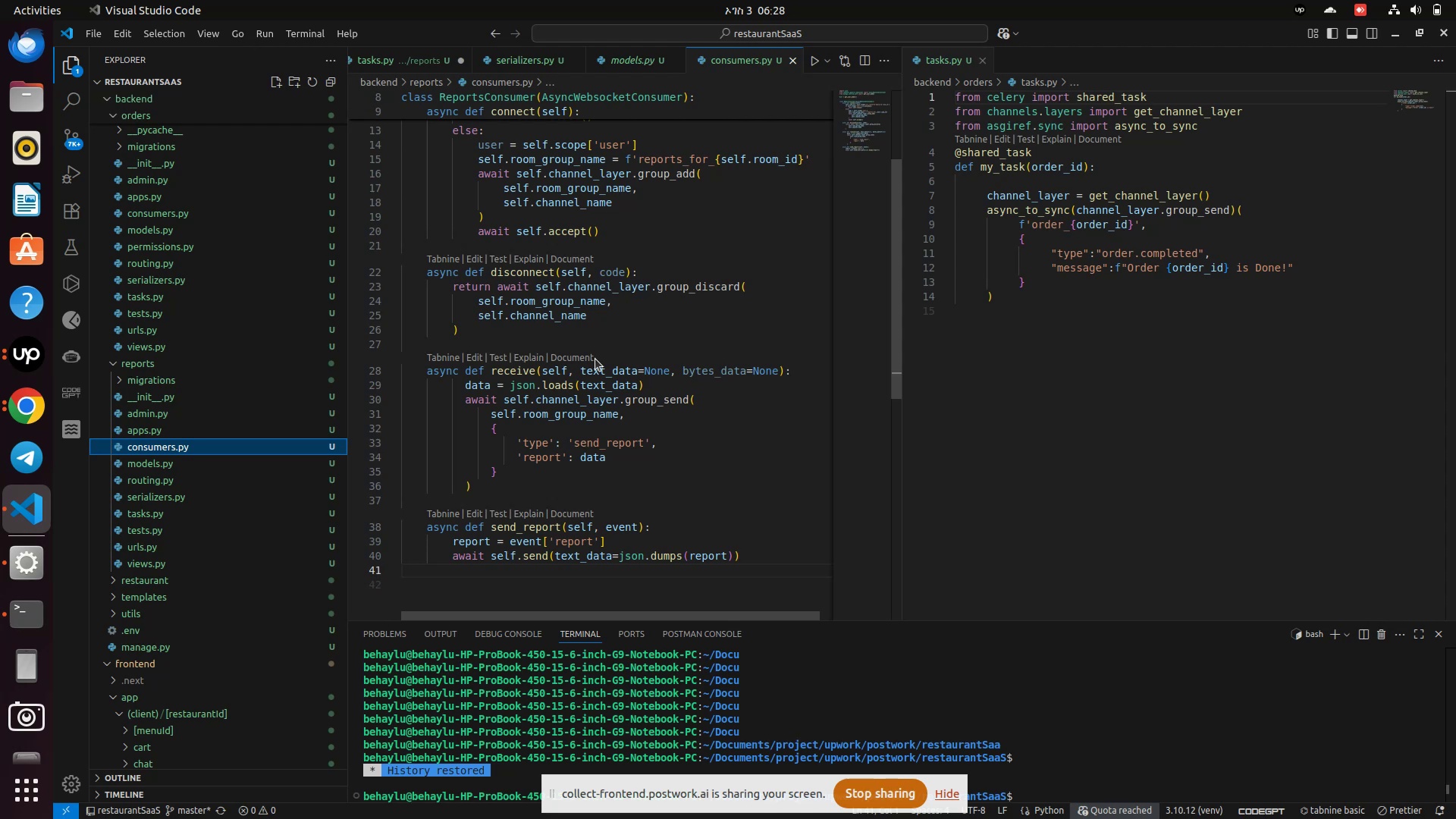 
scroll: coordinate [595, 359], scroll_direction: up, amount: 3.0
 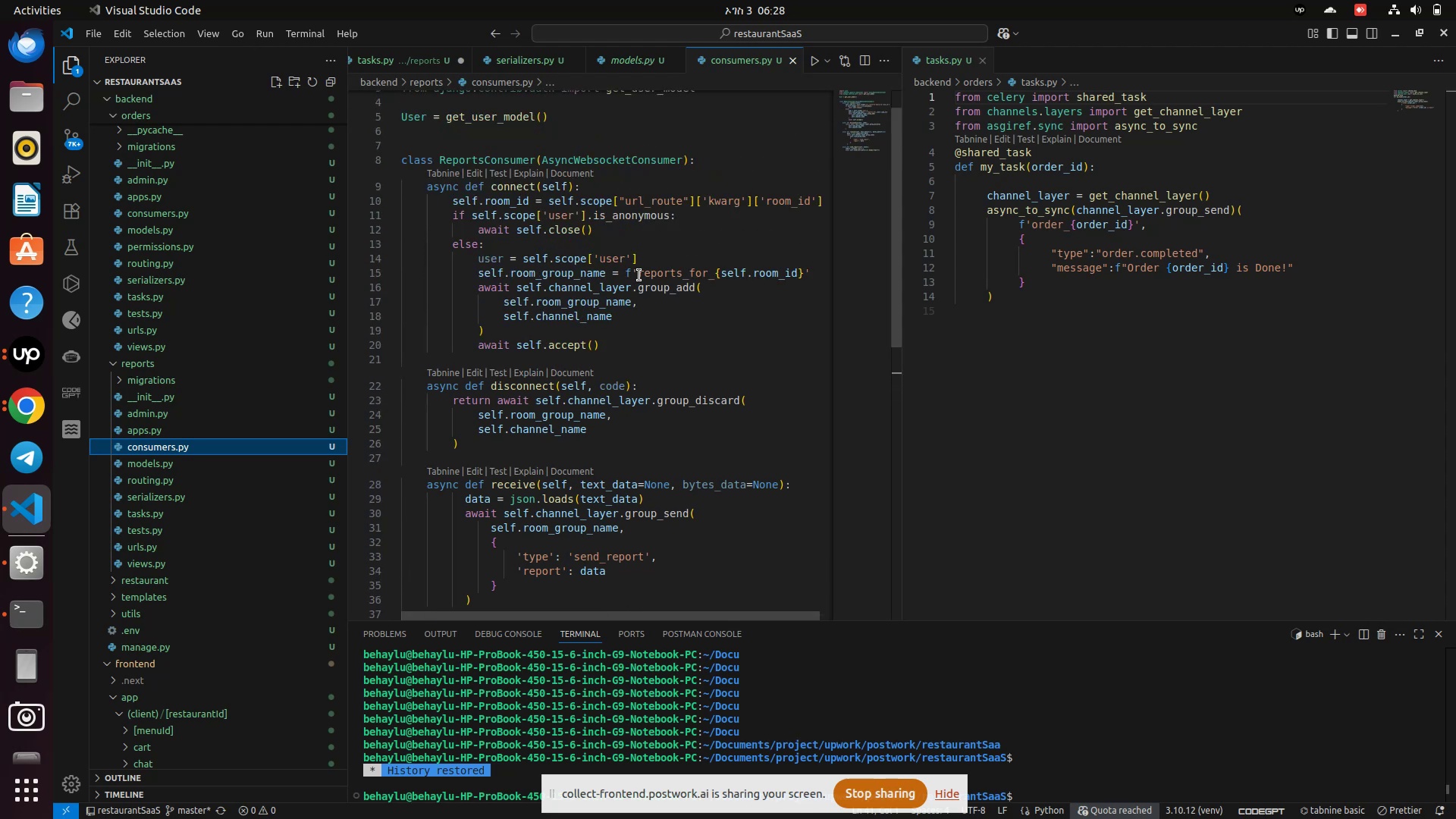 
left_click_drag(start_coordinate=[640, 275], to_coordinate=[714, 271])
 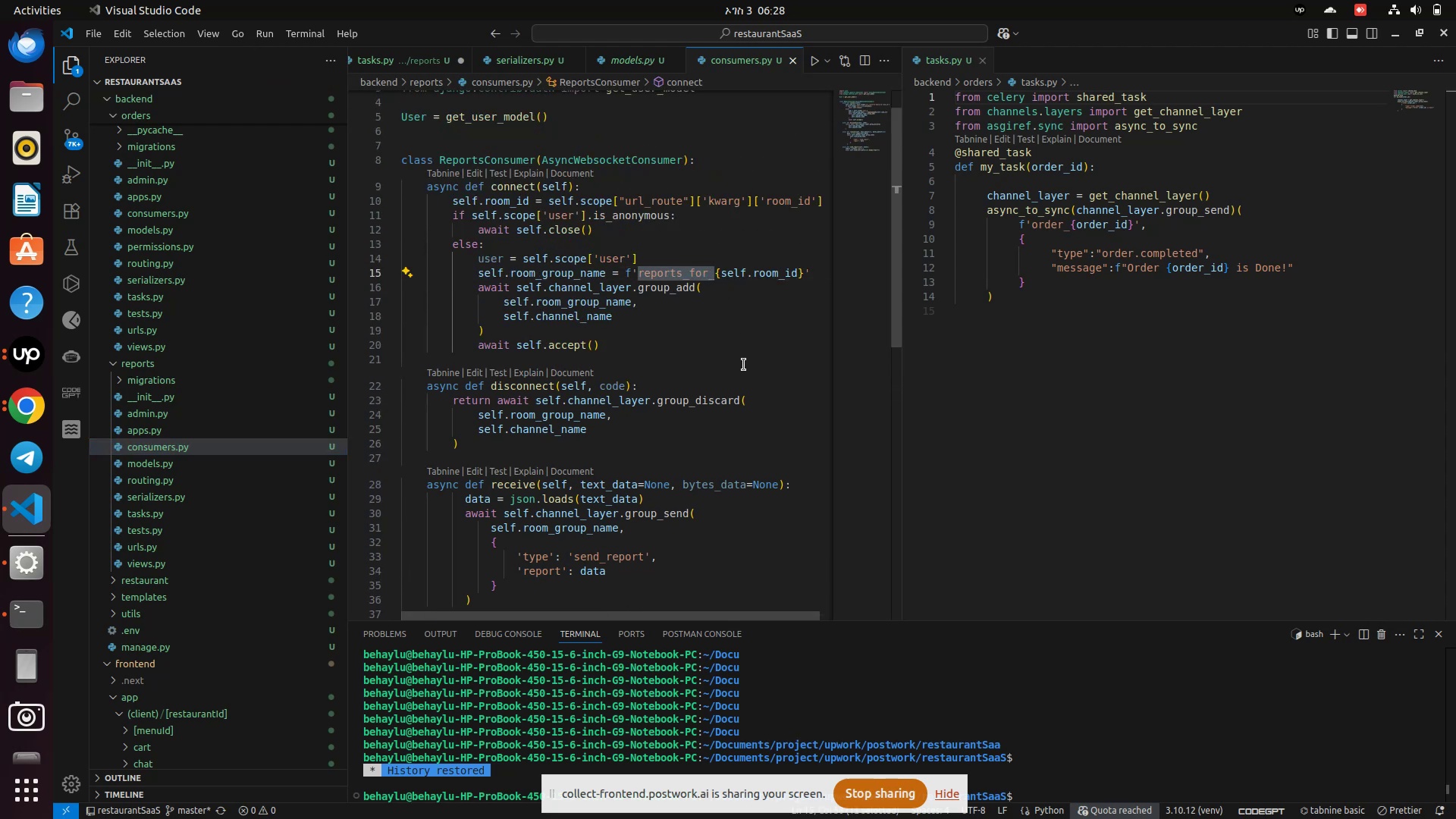 
key(Control+C)
 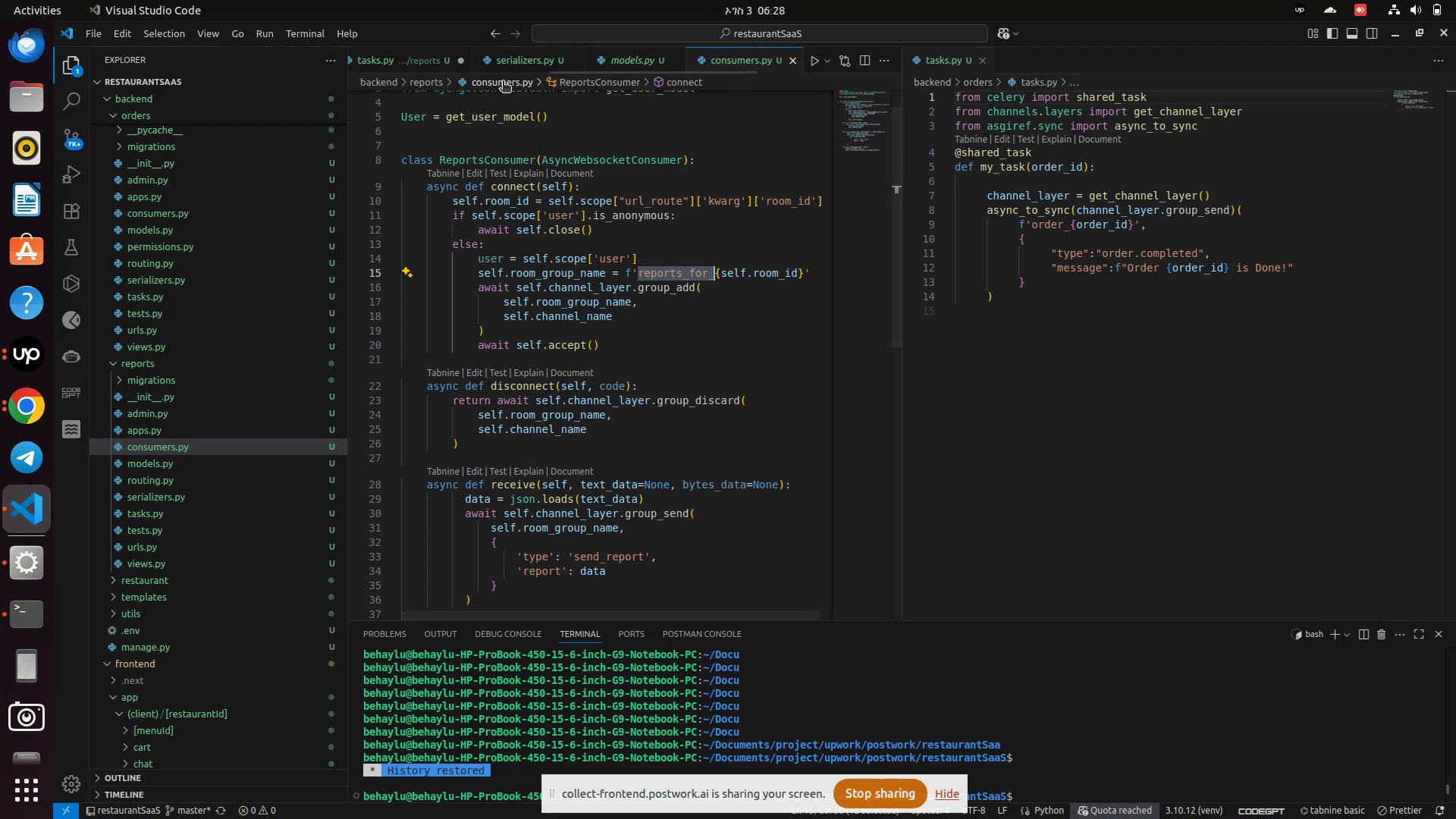 
wait(6.26)
 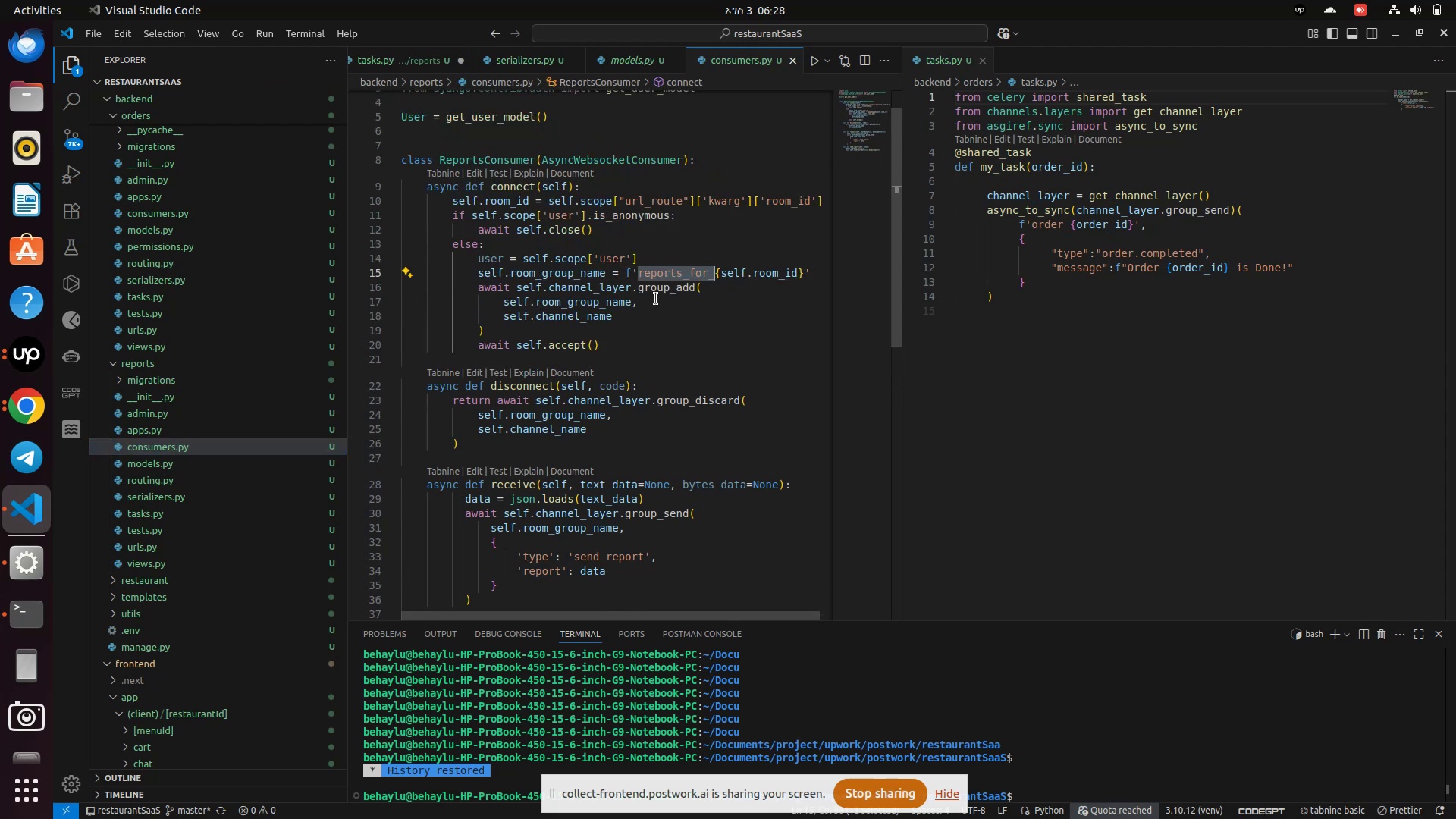 
left_click([416, 62])
 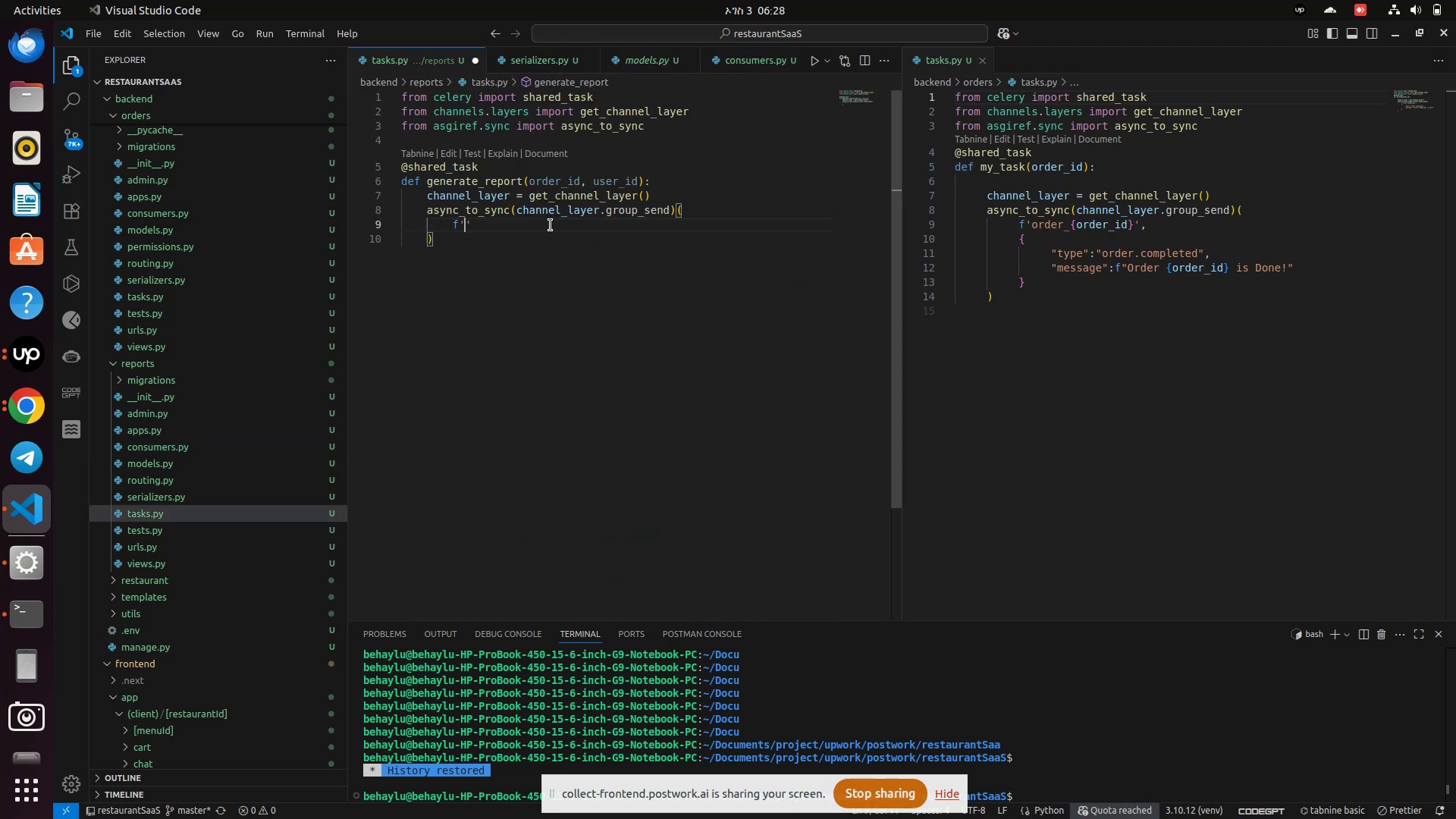 
key(Control+V)
 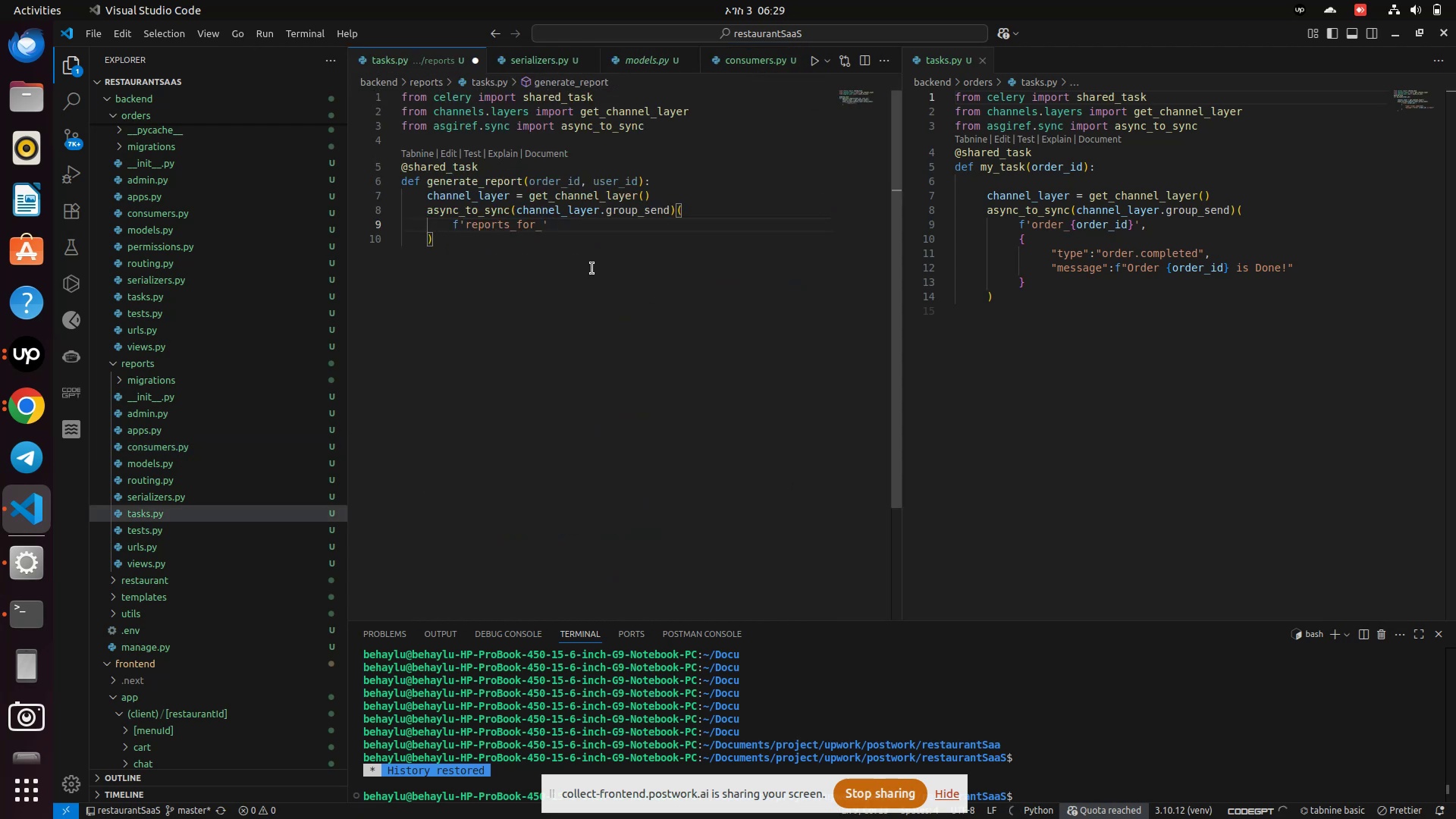 
type({use)
 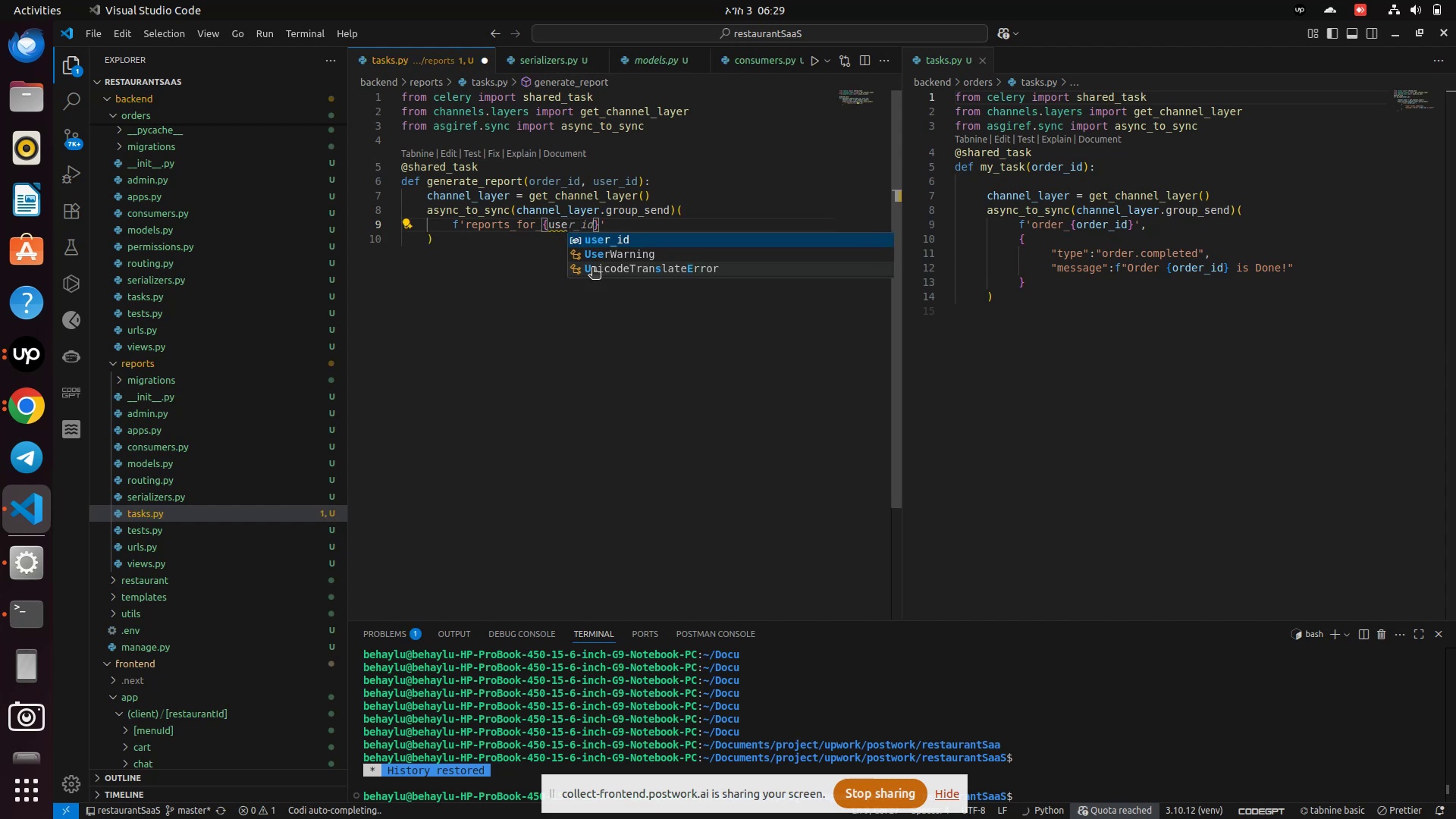 
key(Enter)
 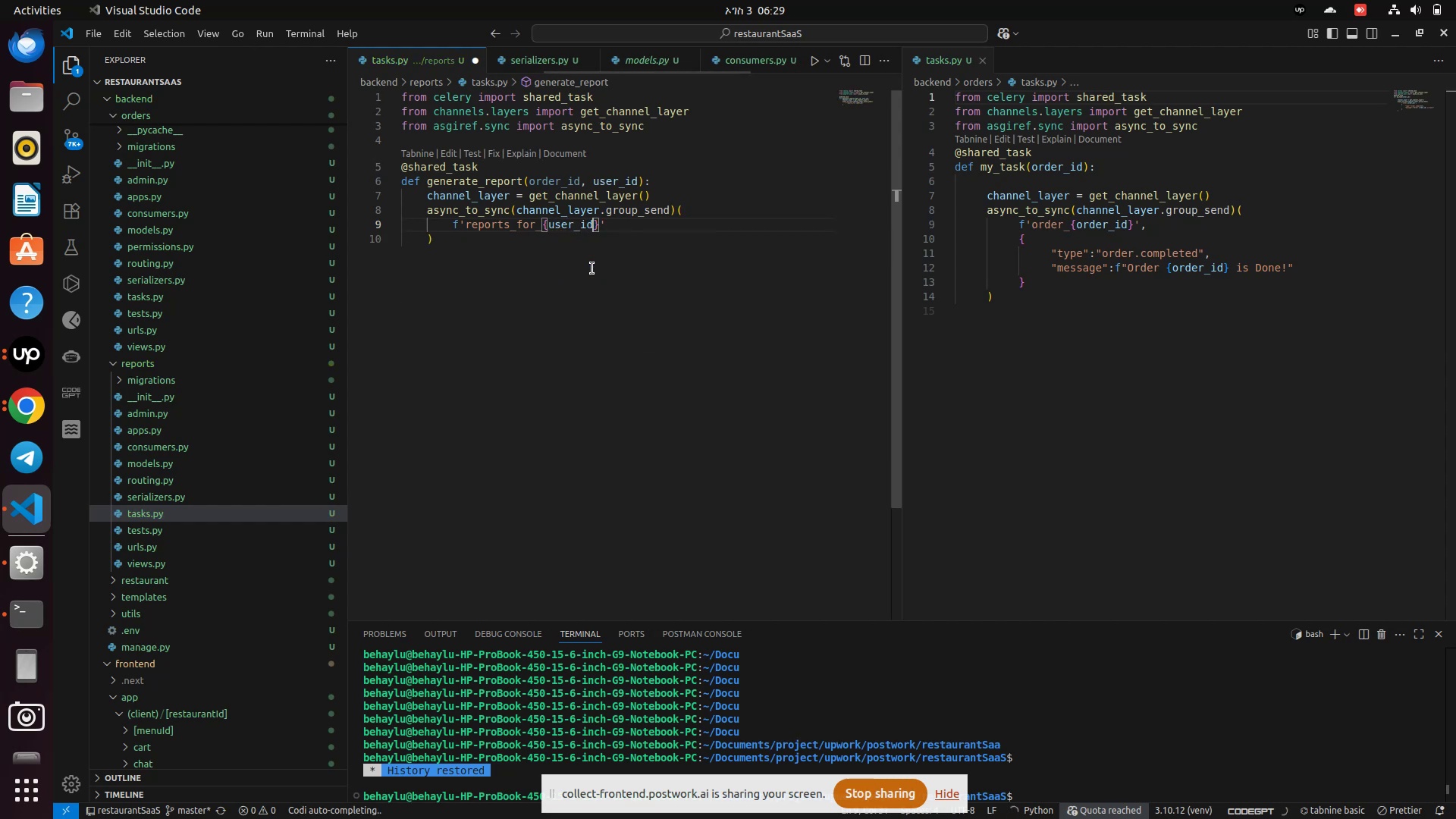 
key(ArrowRight)
 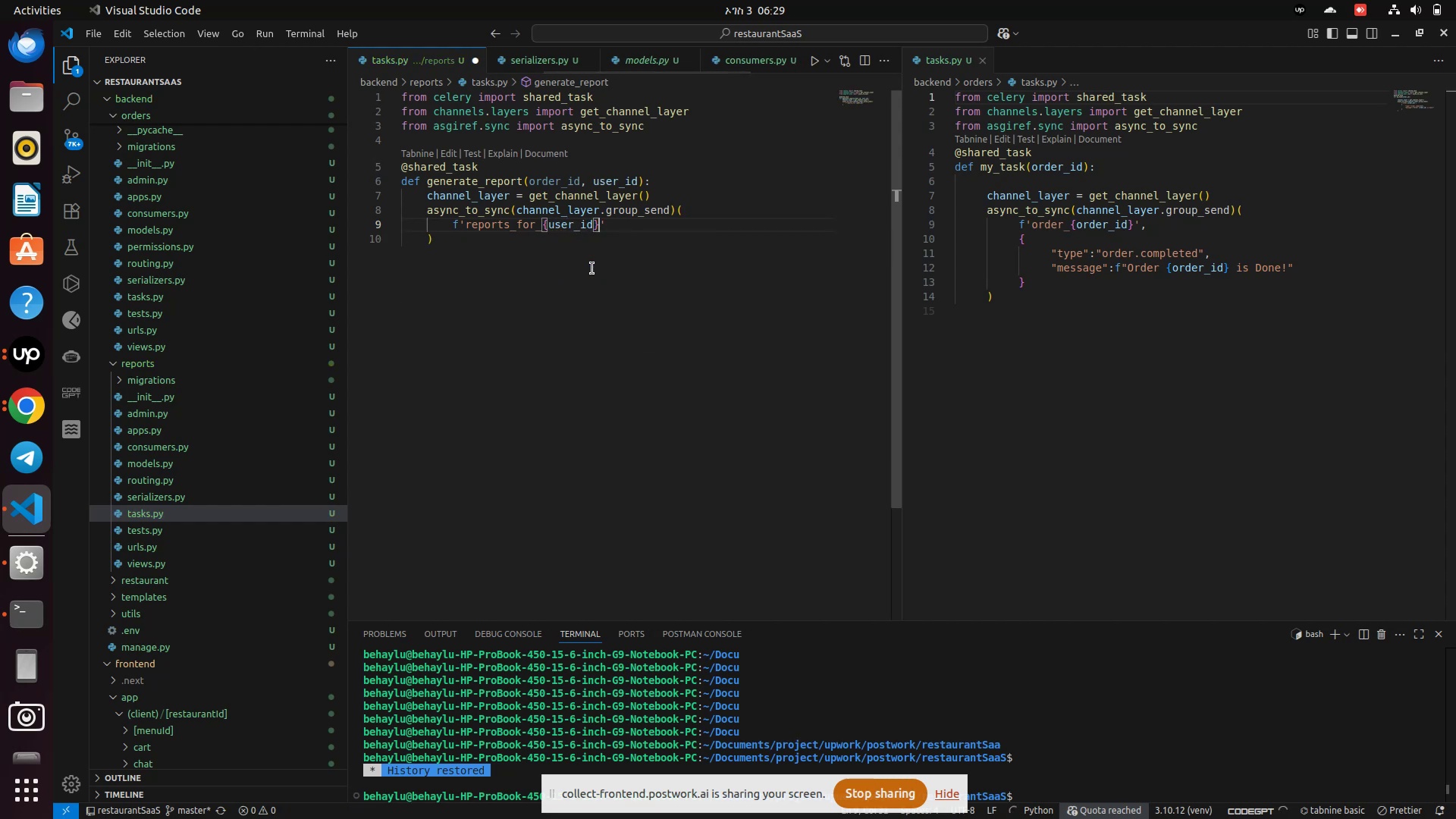 
key(ArrowRight)
 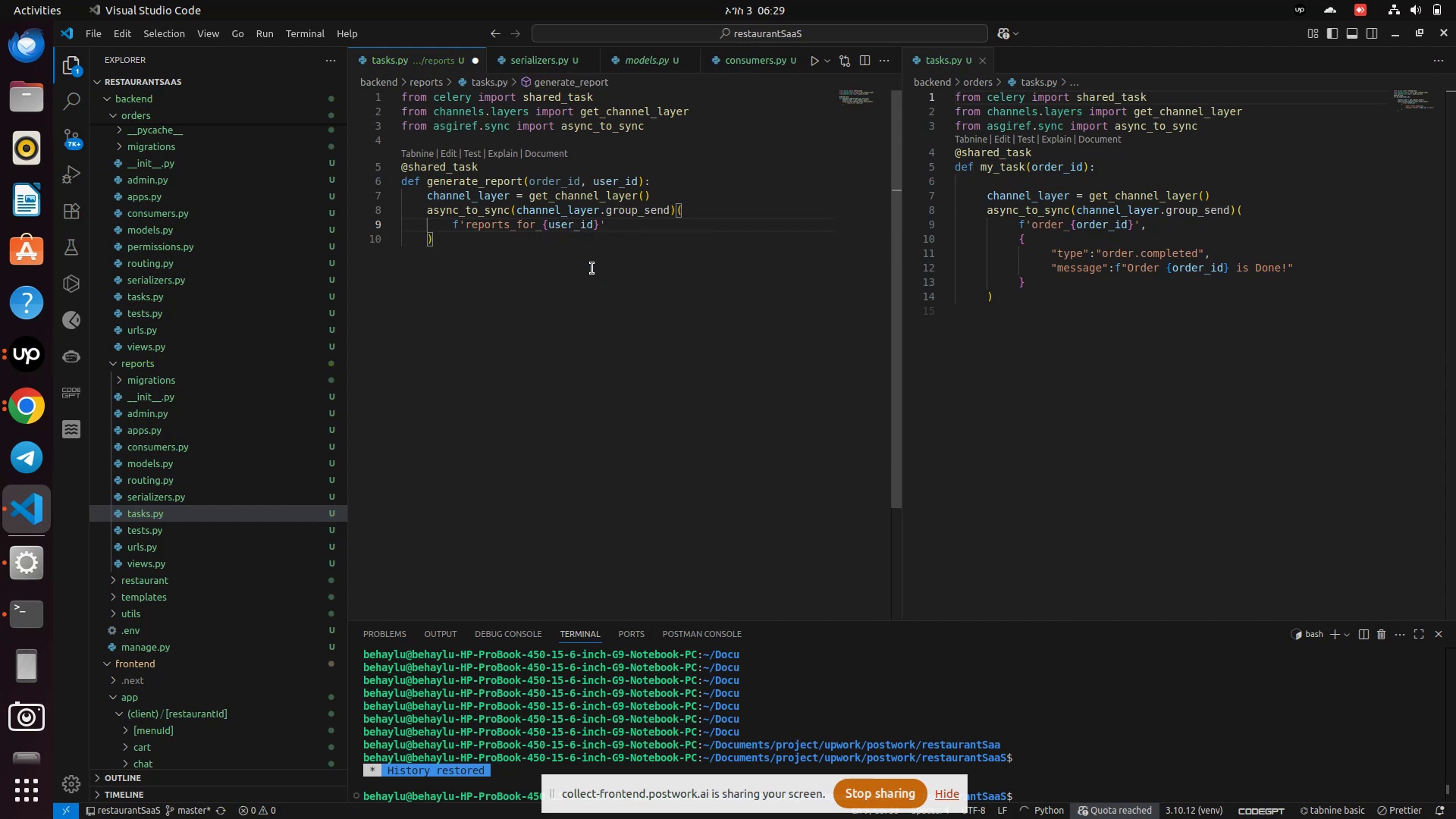 
key(Comma)
 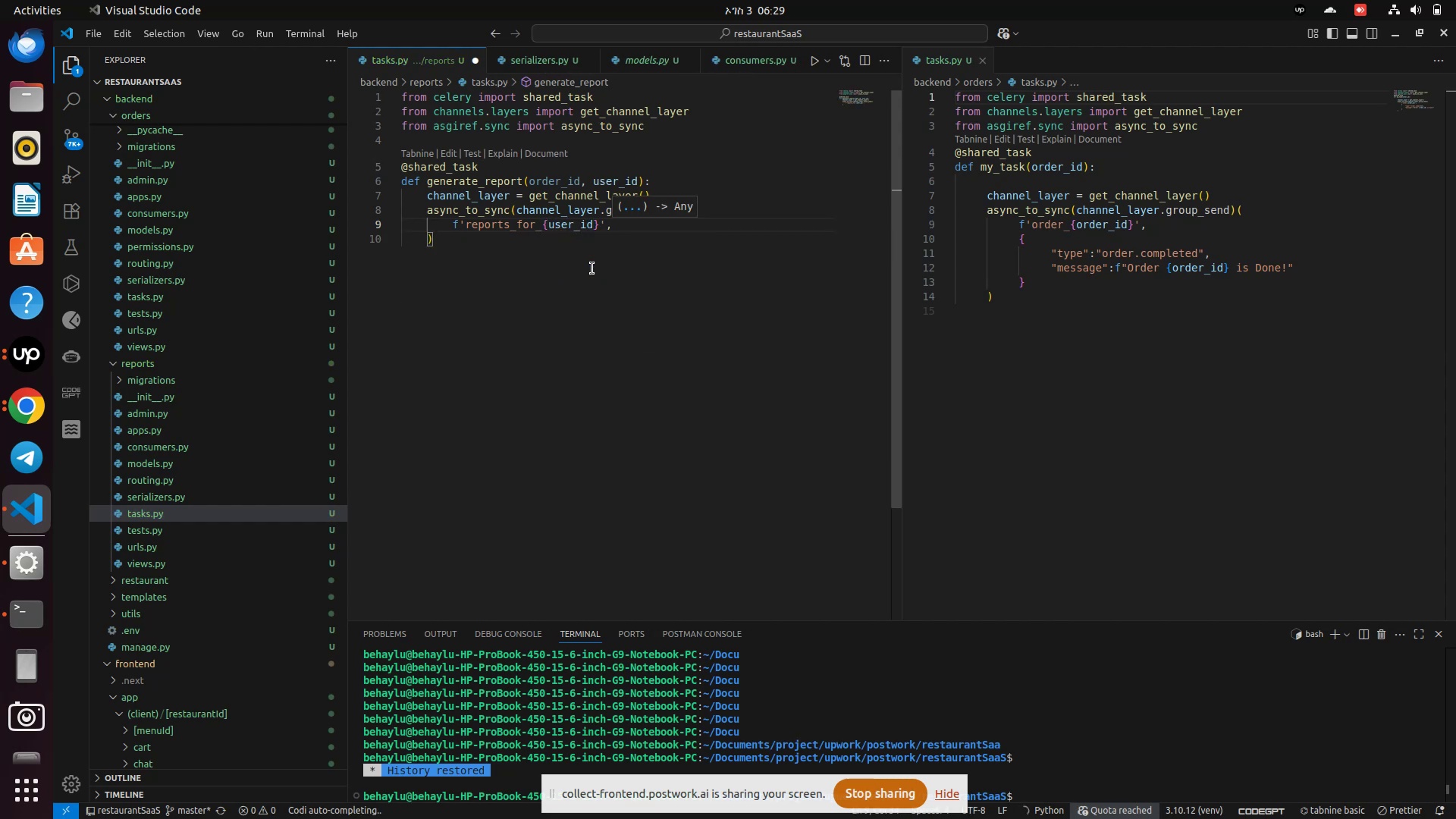 
key(Enter)
 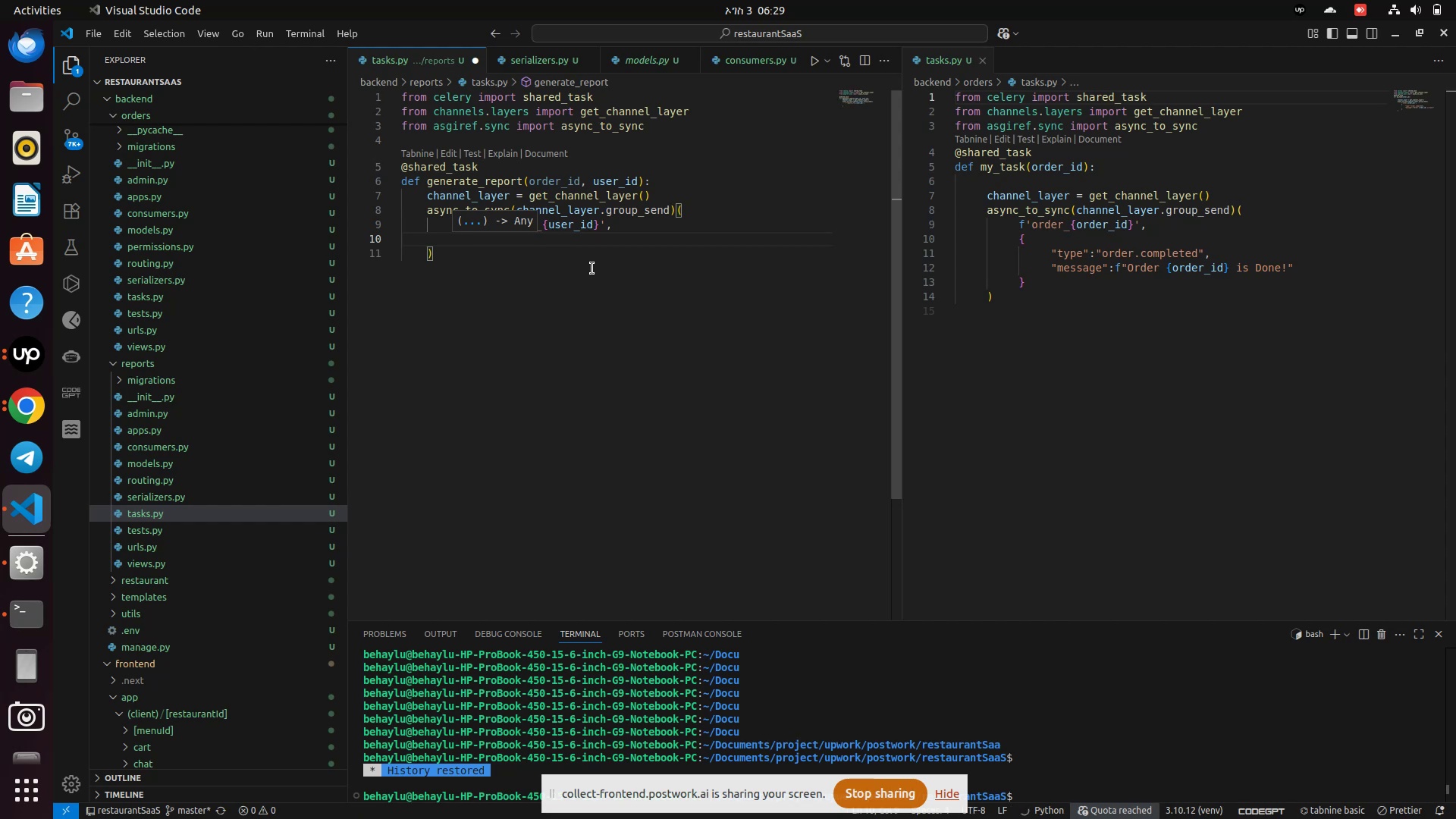 
wait(8.23)
 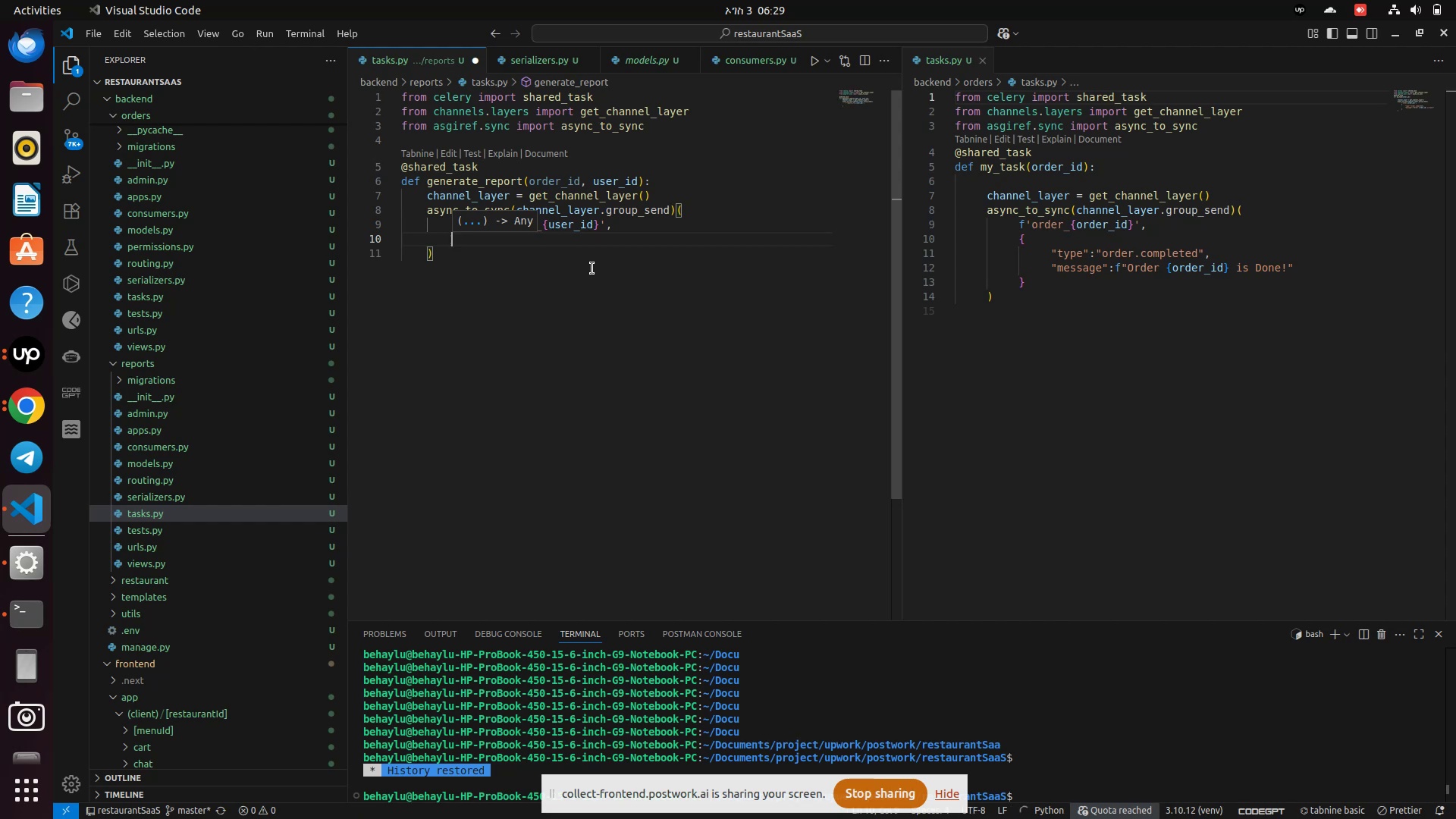 
key(Shift+BracketLeft)
 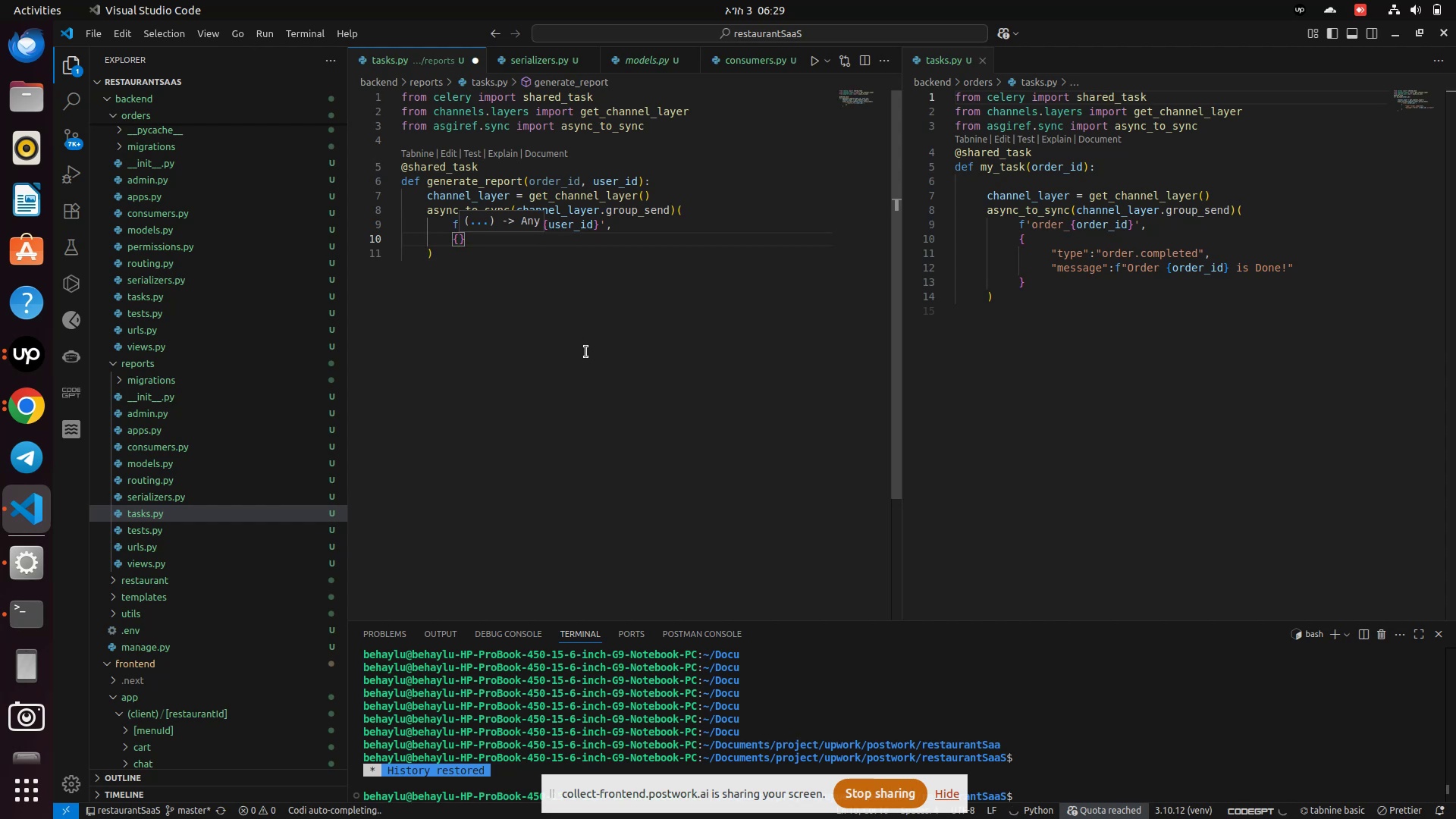 
key(Enter)
 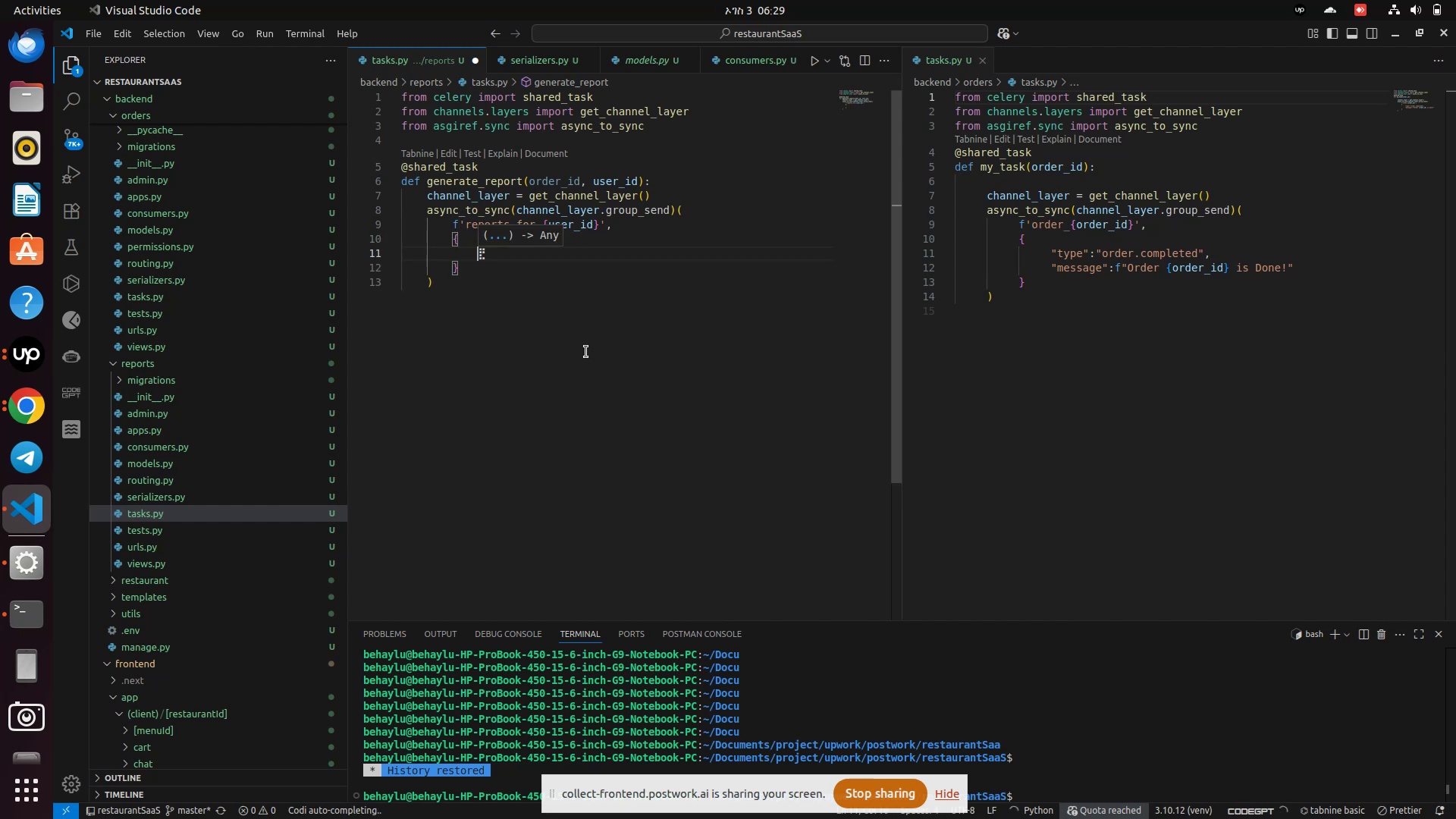 
type(type)
 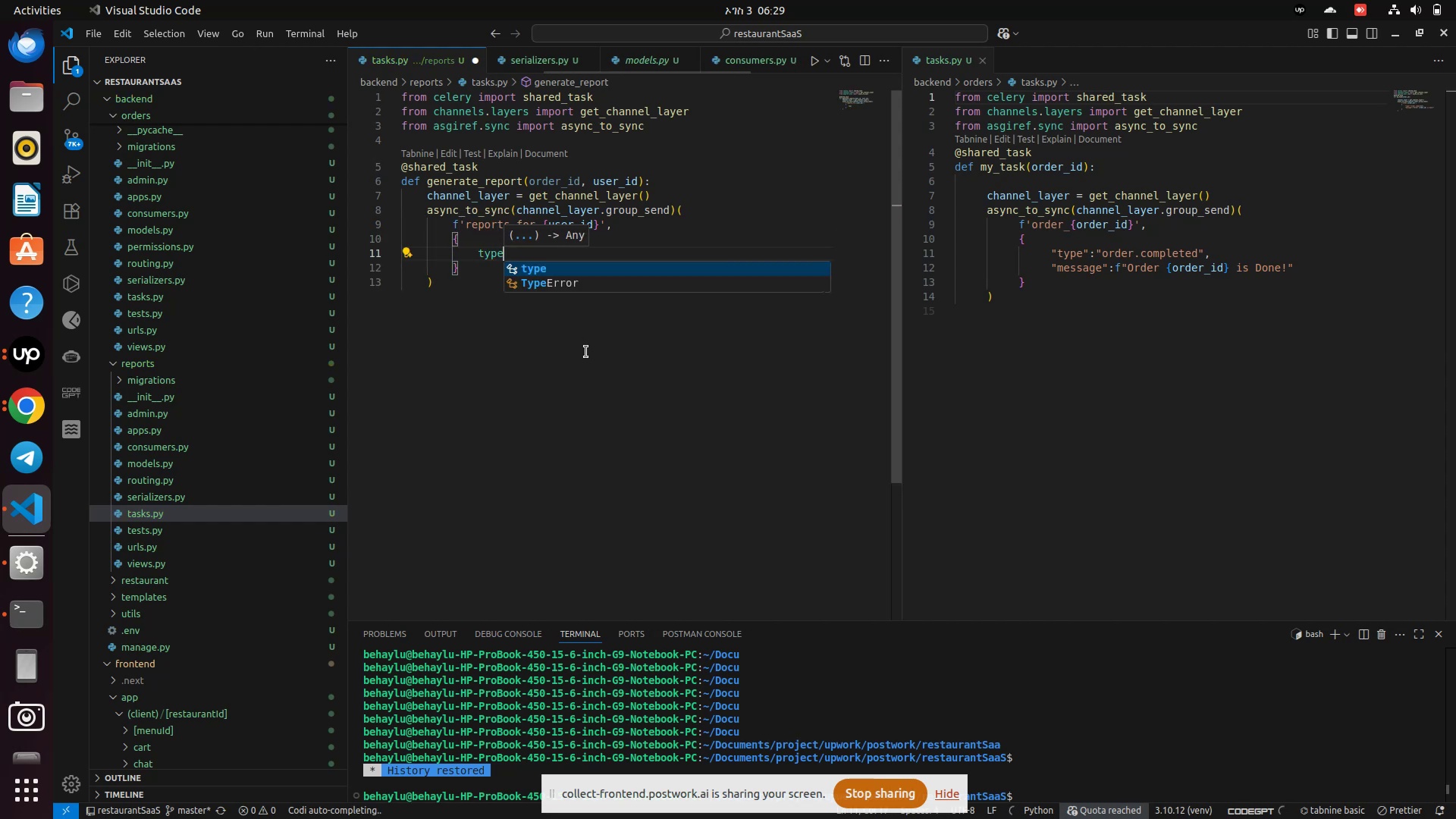 
key(Enter)
 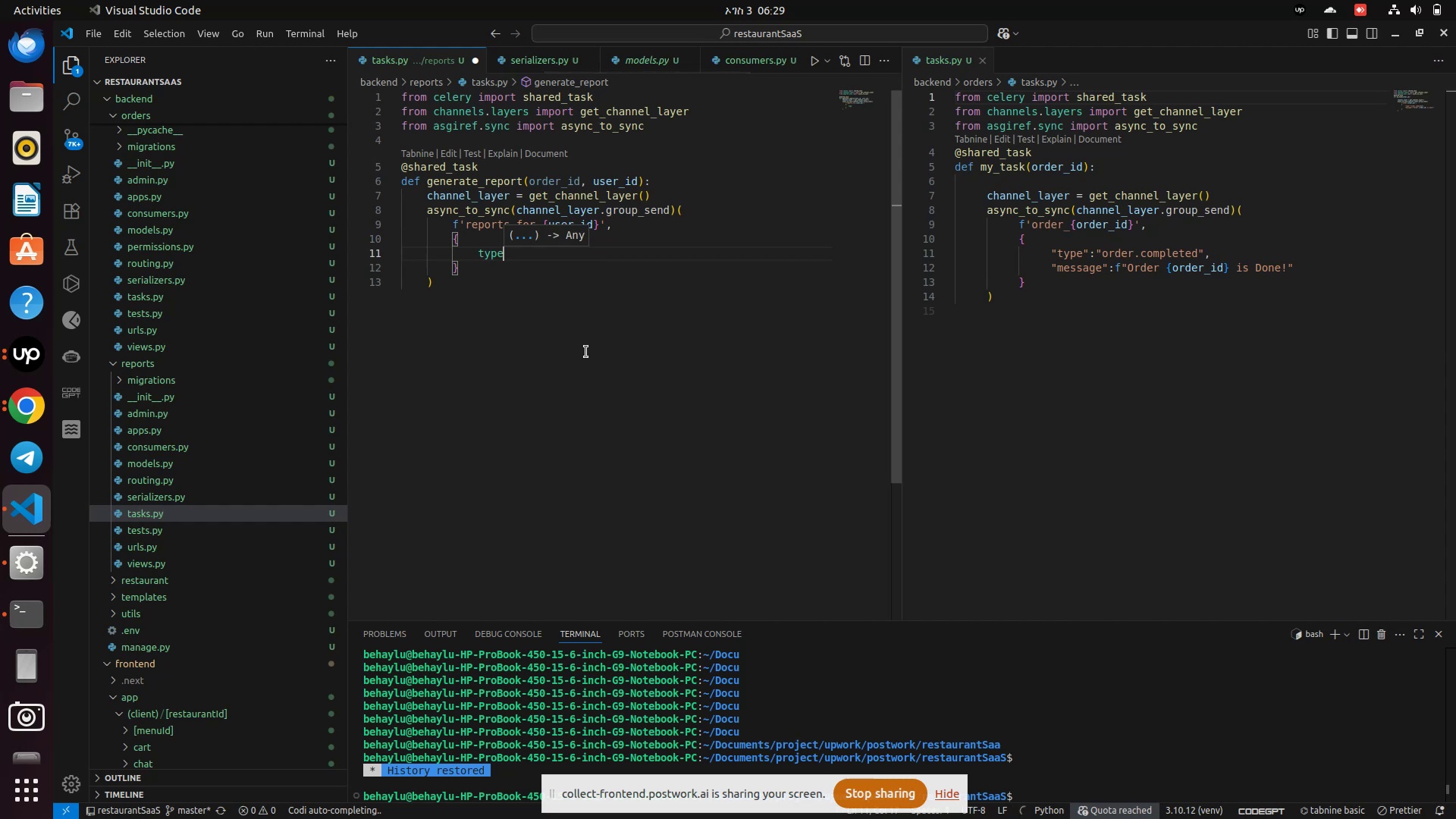 
key(Shift+Semicolon)
 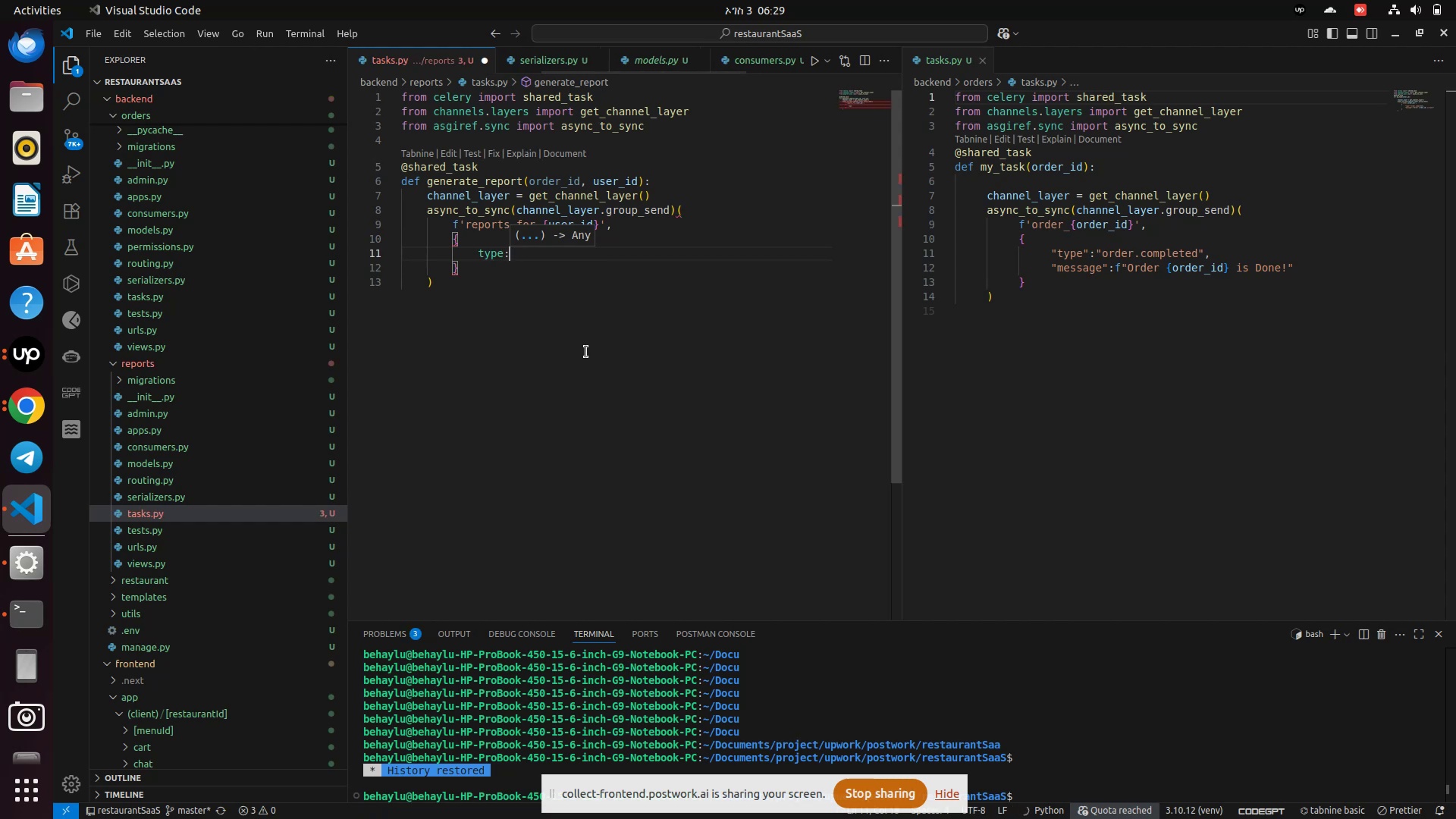 
key(ArrowLeft)
 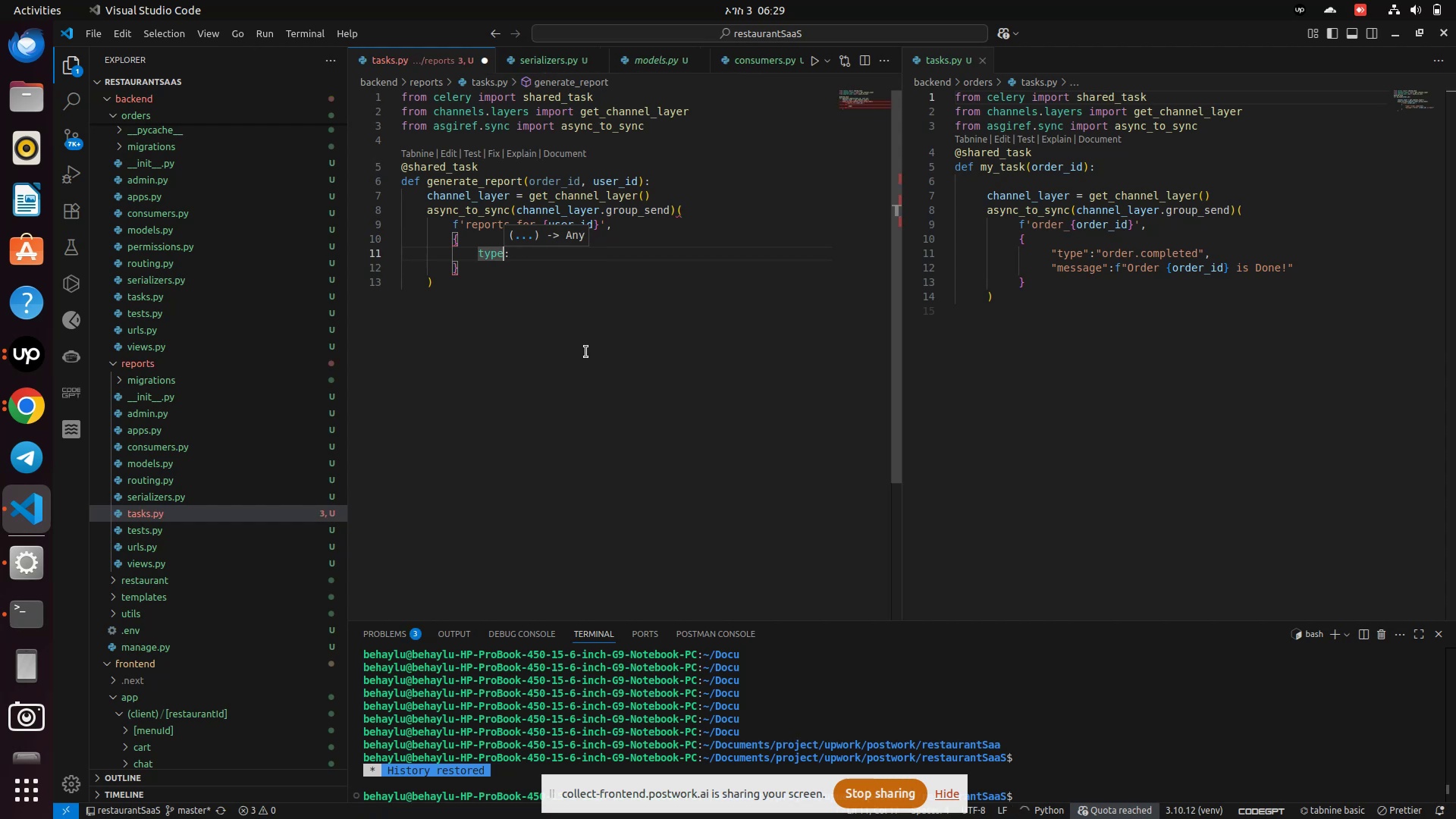 
hold_key(key=ArrowLeft, duration=0.3)
 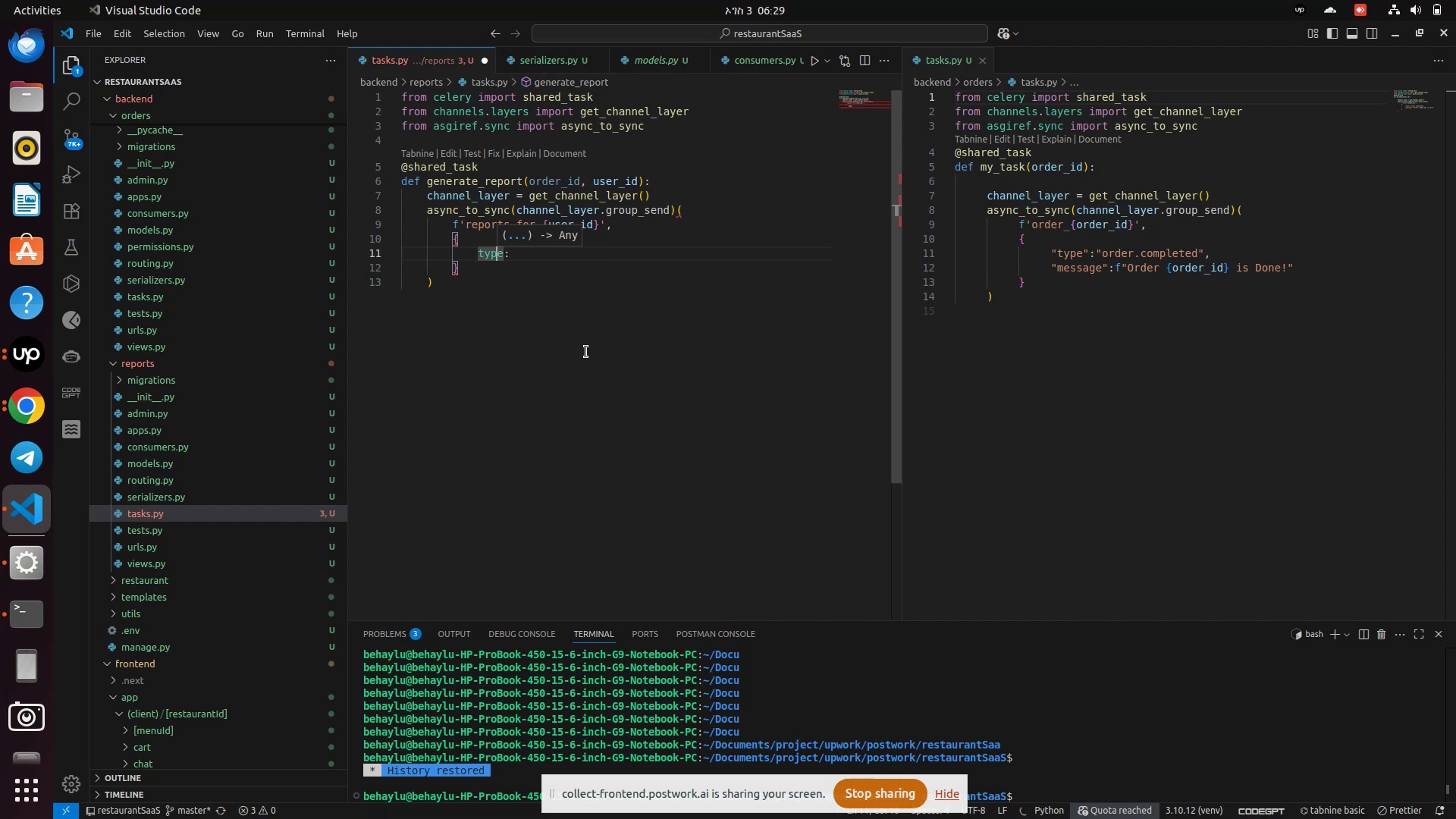 
key(ArrowLeft)
 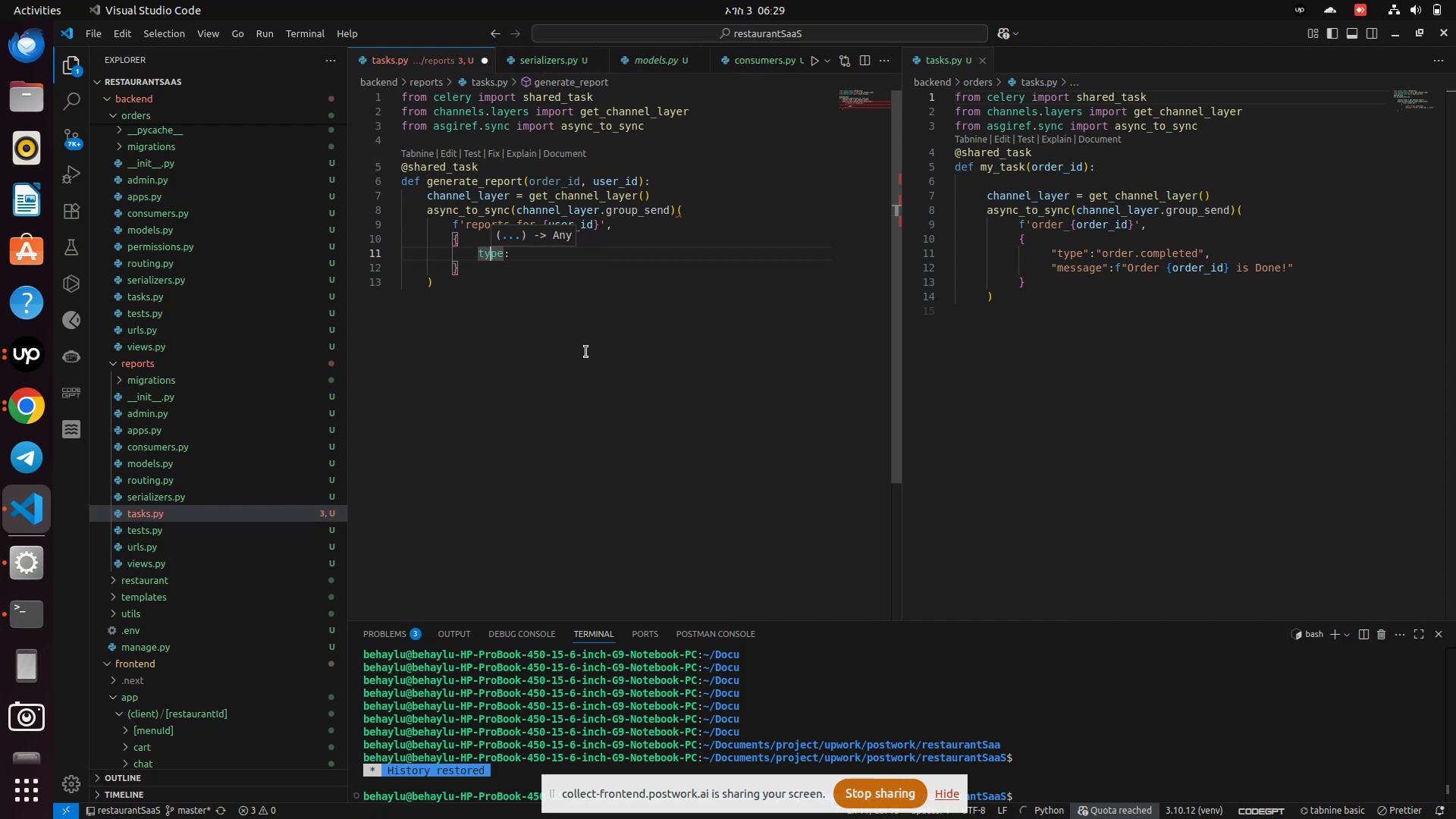 
key(ArrowLeft)
 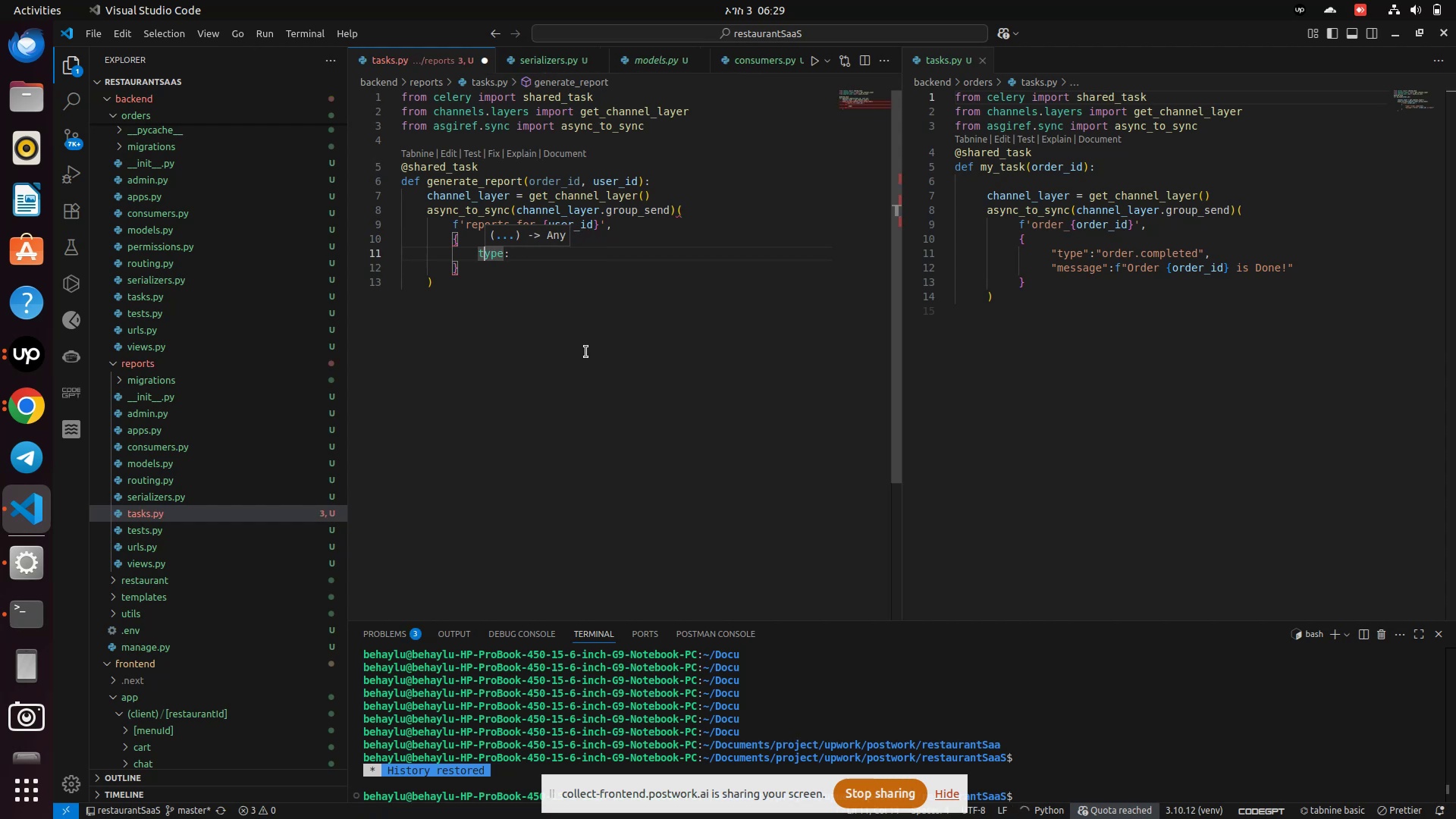 
key(ArrowLeft)
 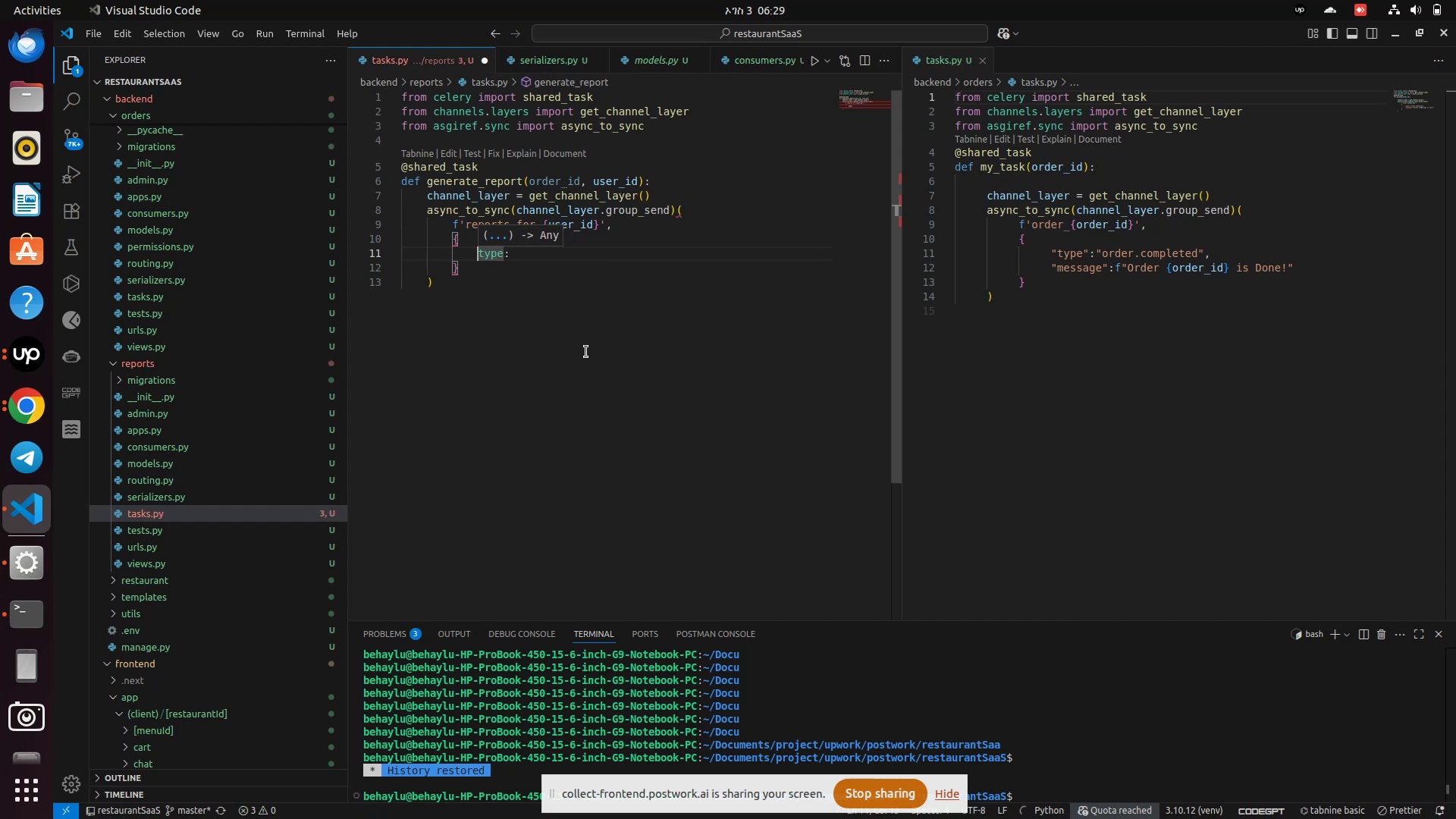 
key(Quote)
 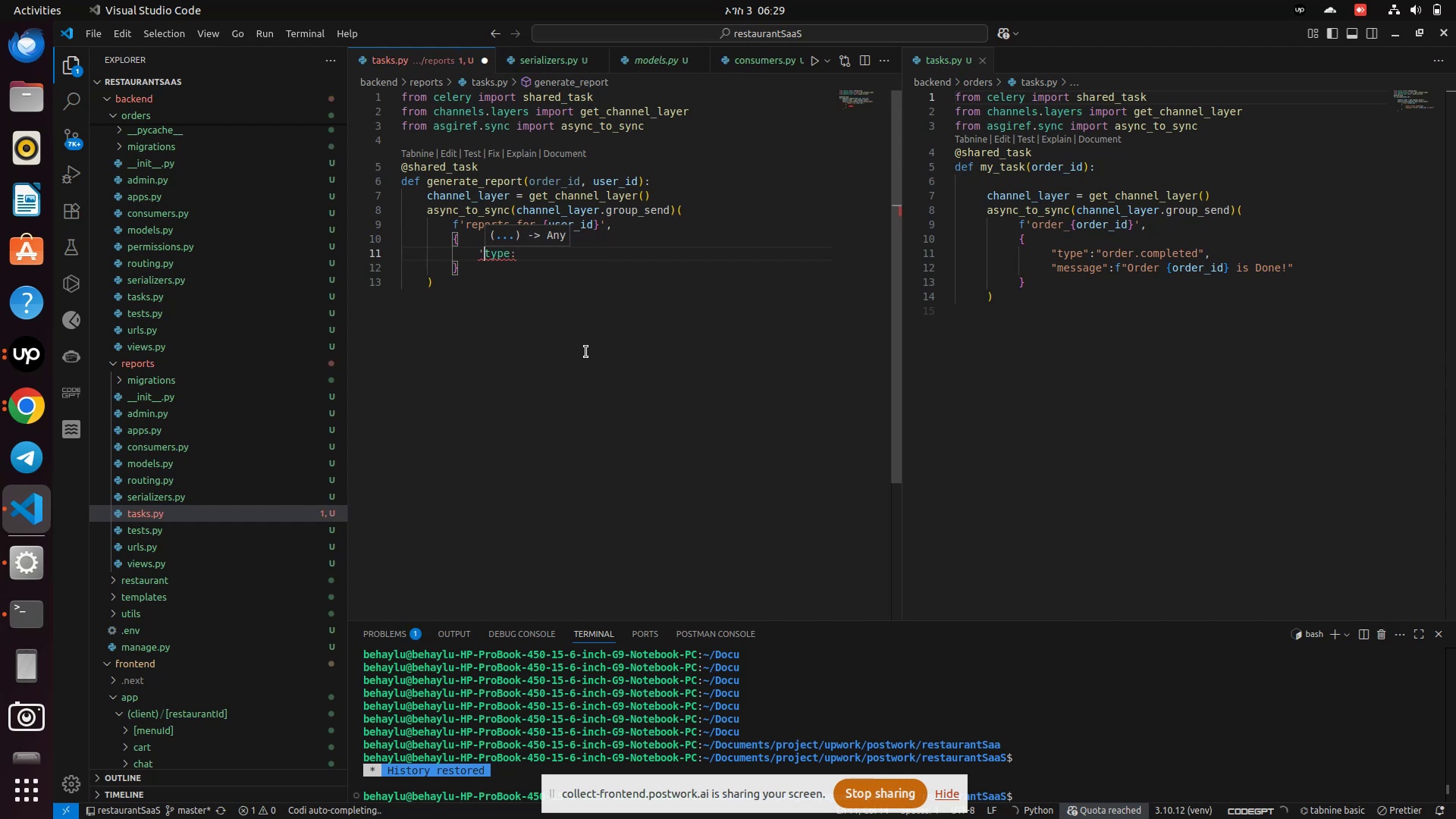 
key(ArrowRight)
 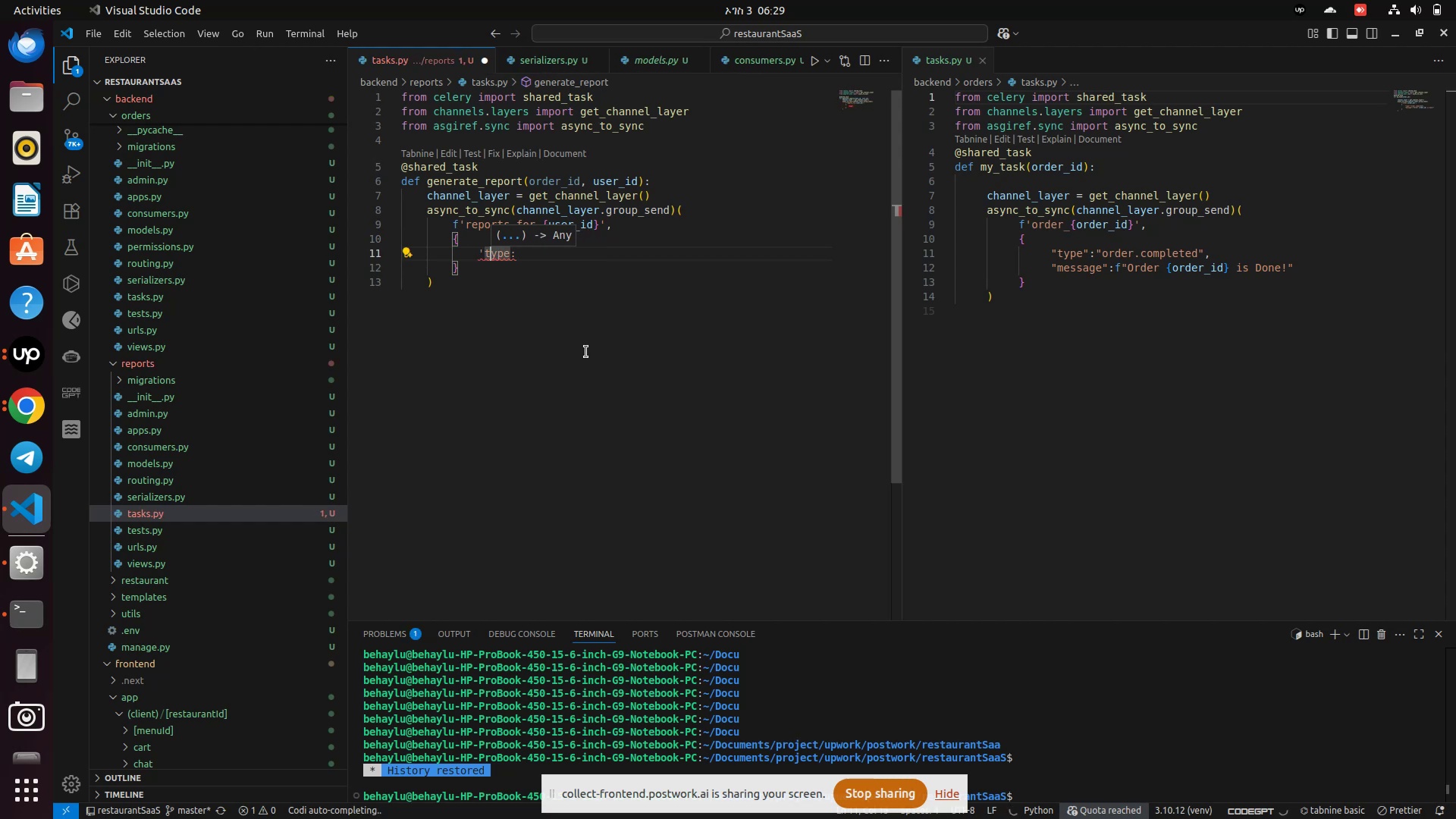 
key(ArrowRight)
 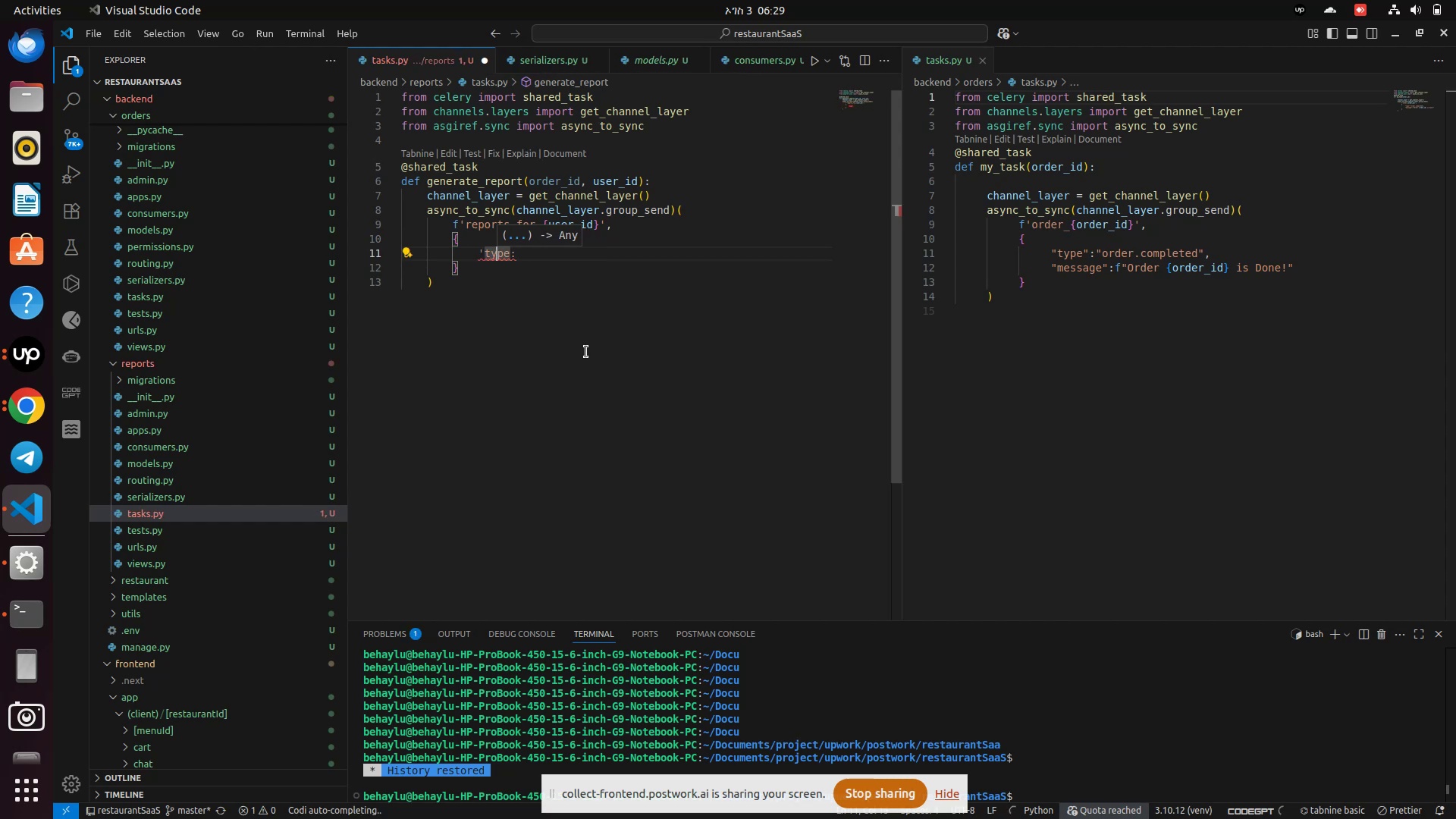 
key(ArrowRight)
 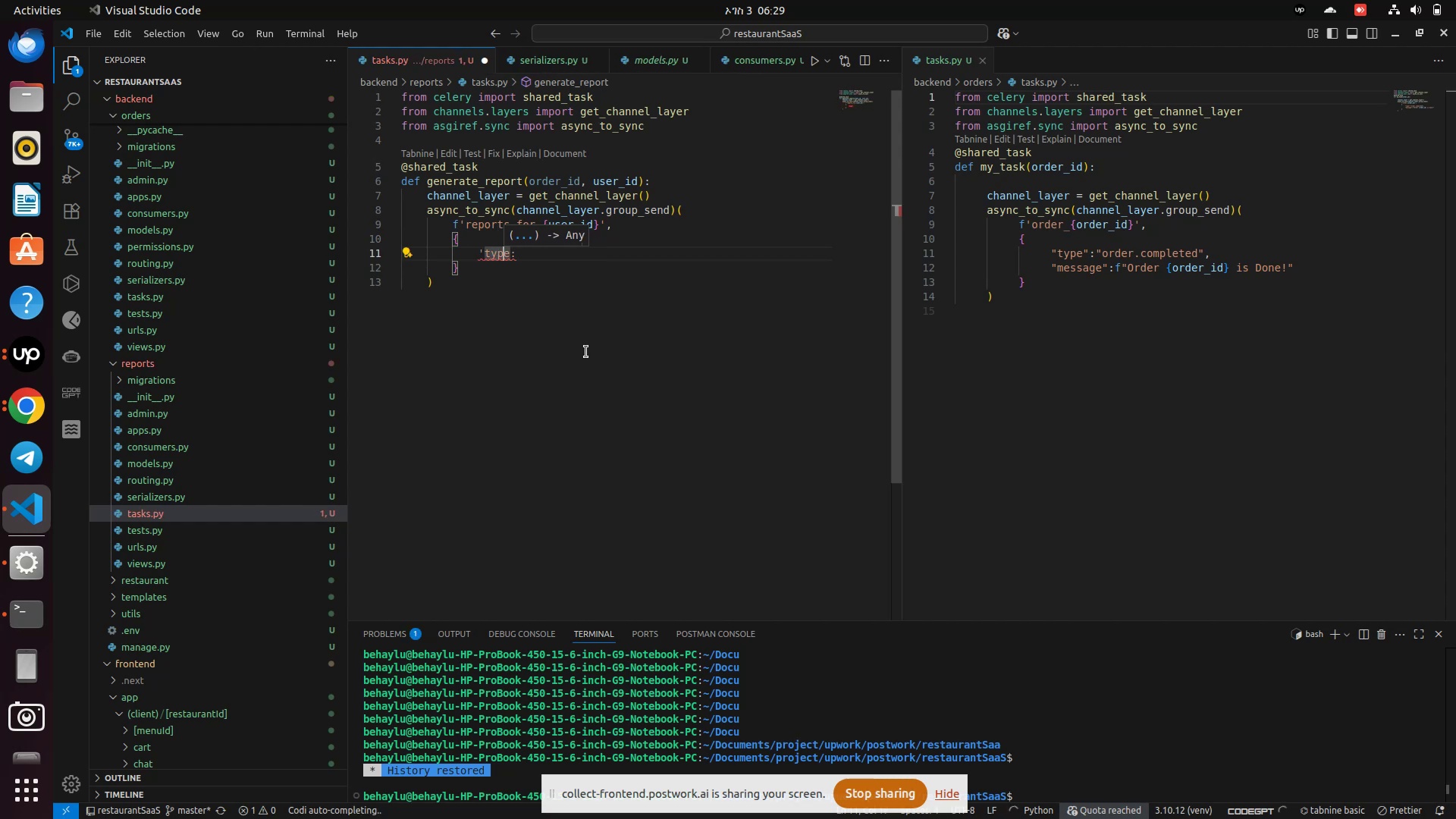 
key(ArrowRight)
 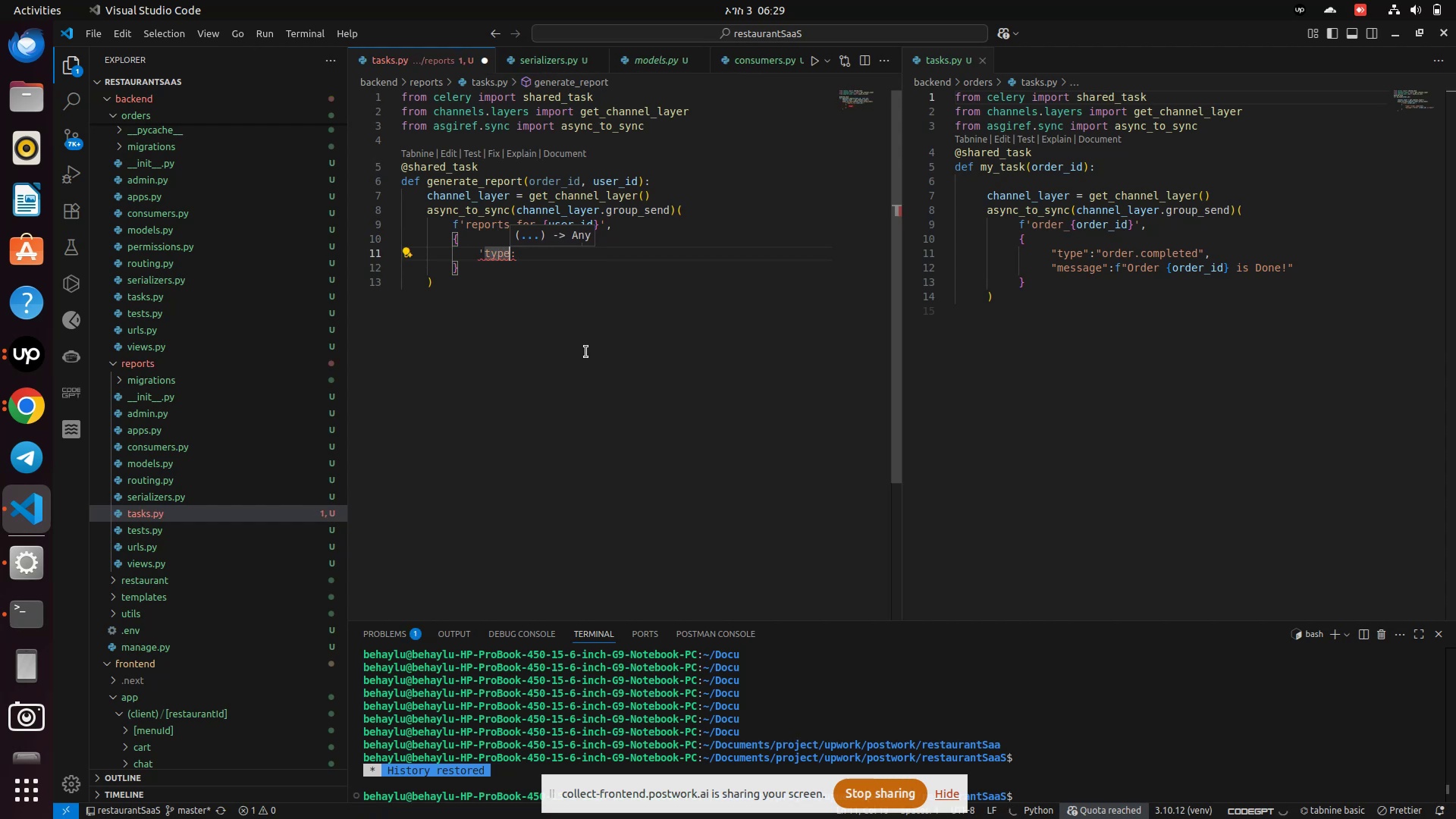 
key(Quote)
 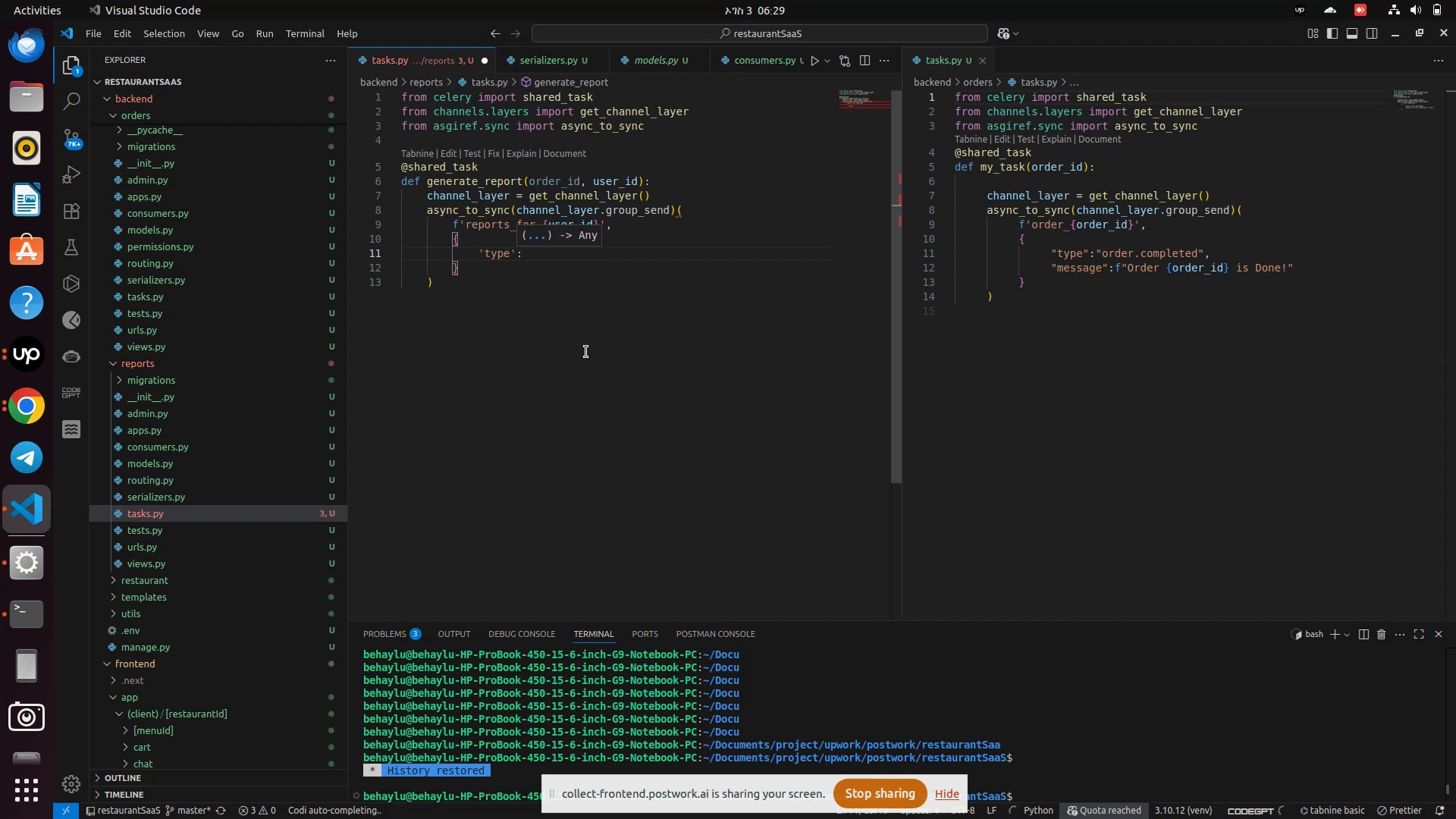 
key(ArrowRight)
 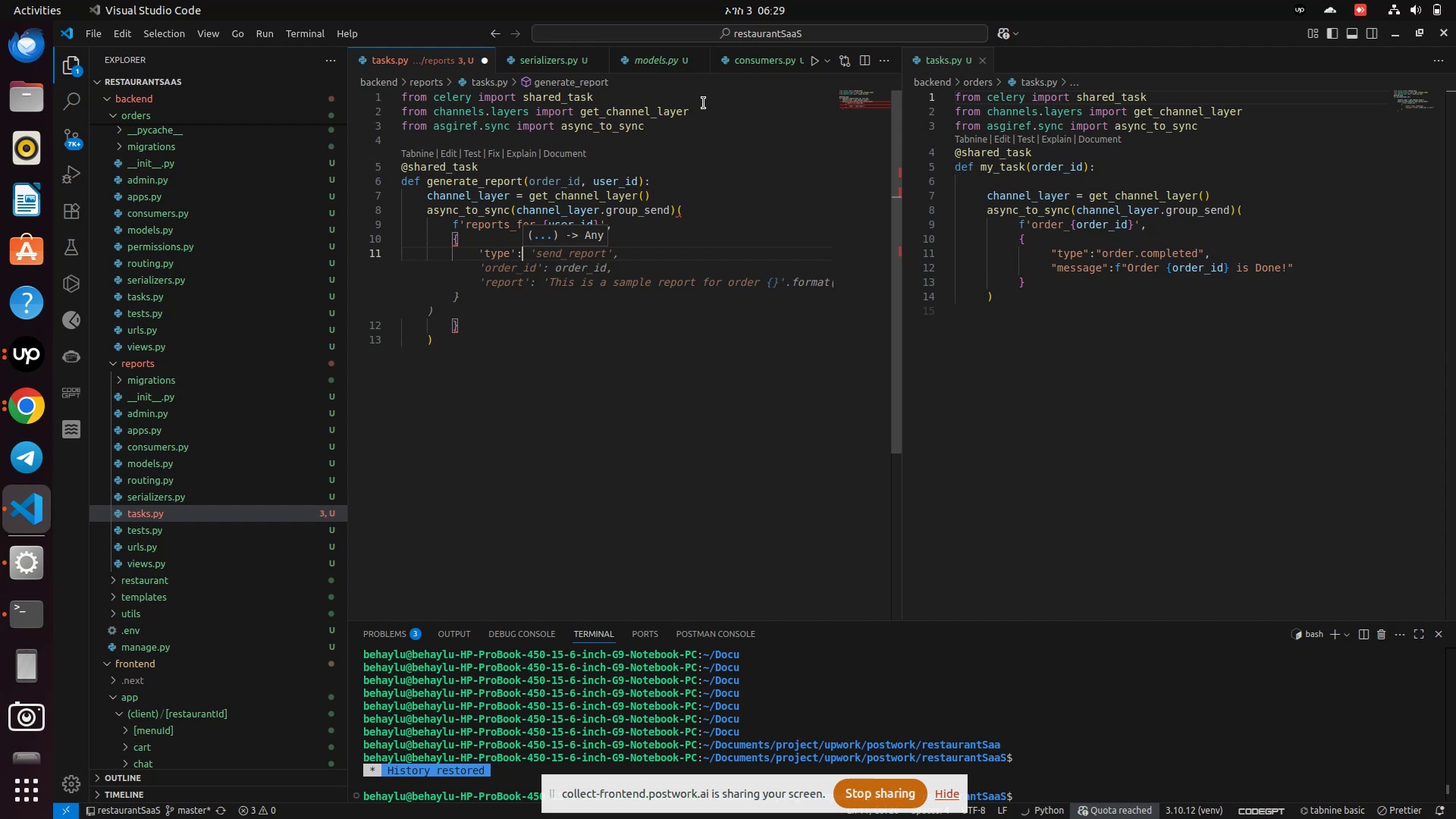 
wait(8.29)
 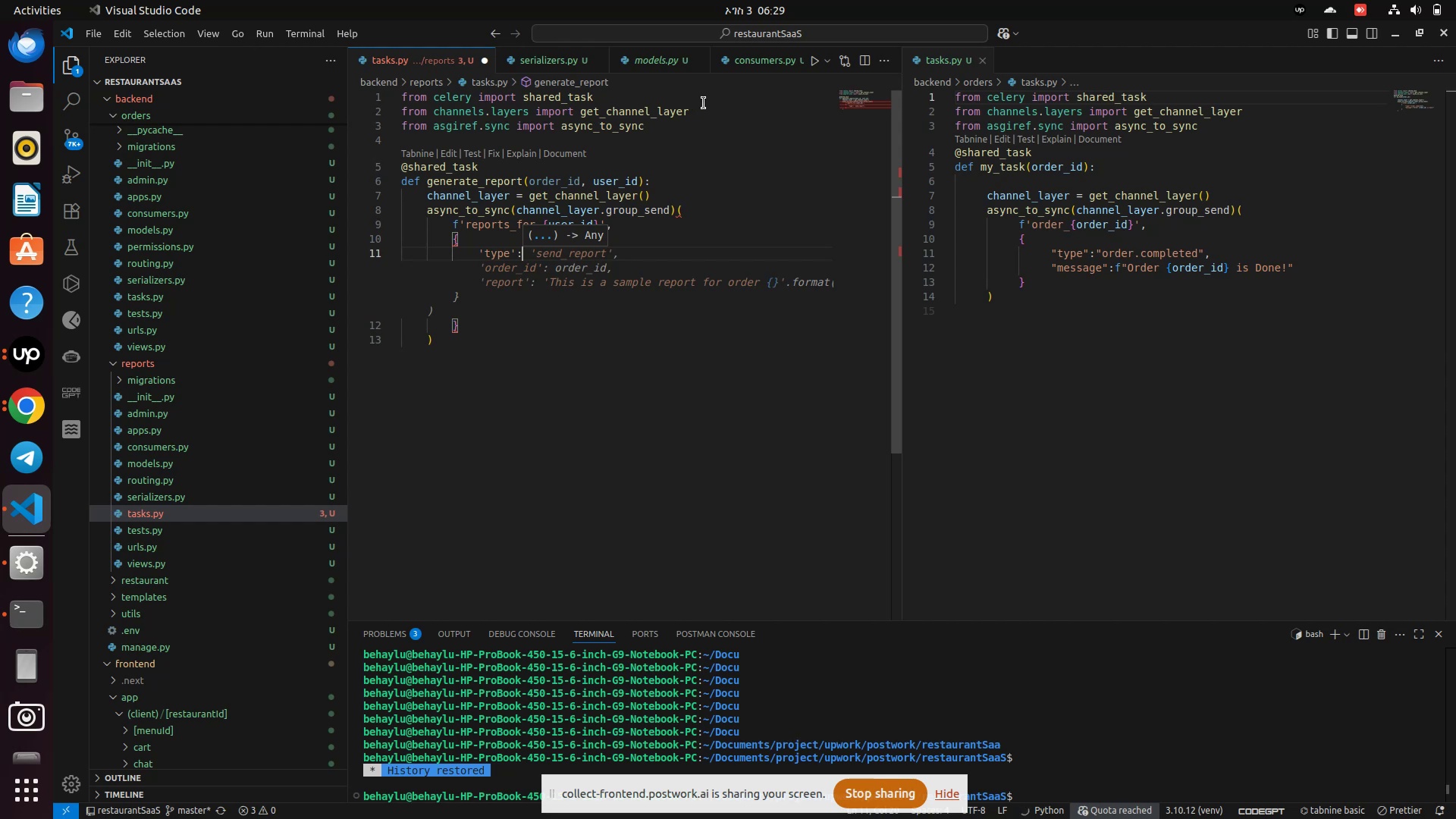 
left_click([767, 63])
 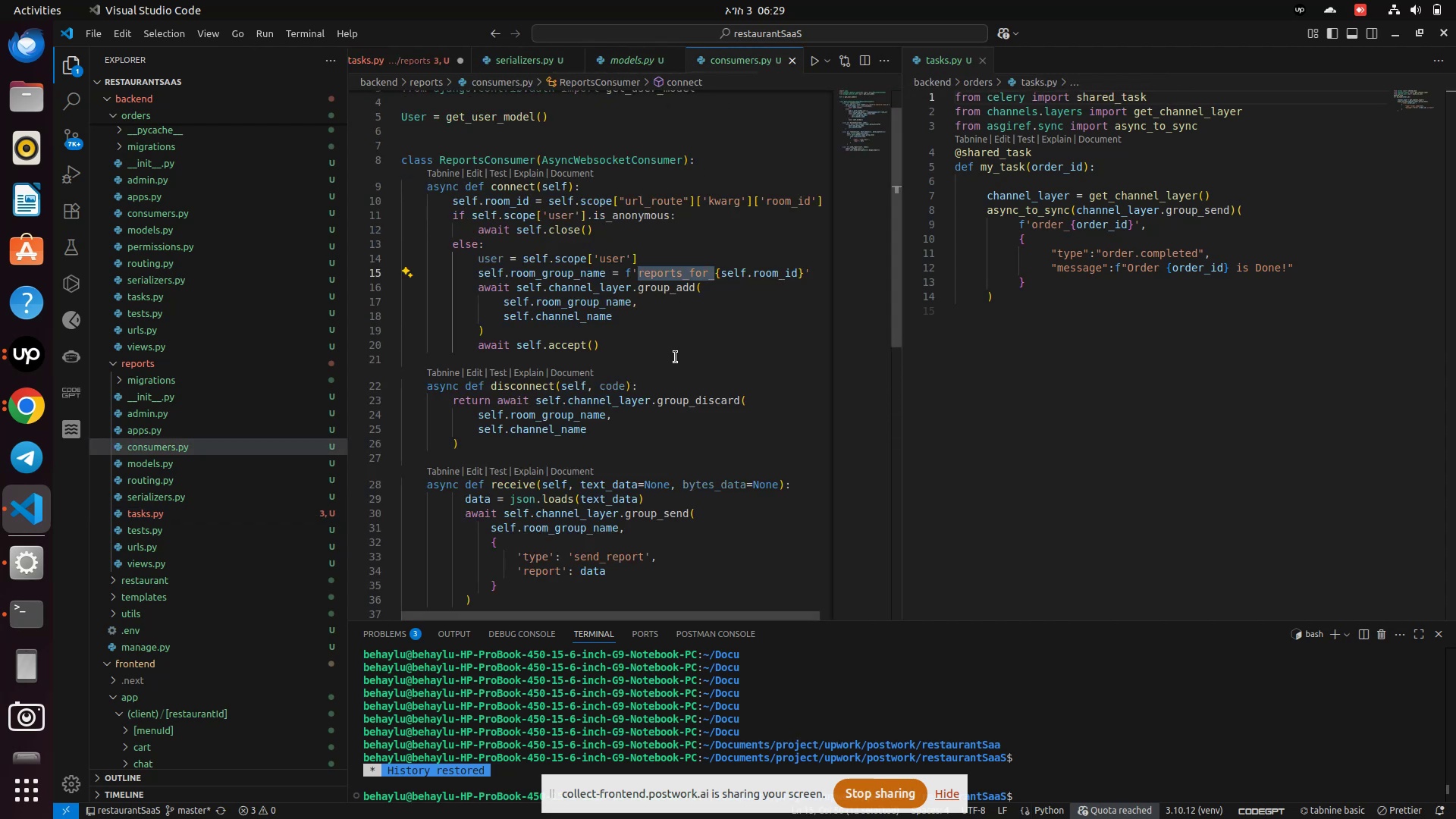 
scroll: coordinate [676, 357], scroll_direction: down, amount: 3.0
 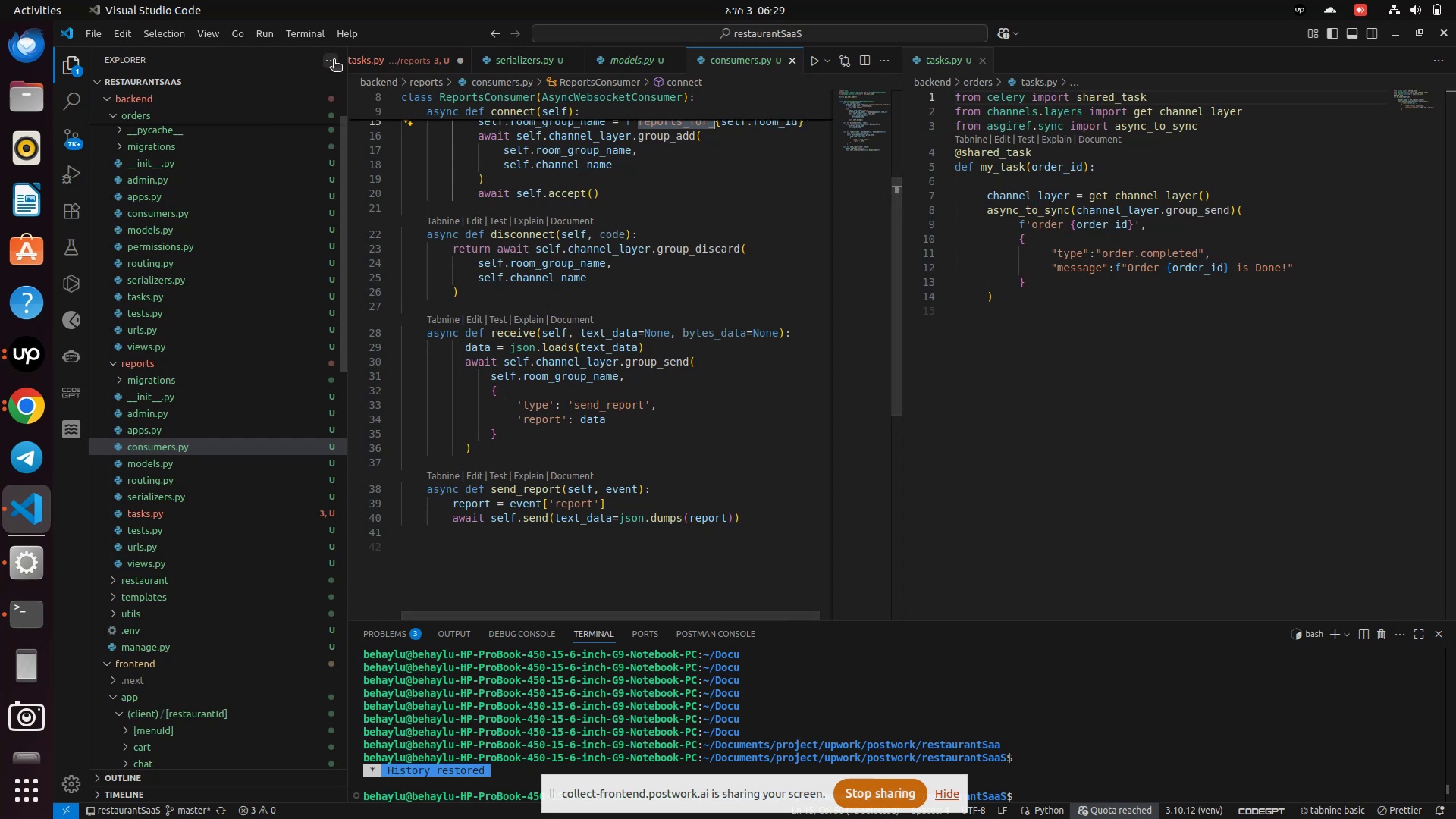 
left_click([365, 59])
 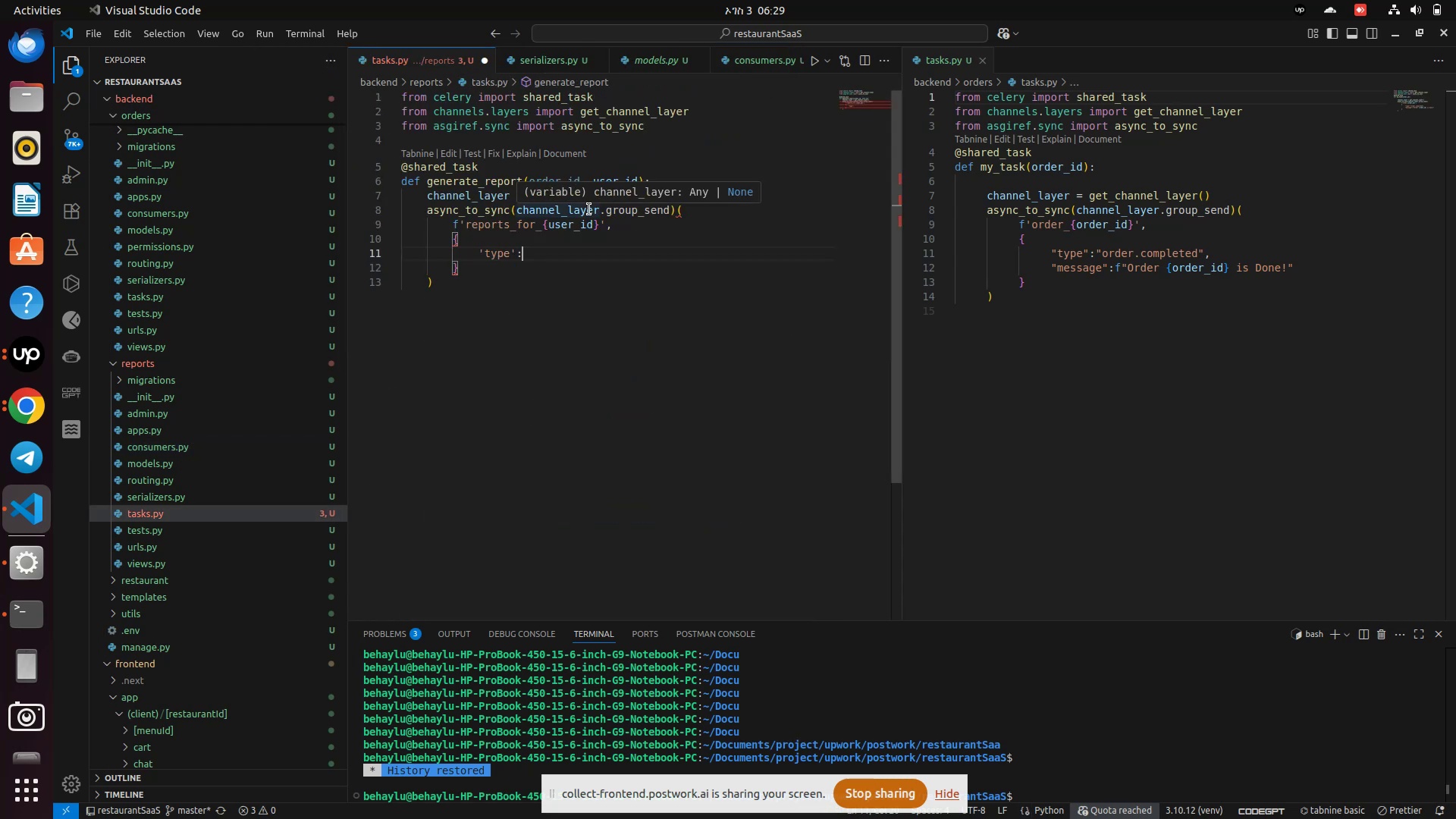 
type('send_report)
 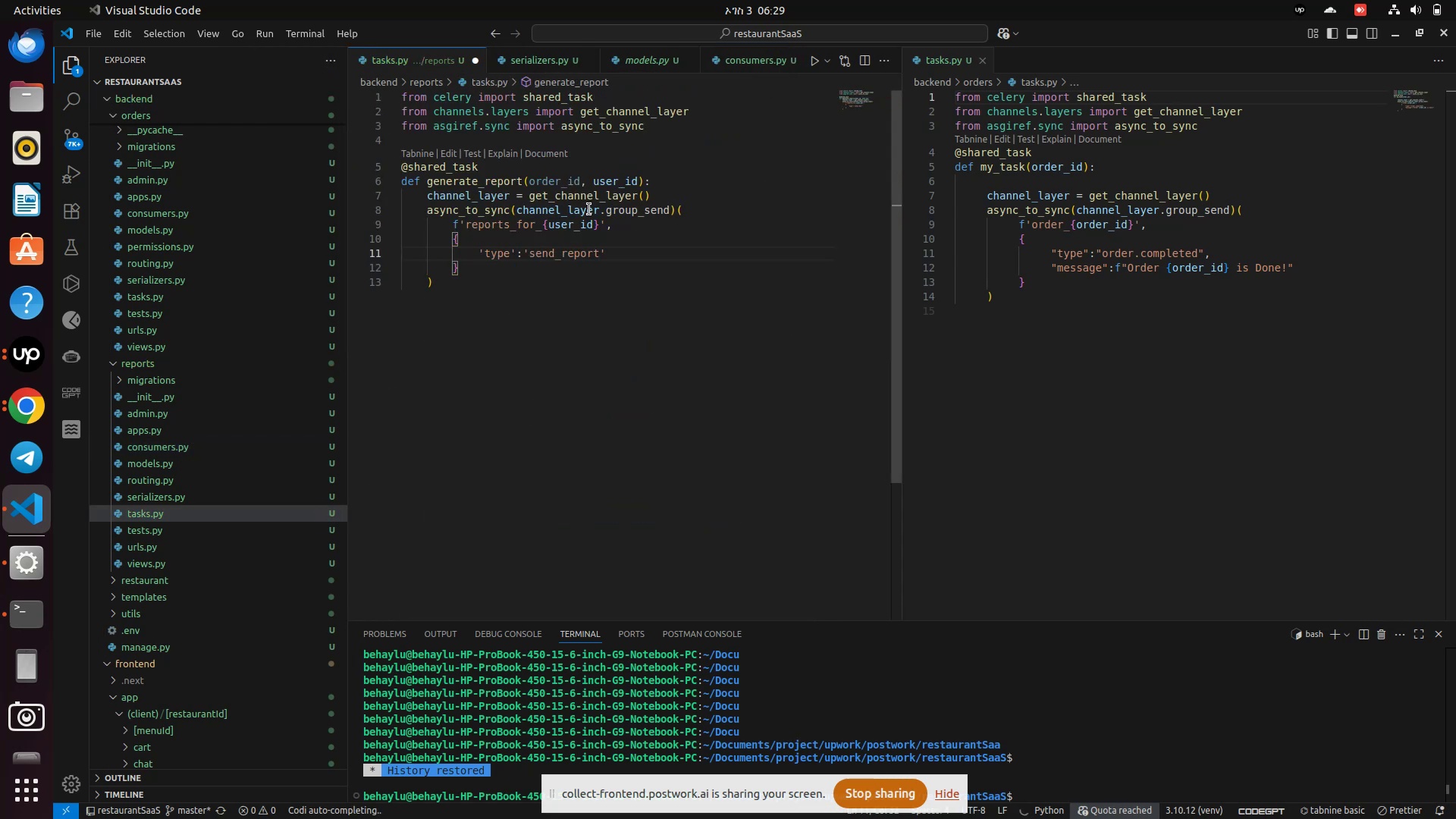 
key(ArrowRight)
 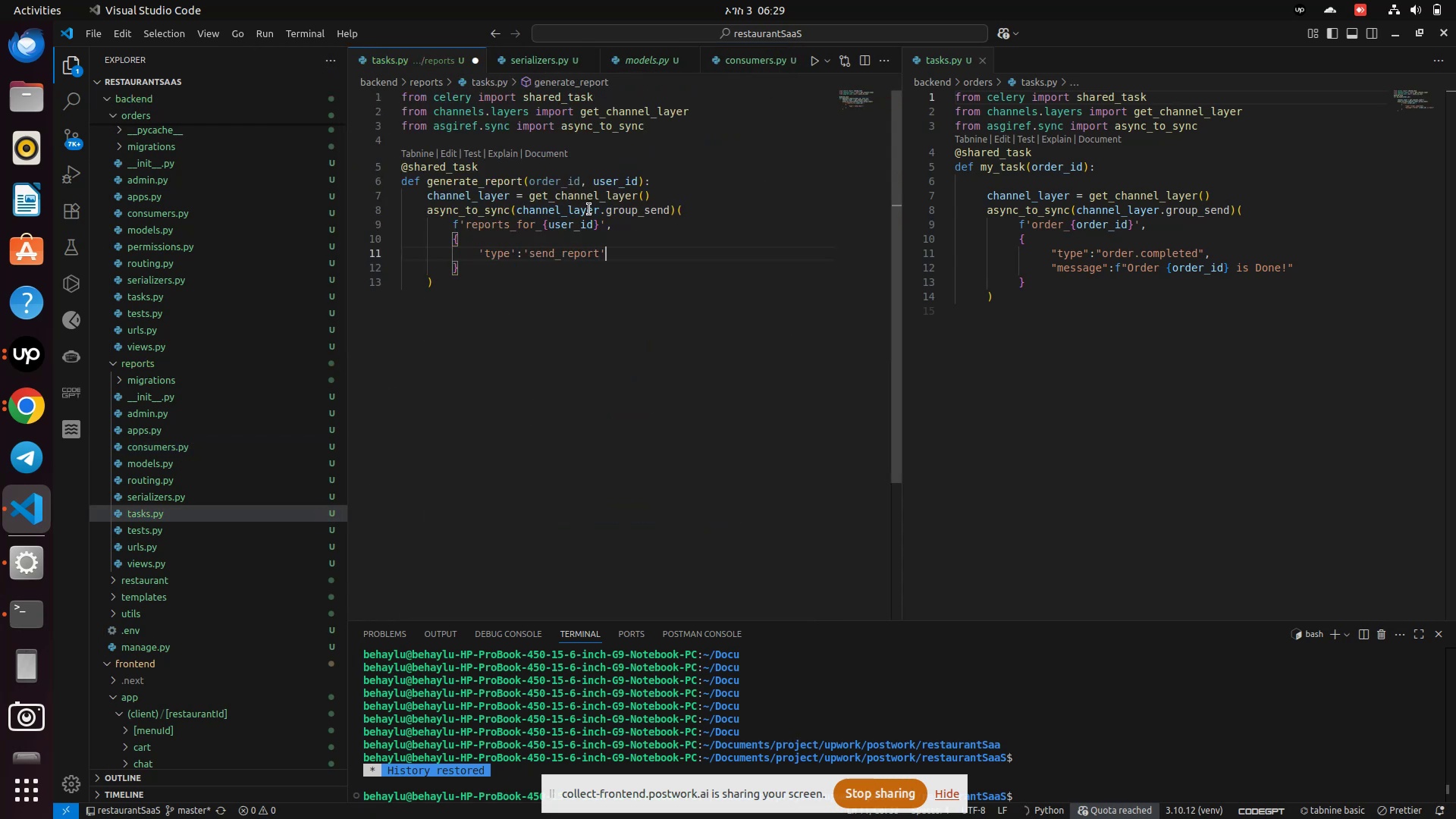 
key(Comma)
 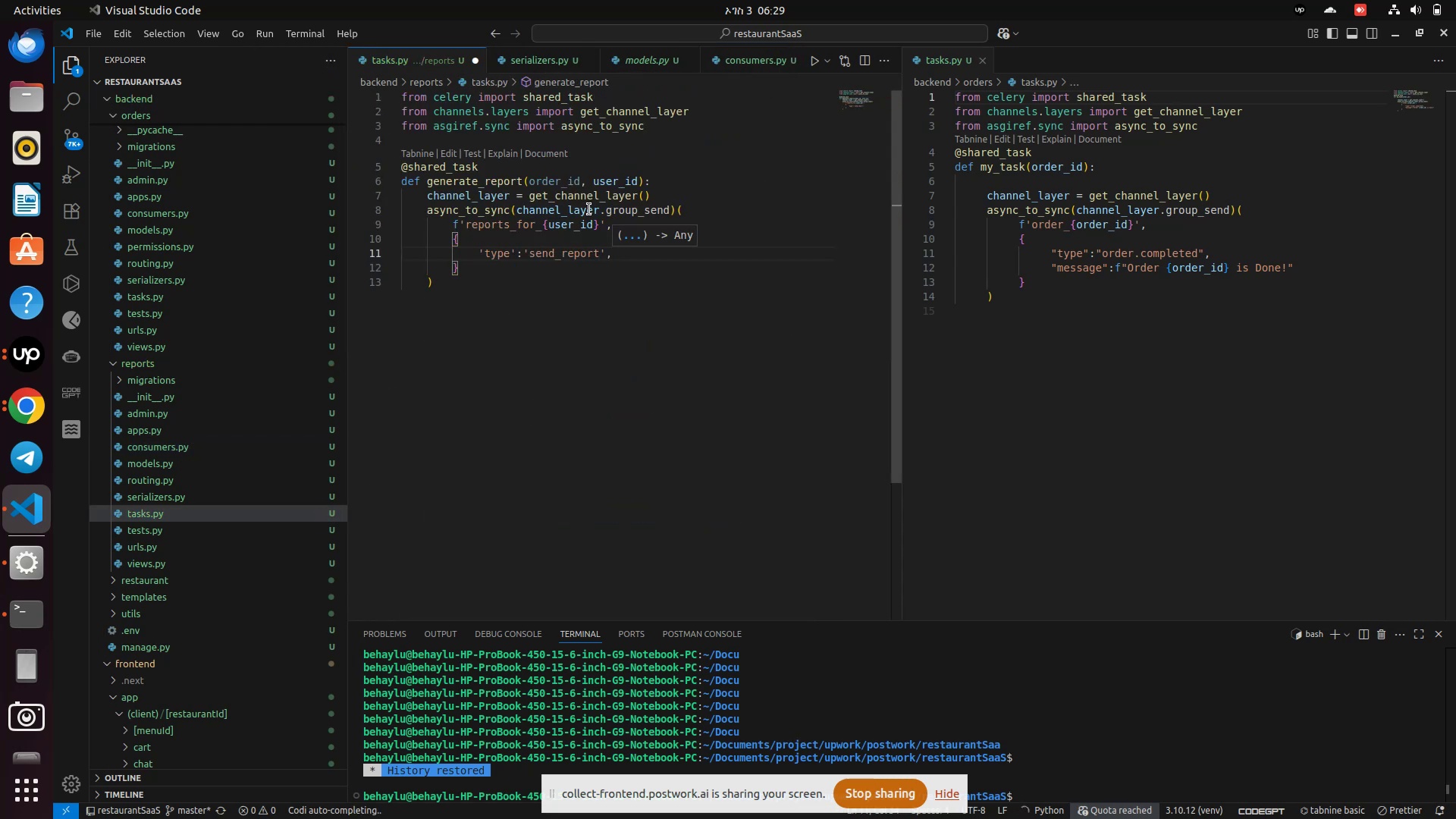 
key(Enter)
 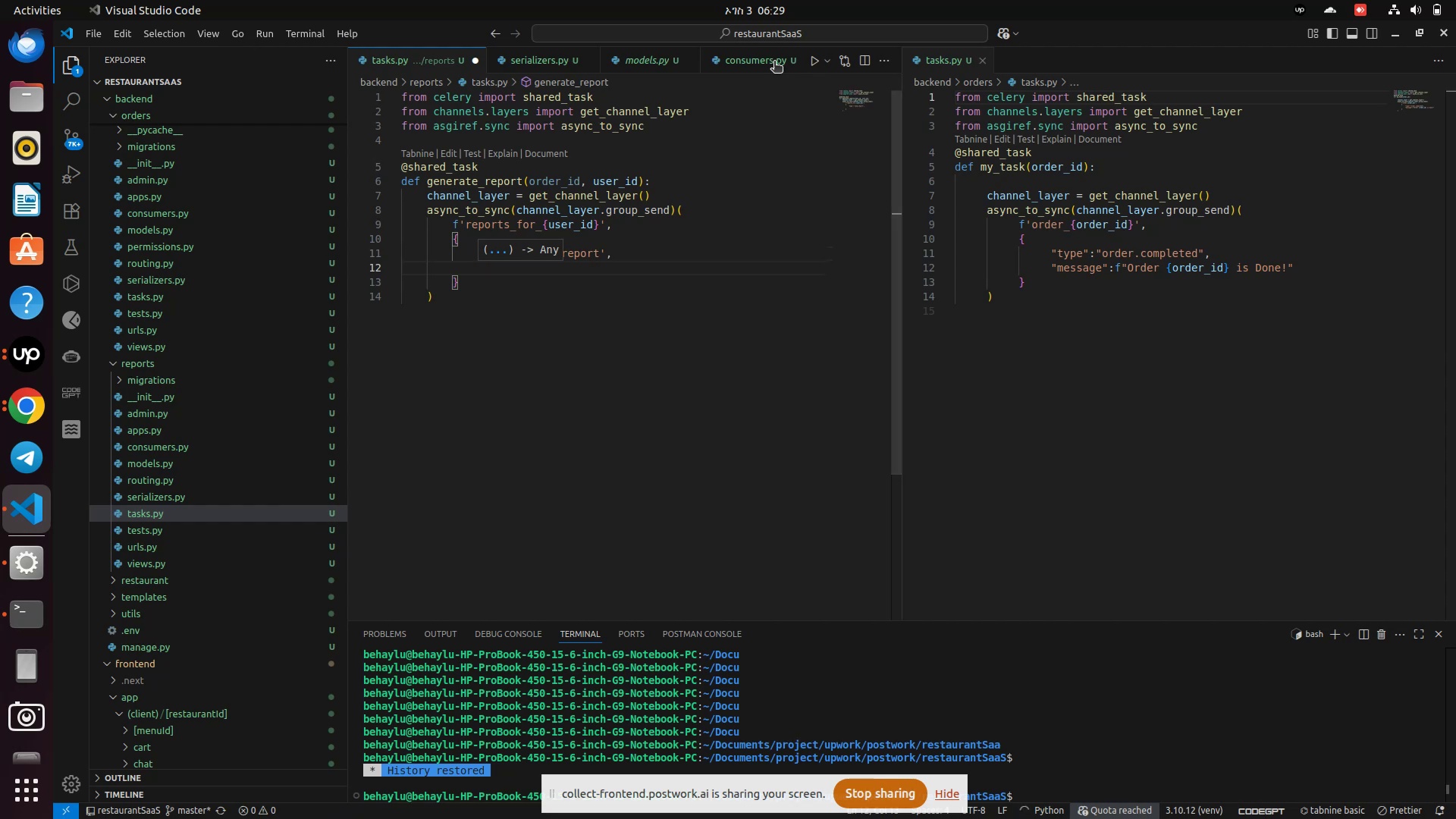 
left_click([736, 61])
 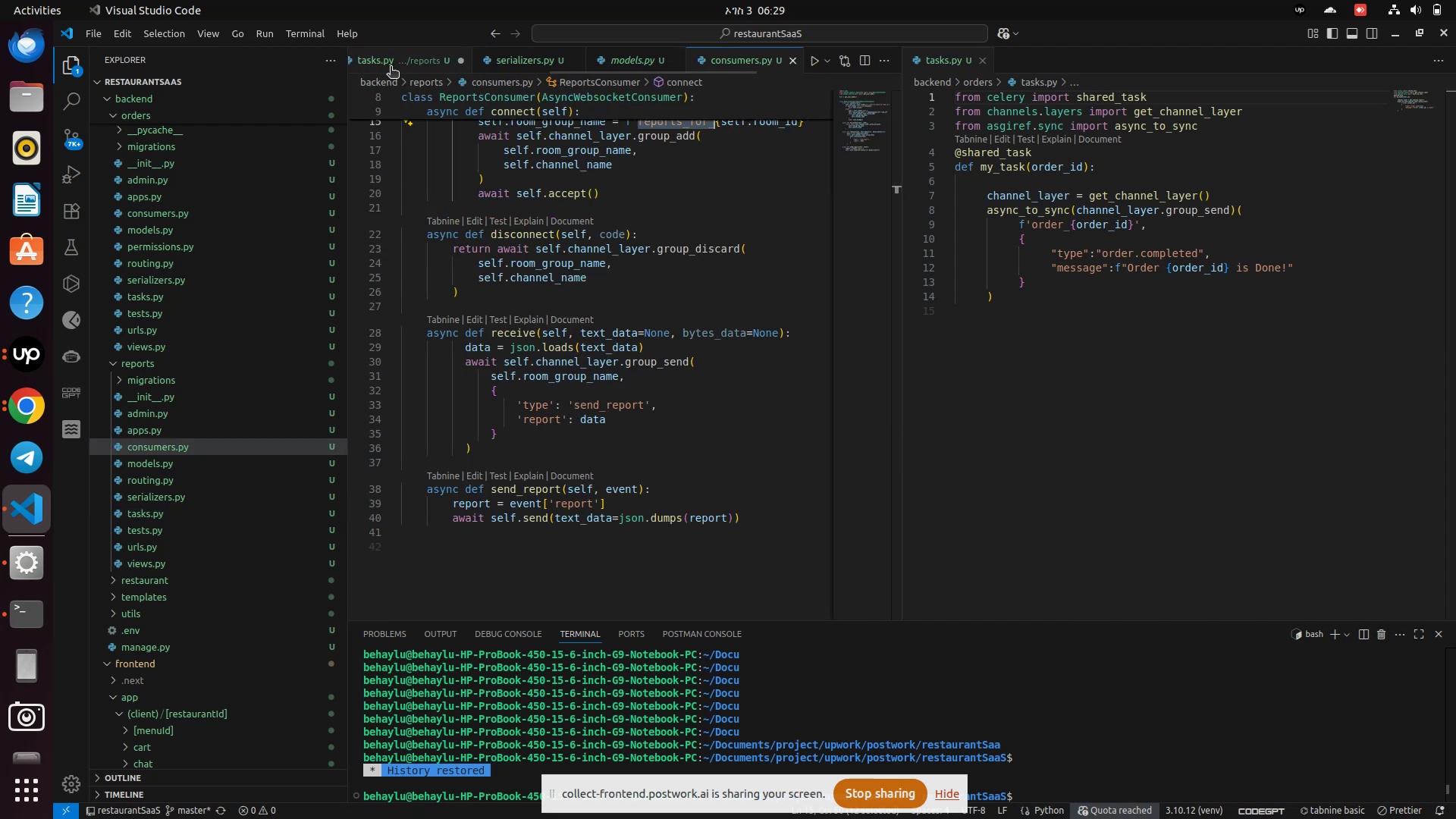 
left_click([372, 66])
 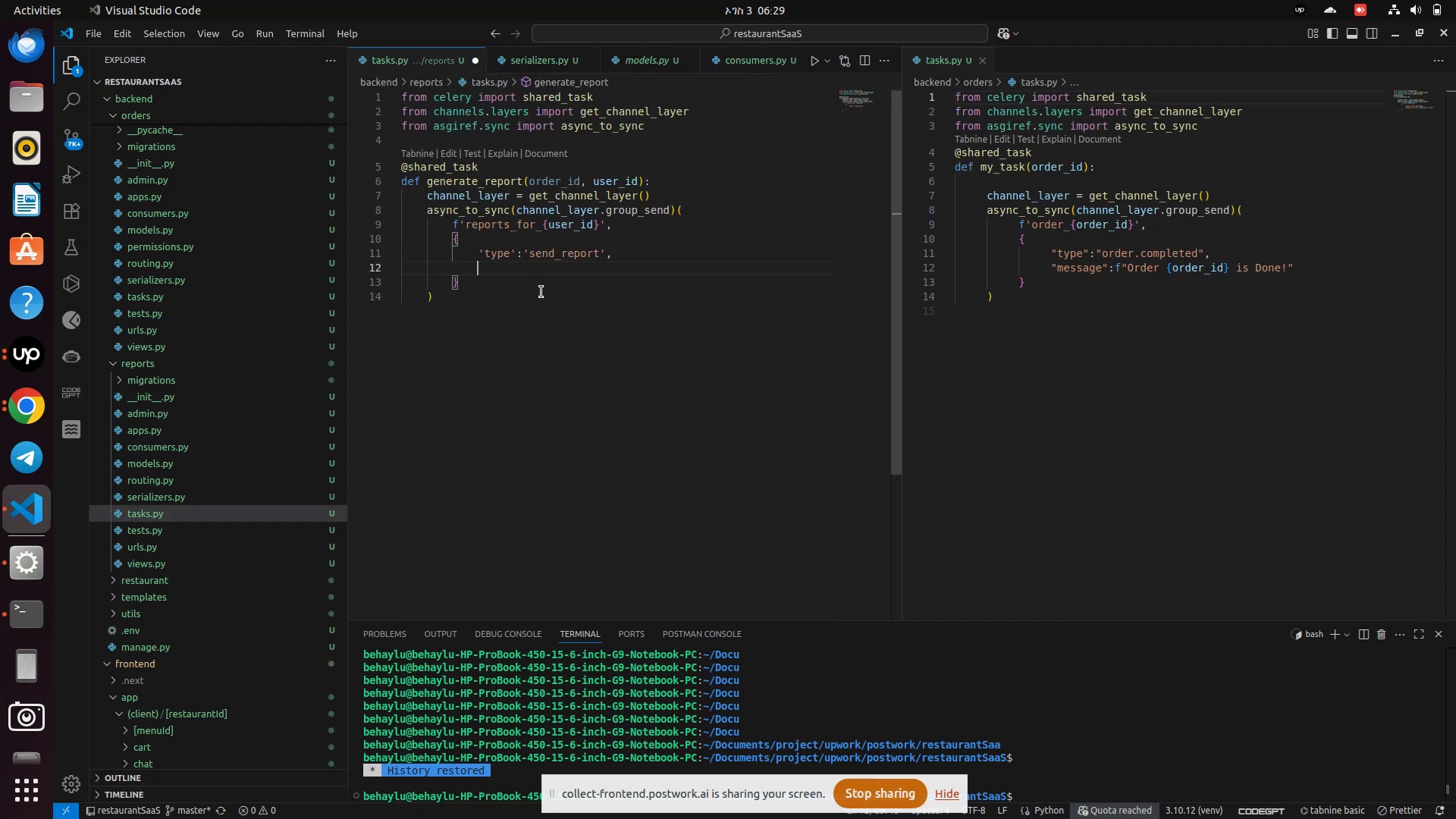 
type('report)
 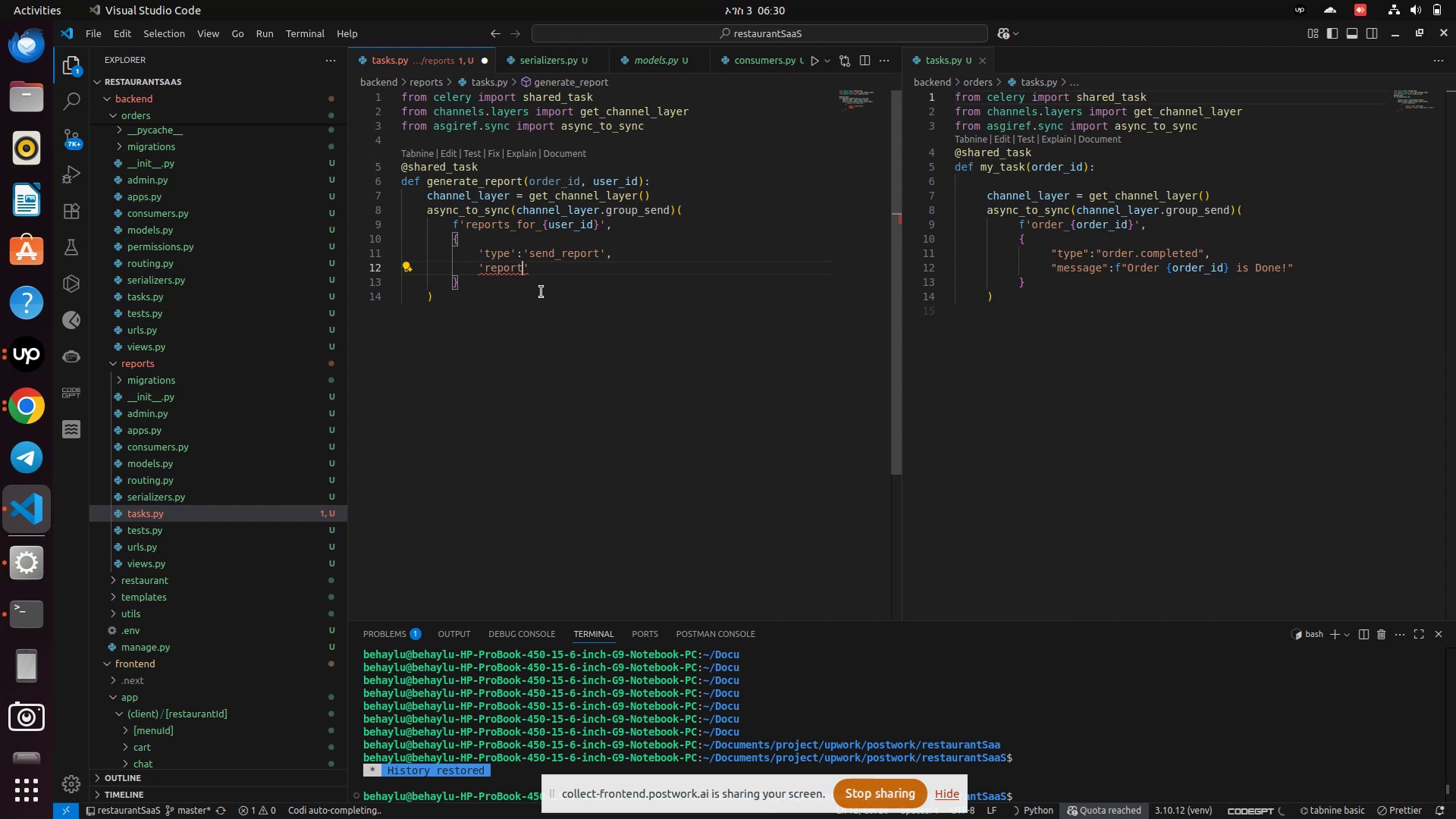 
key(ArrowRight)
 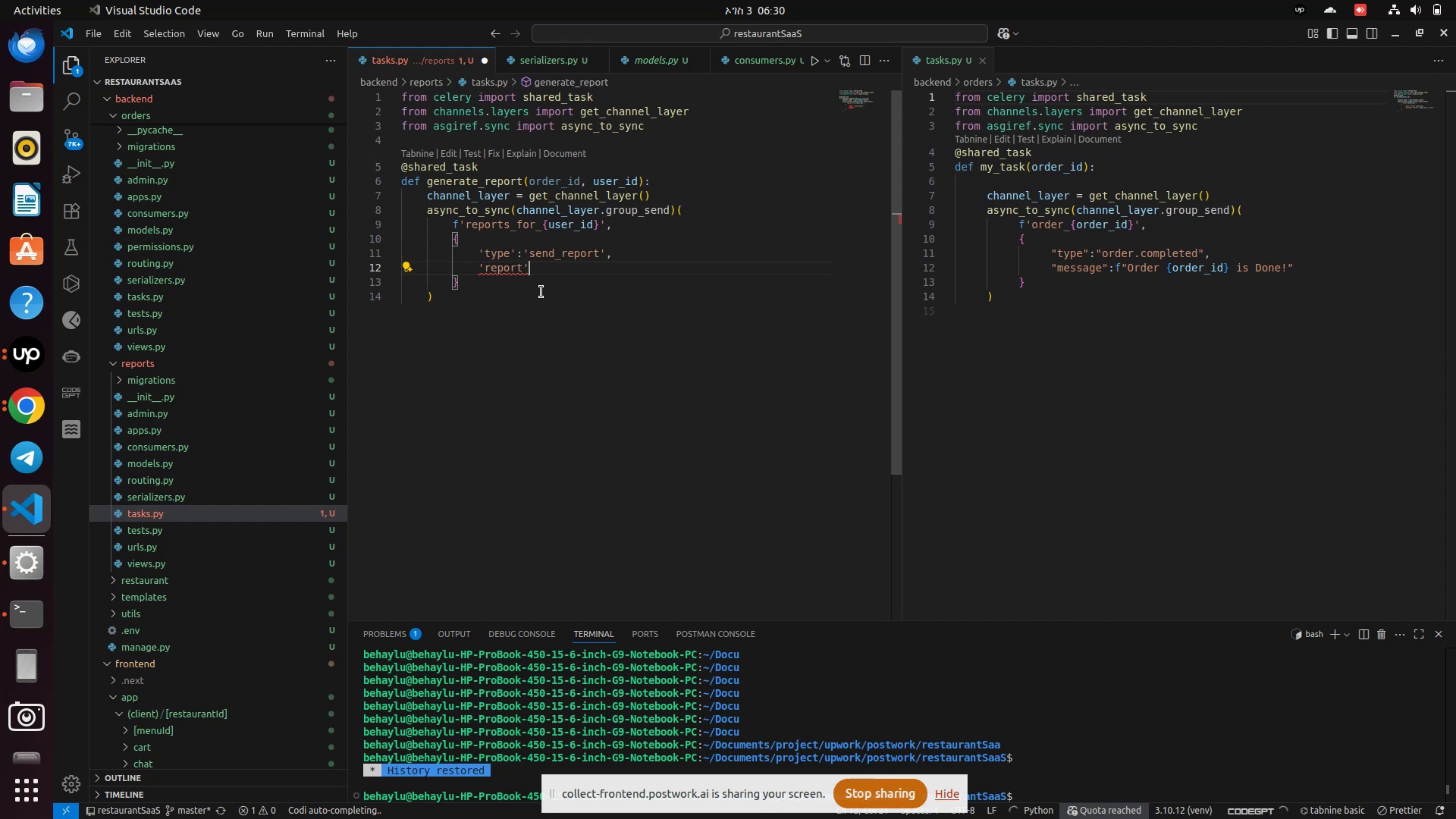 
type(:data)
 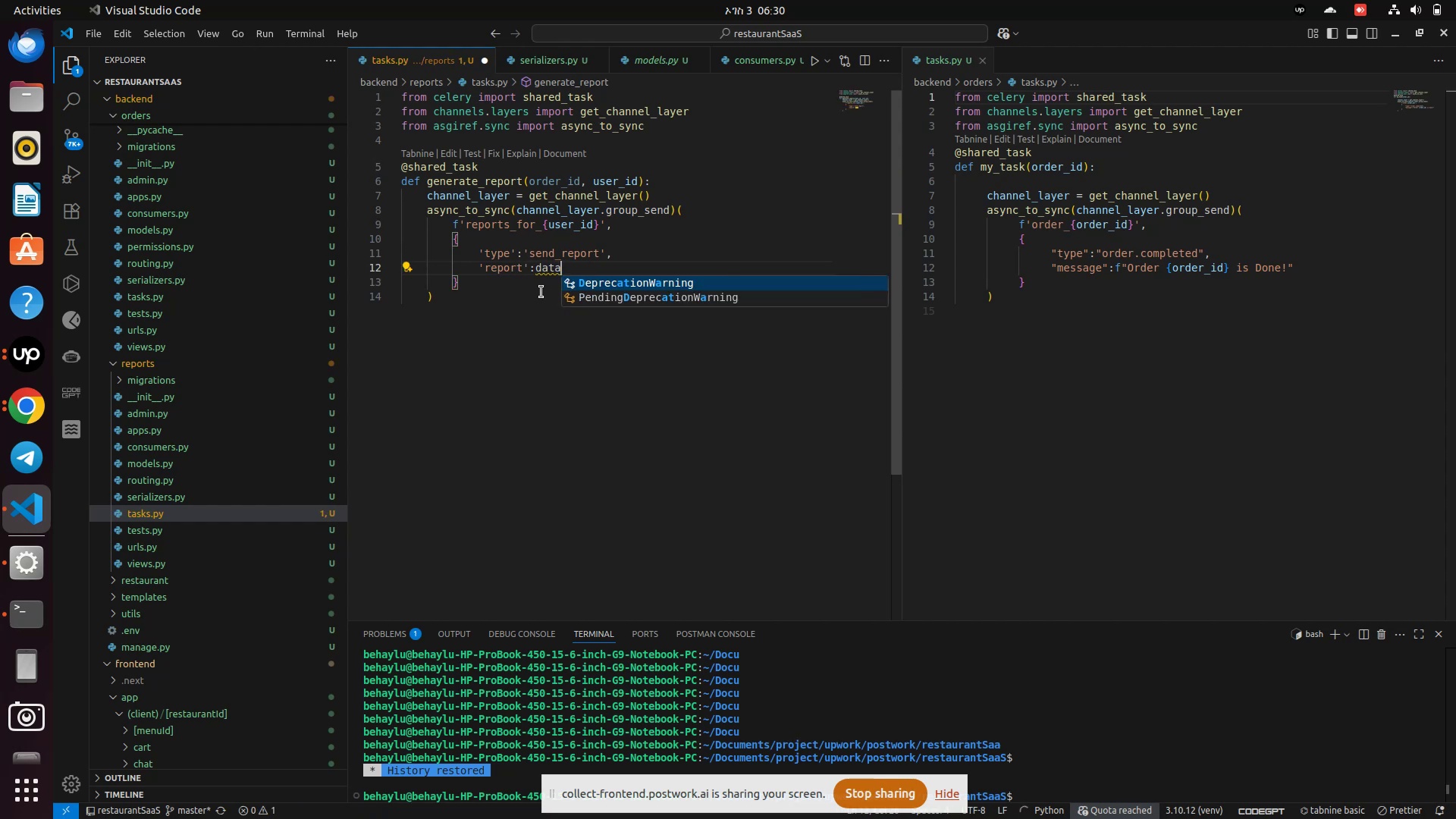 
key(Enter)
 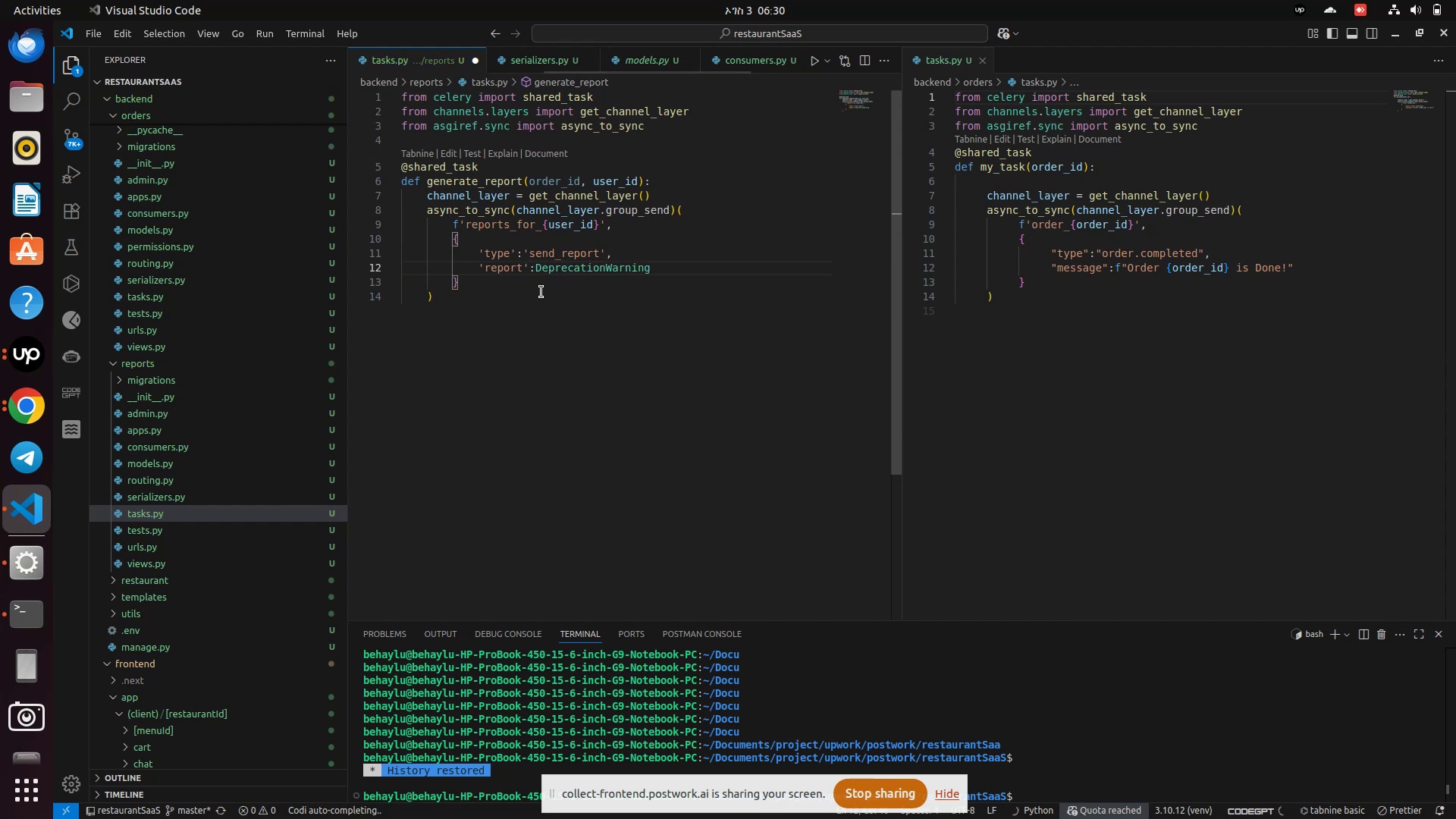 
key(Control+Z)
 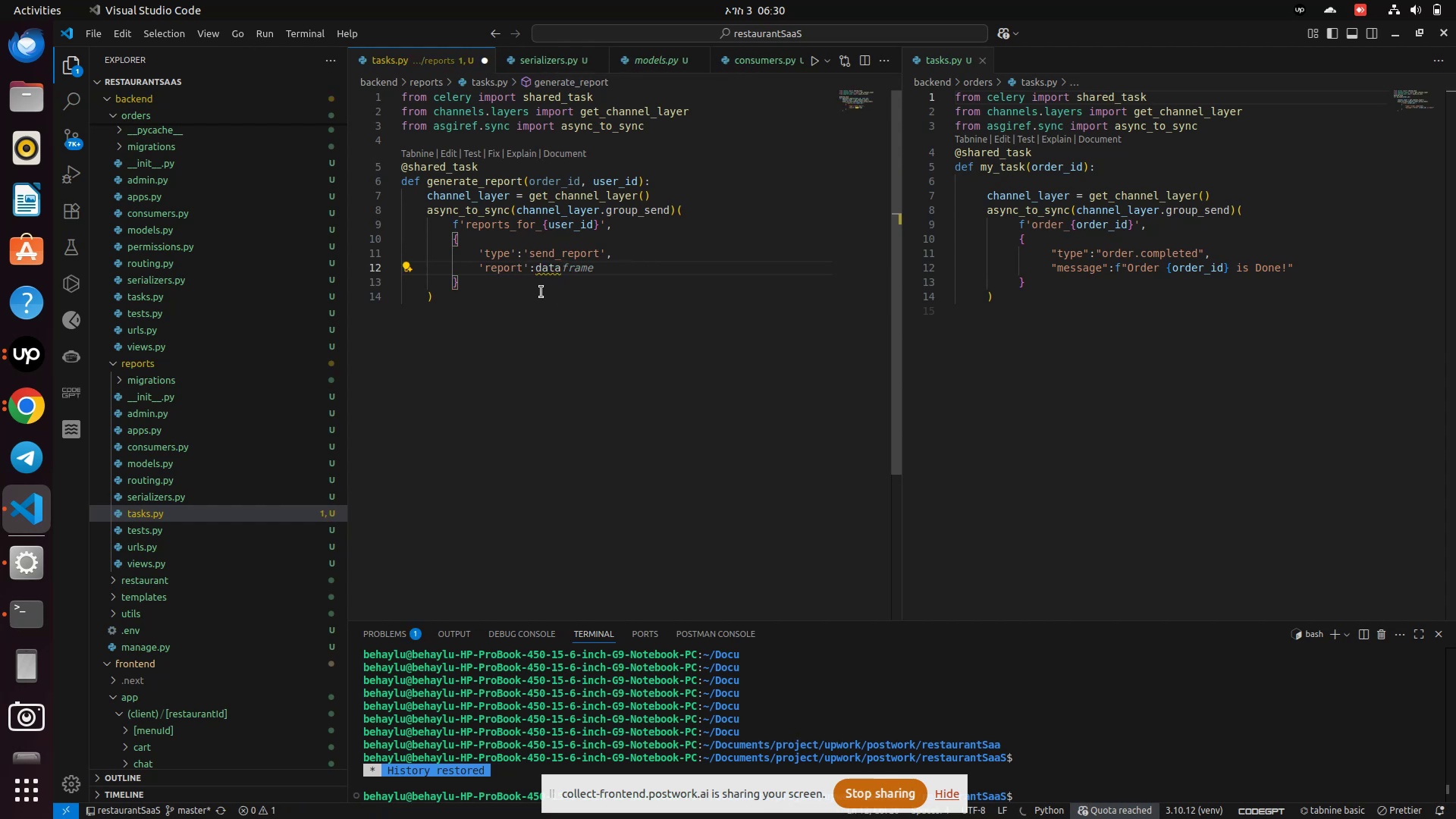 
key(ArrowLeft)
 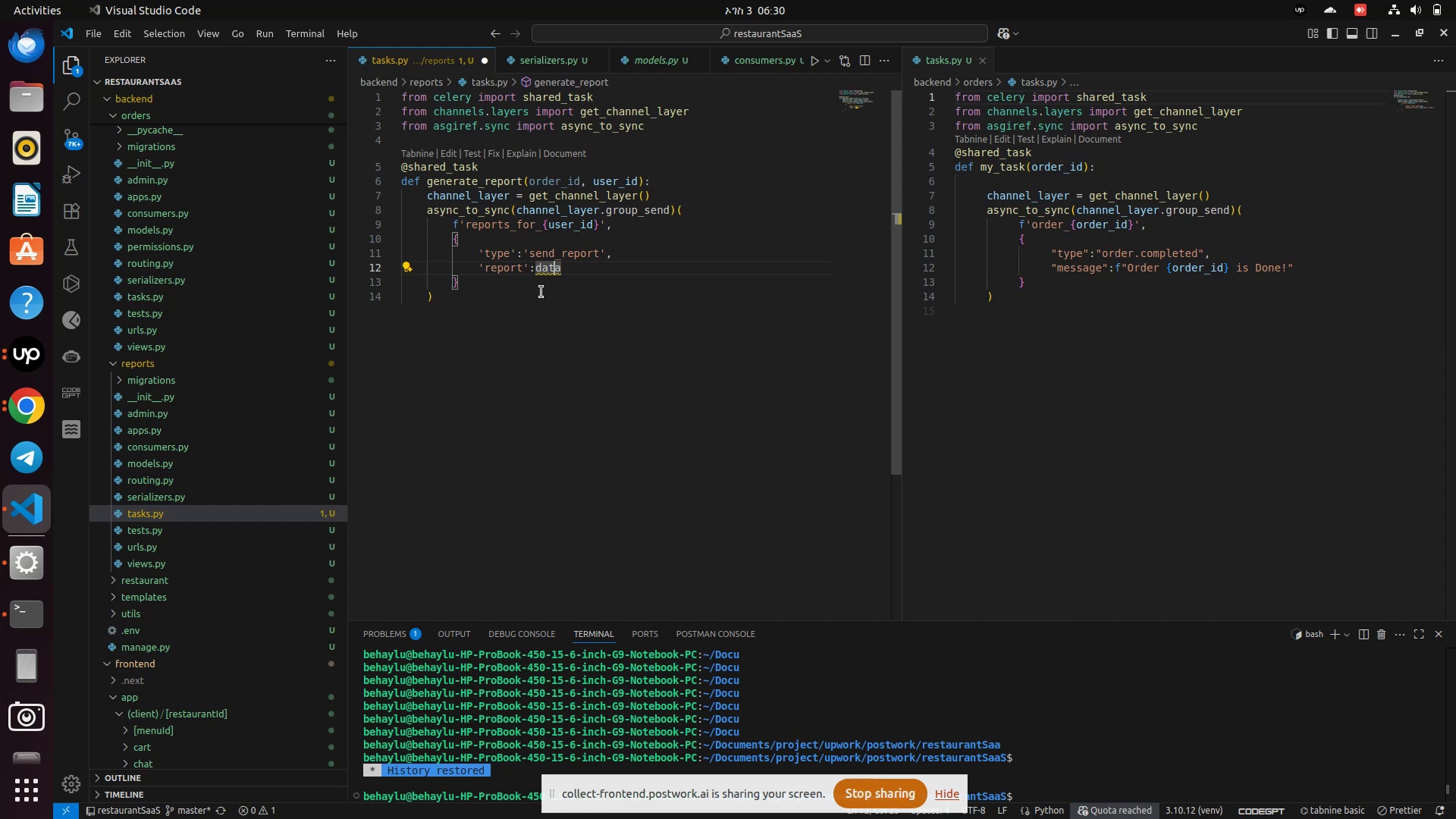 
key(ArrowUp)
 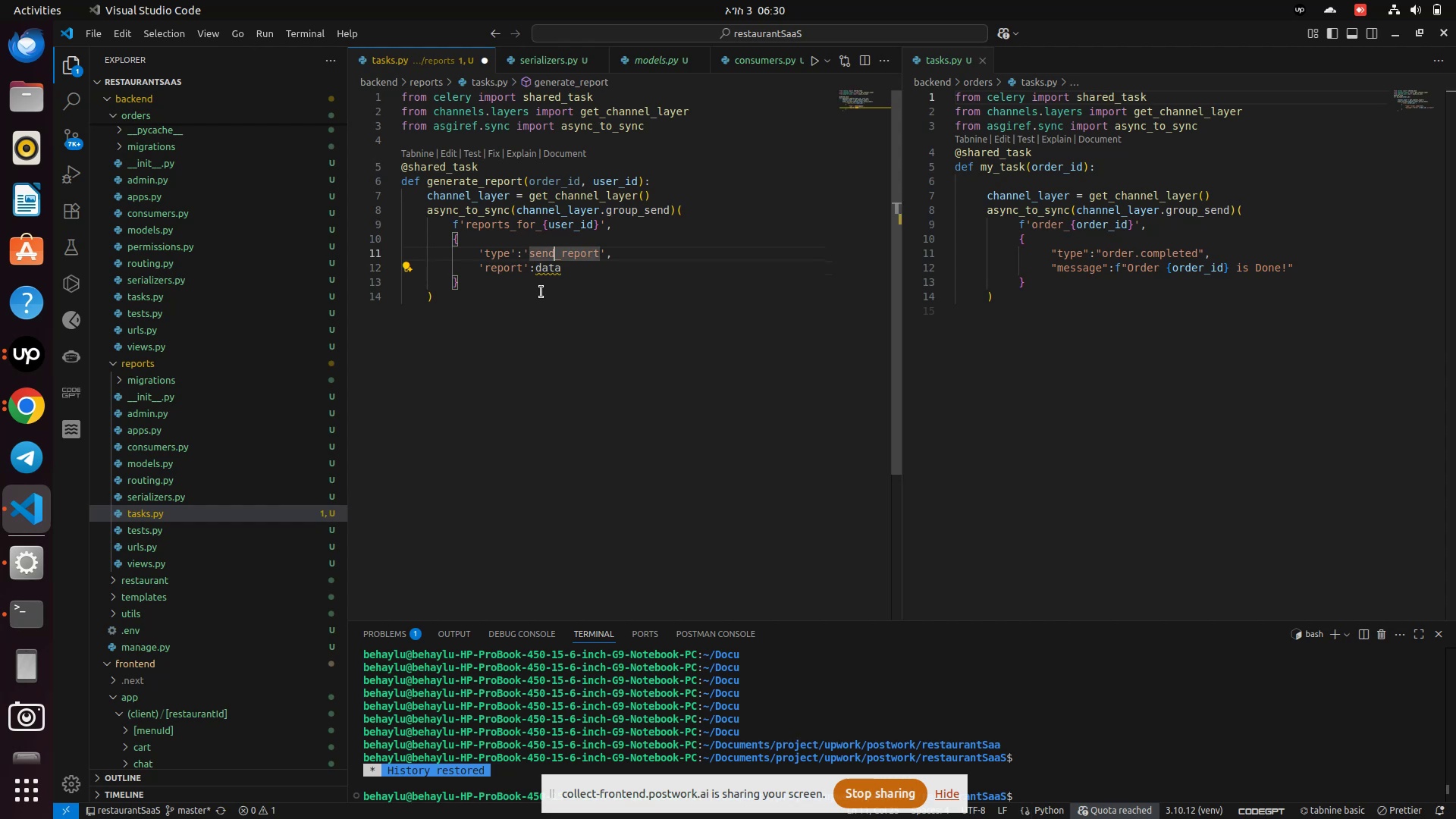 
key(ArrowUp)
 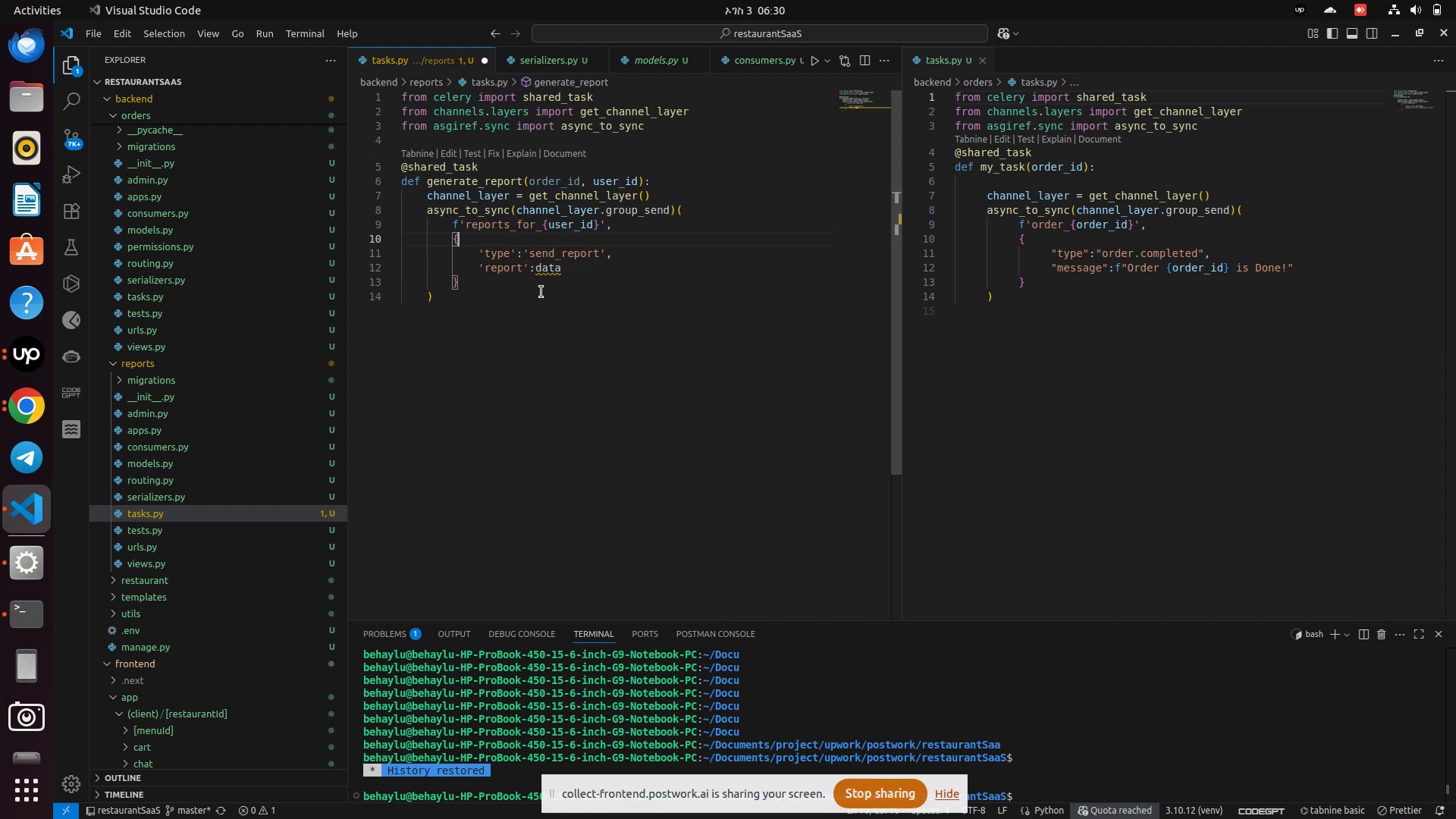 
key(ArrowUp)
 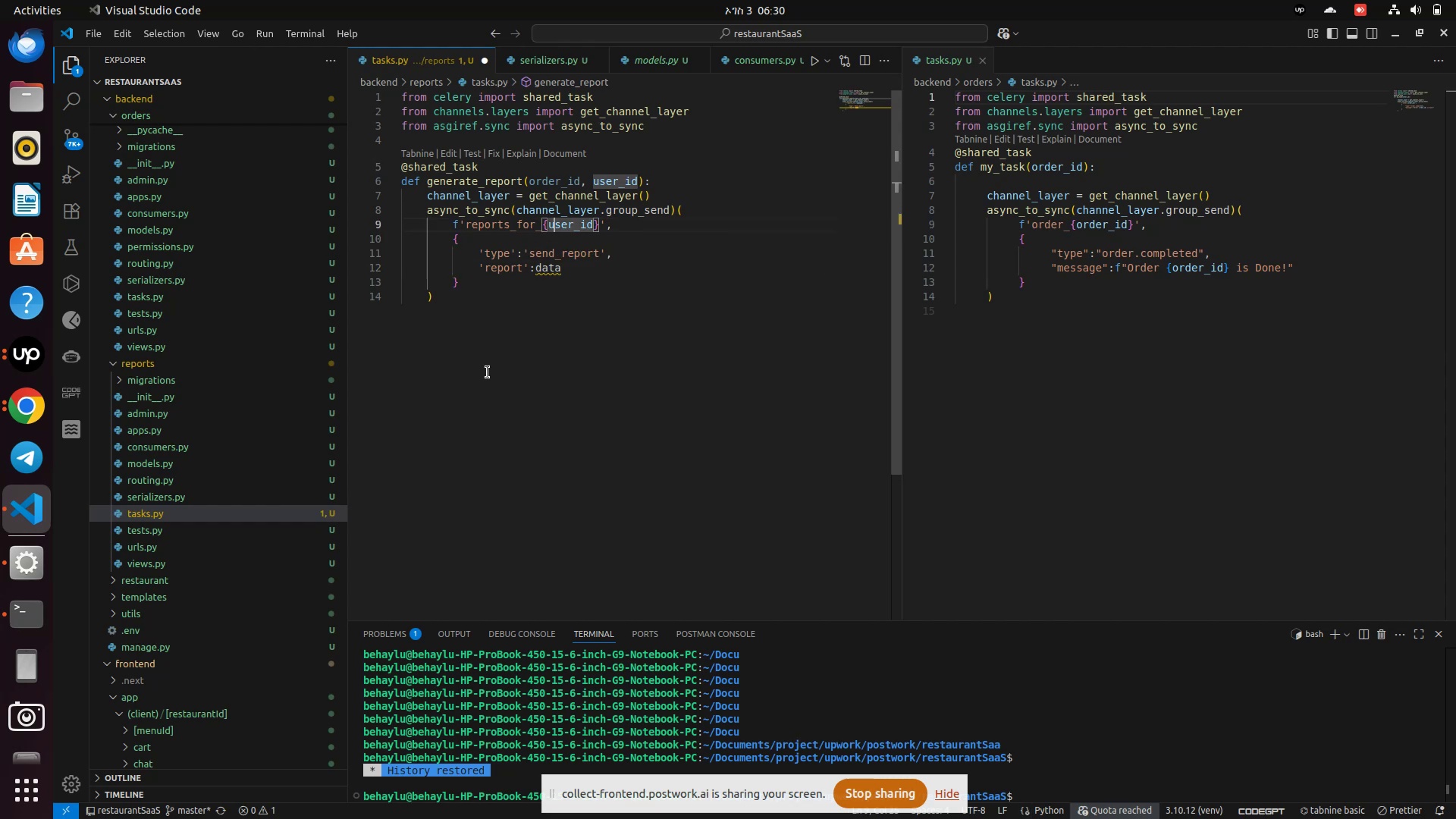 
key(ArrowUp)
 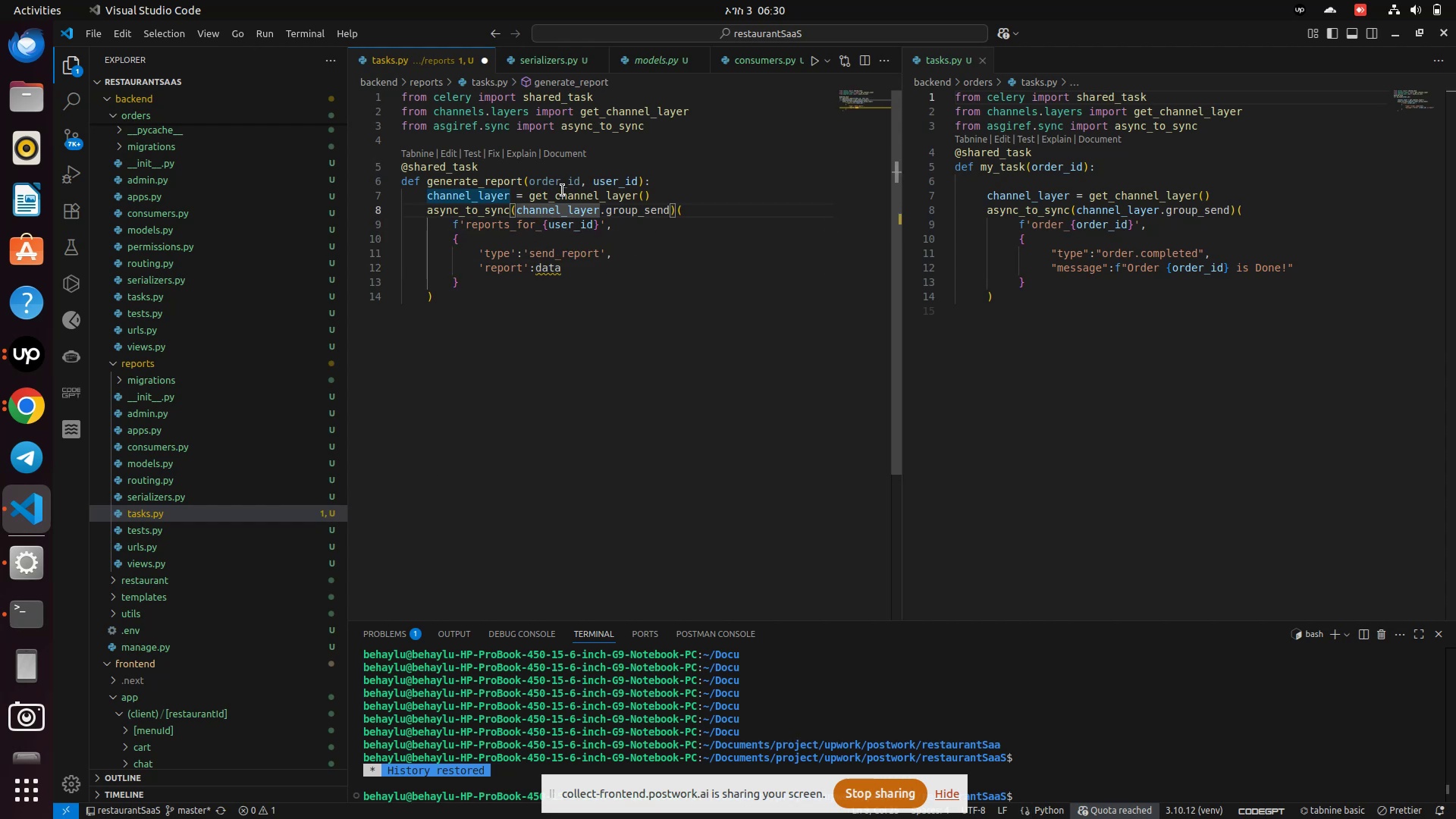 
double_click([562, 182])
 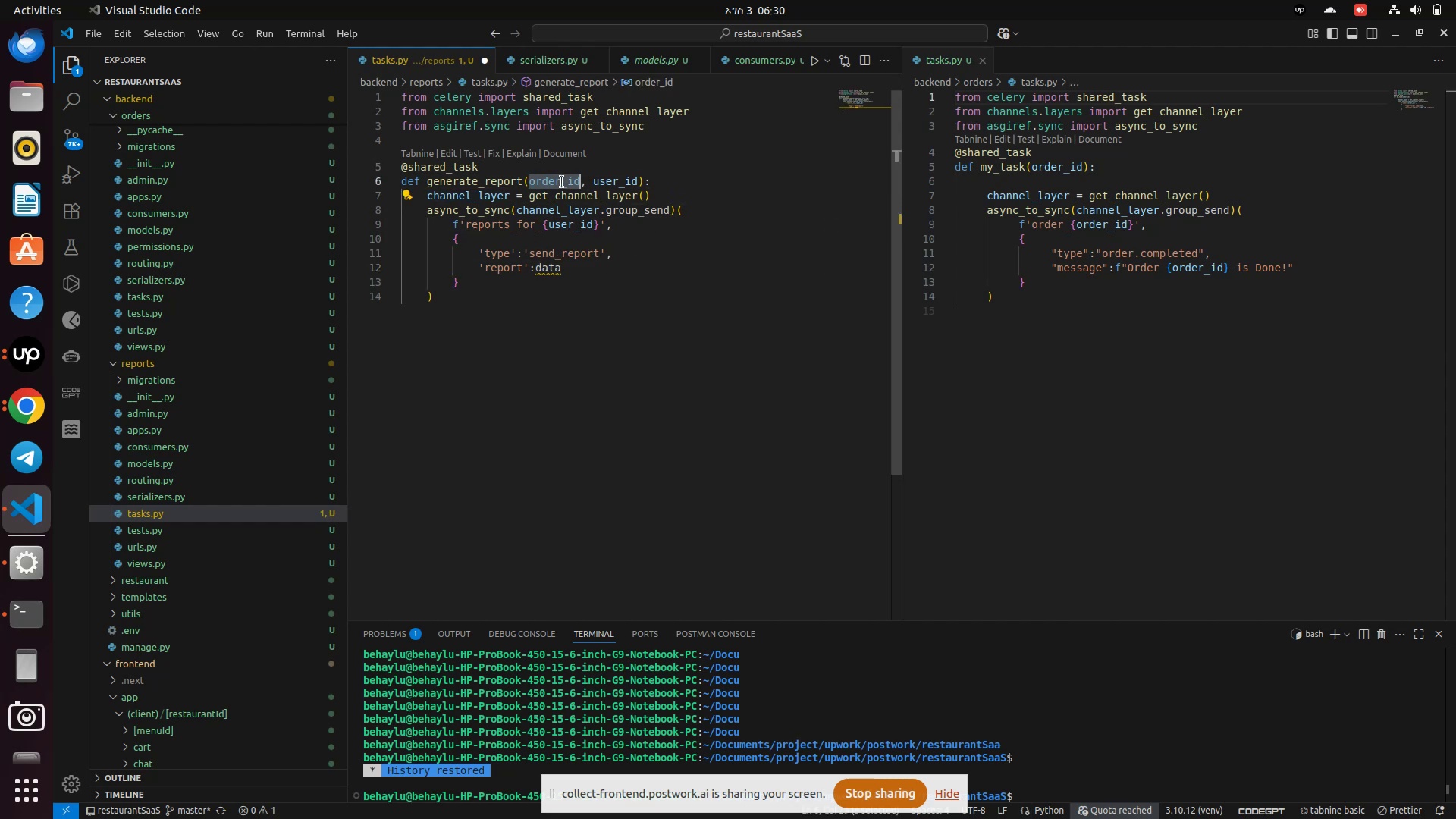 
type(data)
 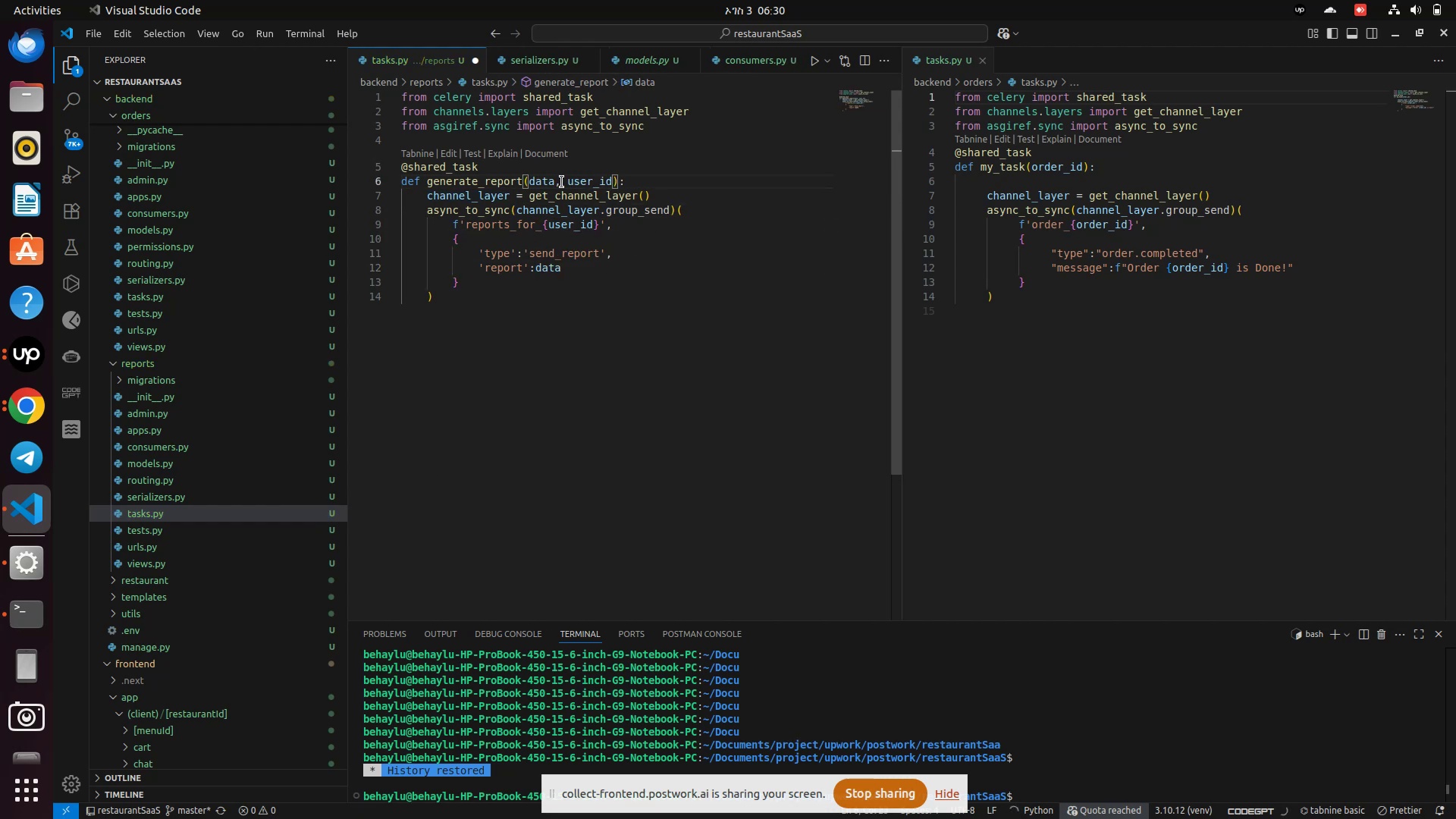 
left_click_drag(start_coordinate=[566, 400], to_coordinate=[563, 403])
 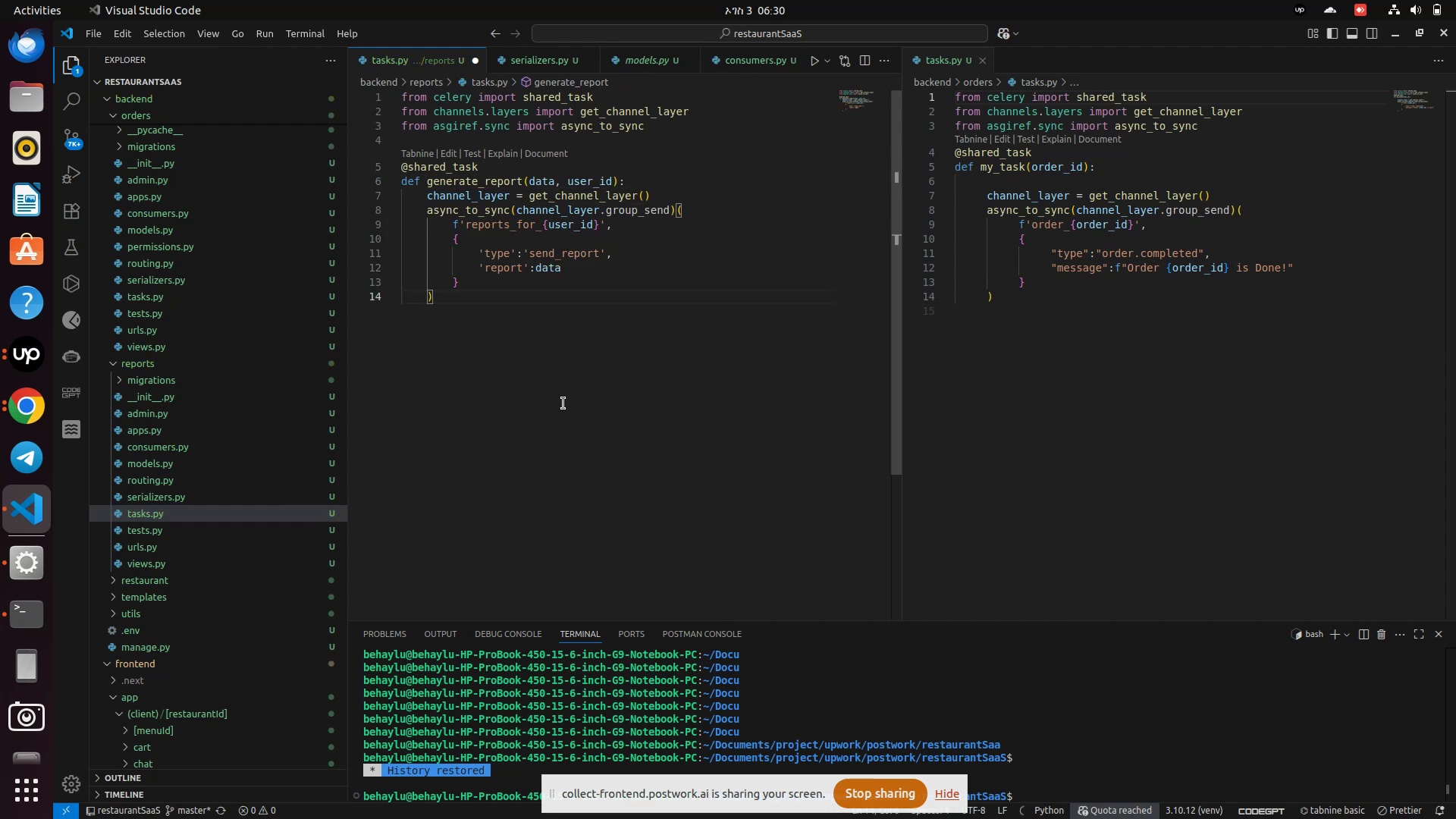 
key(Control+S)
 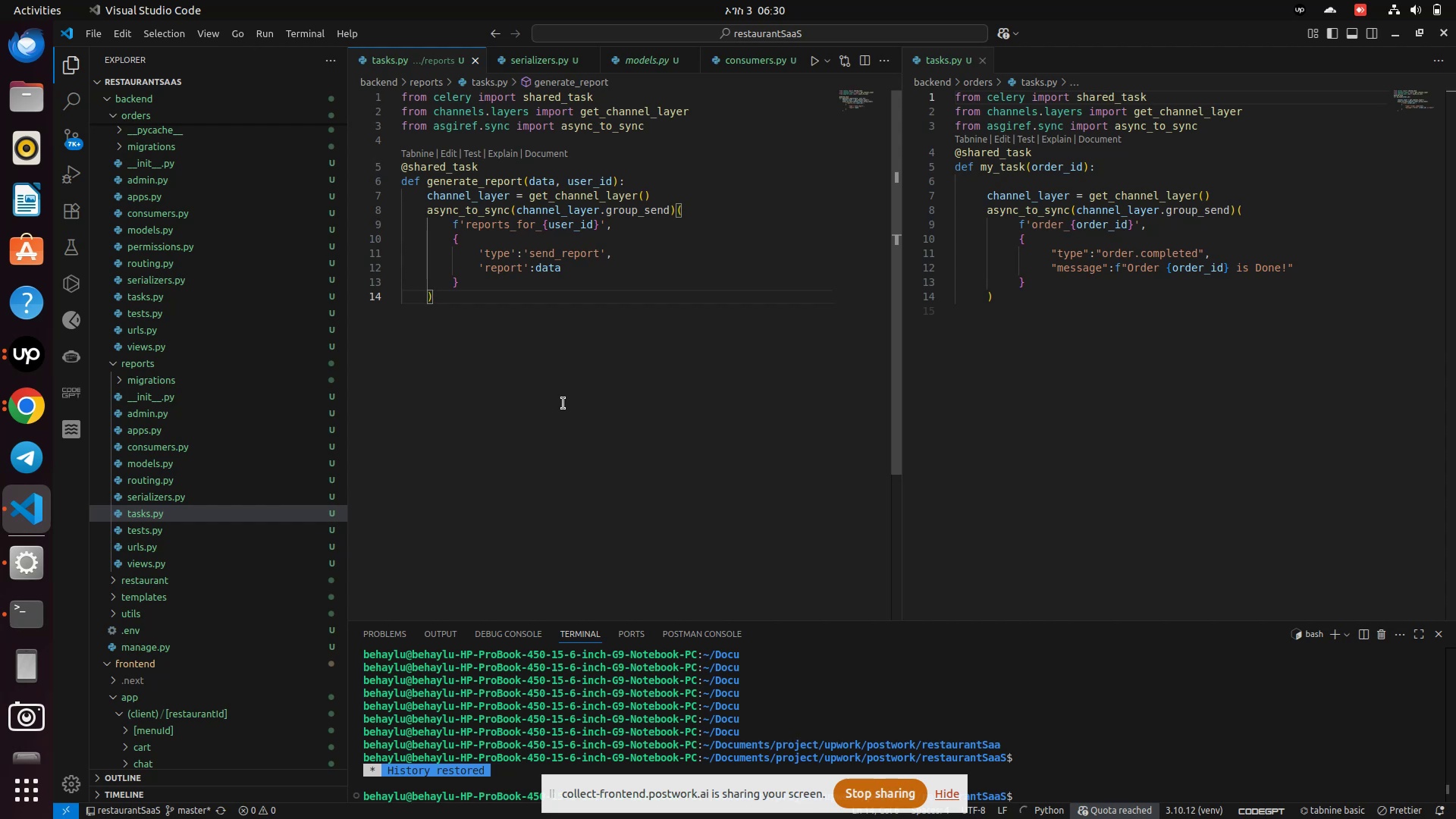 
wait(33.57)
 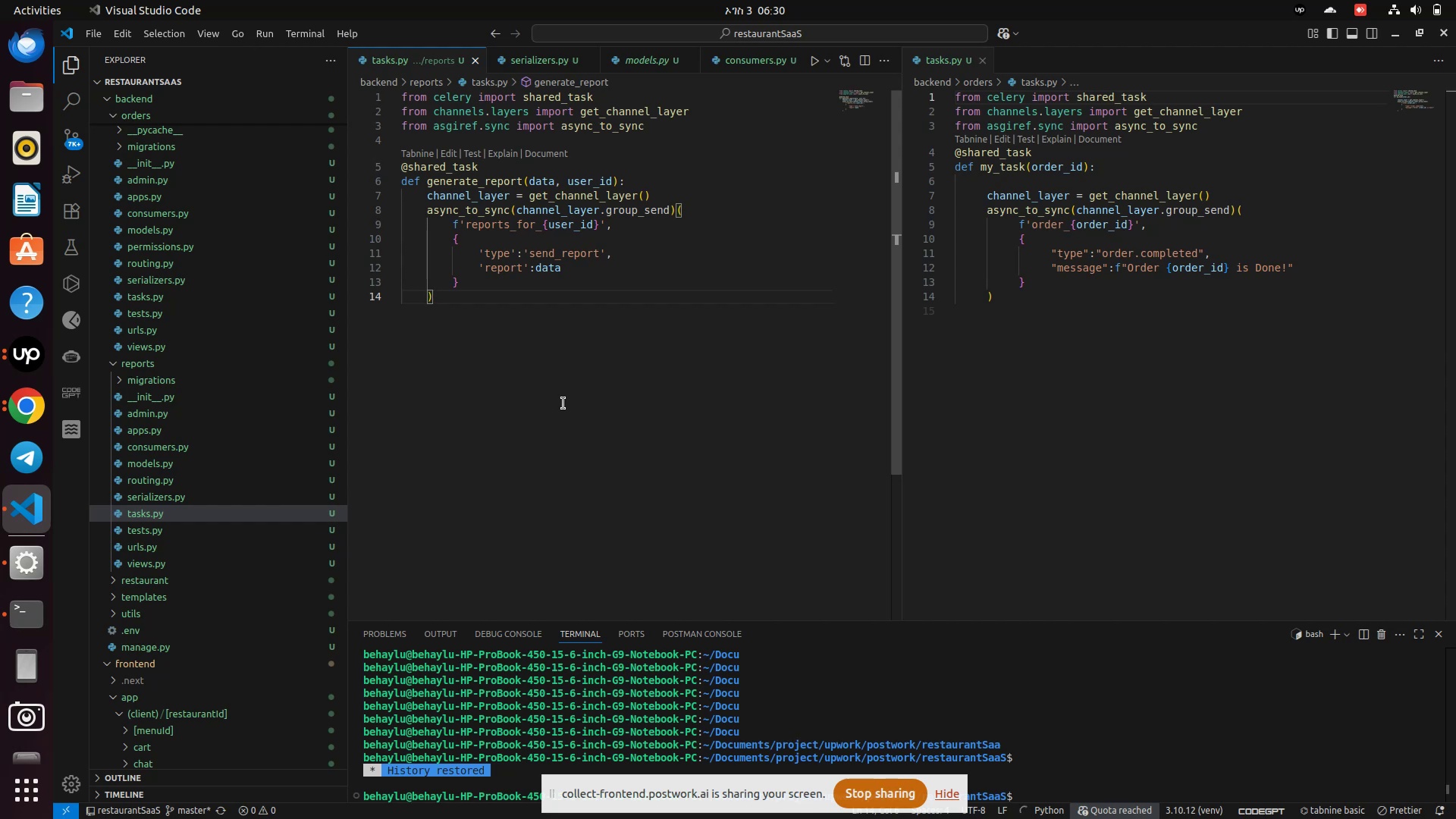 
left_click([38, 418])
 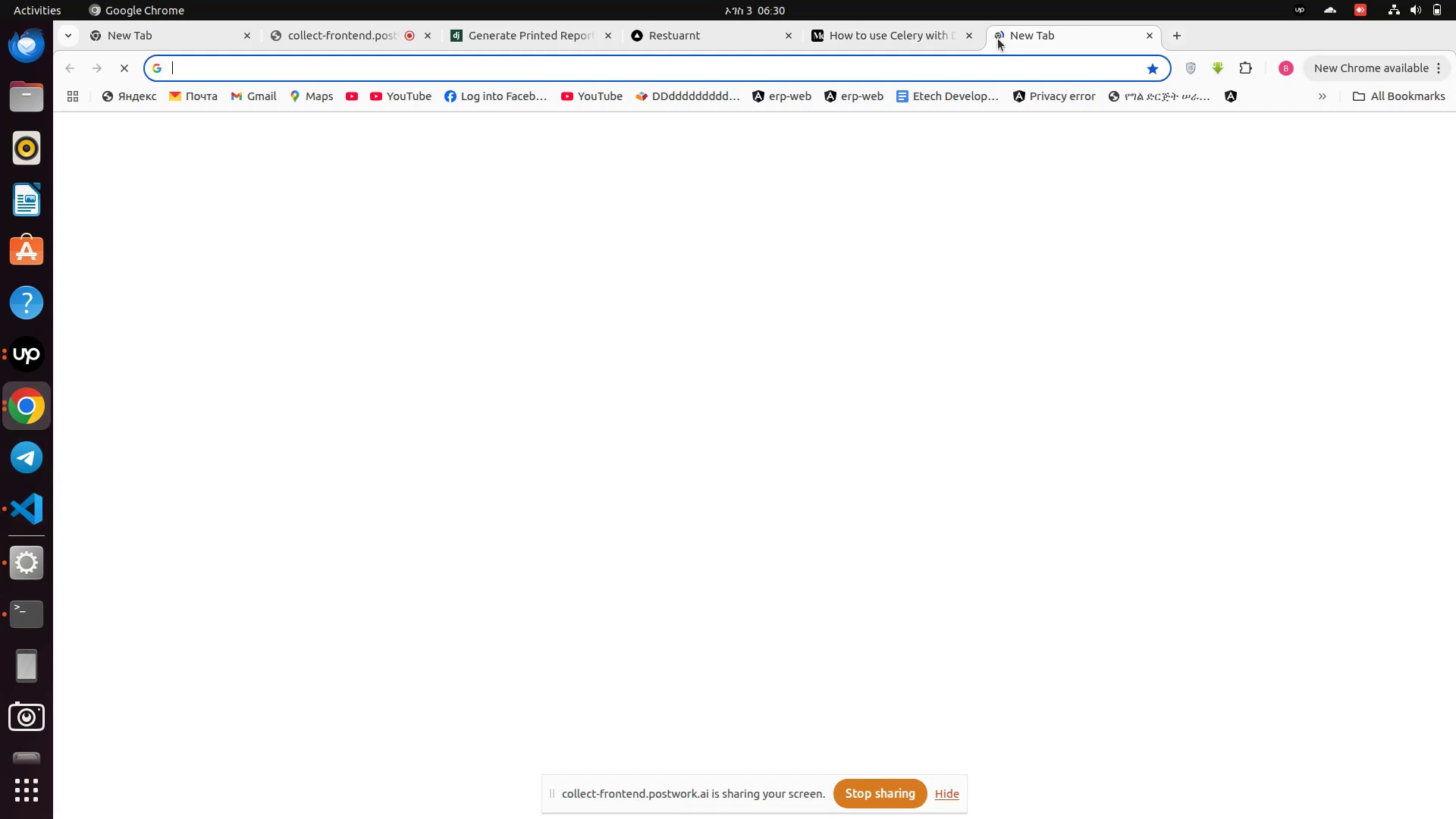 
type(ch)
 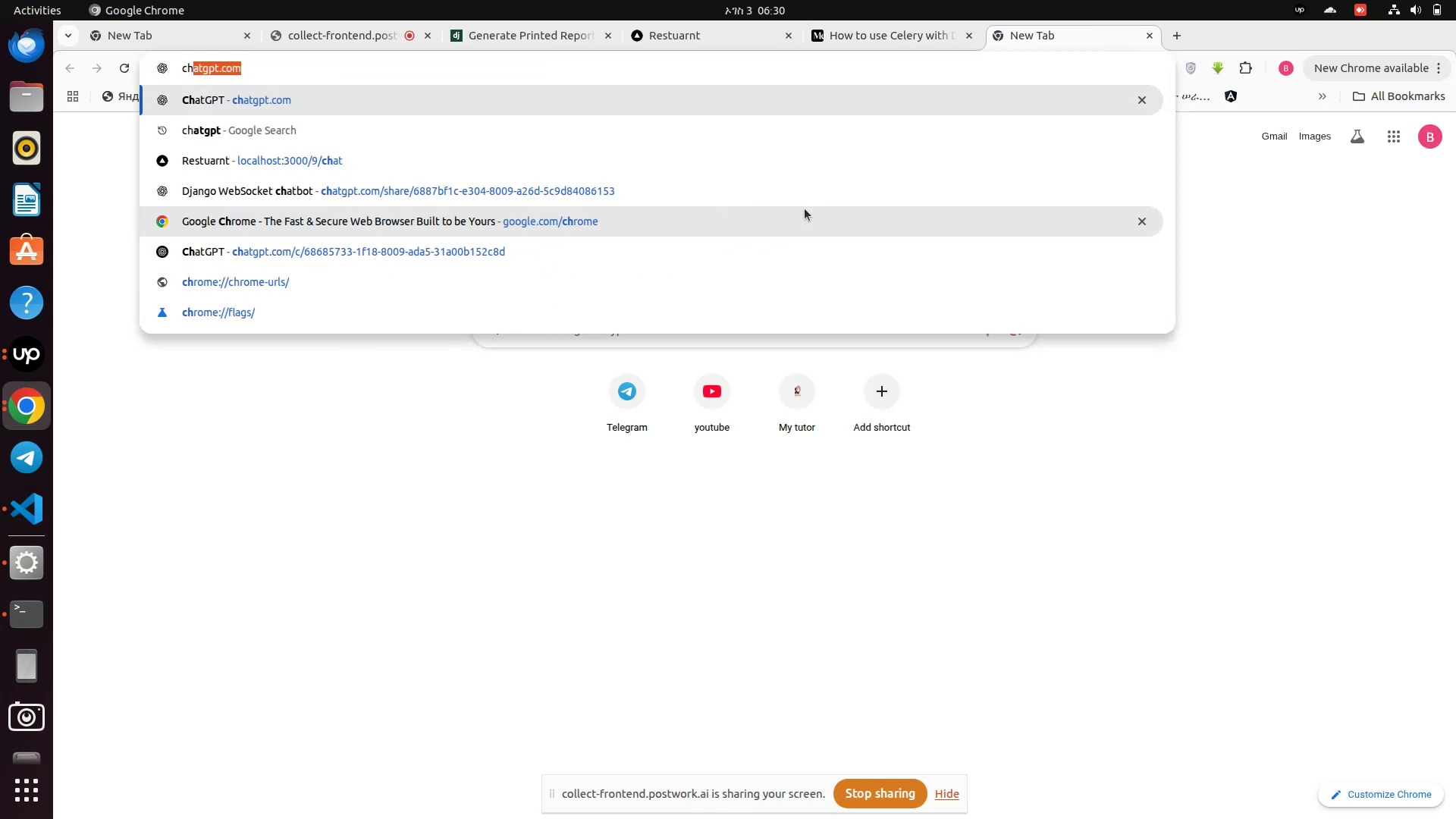 
key(Enter)
 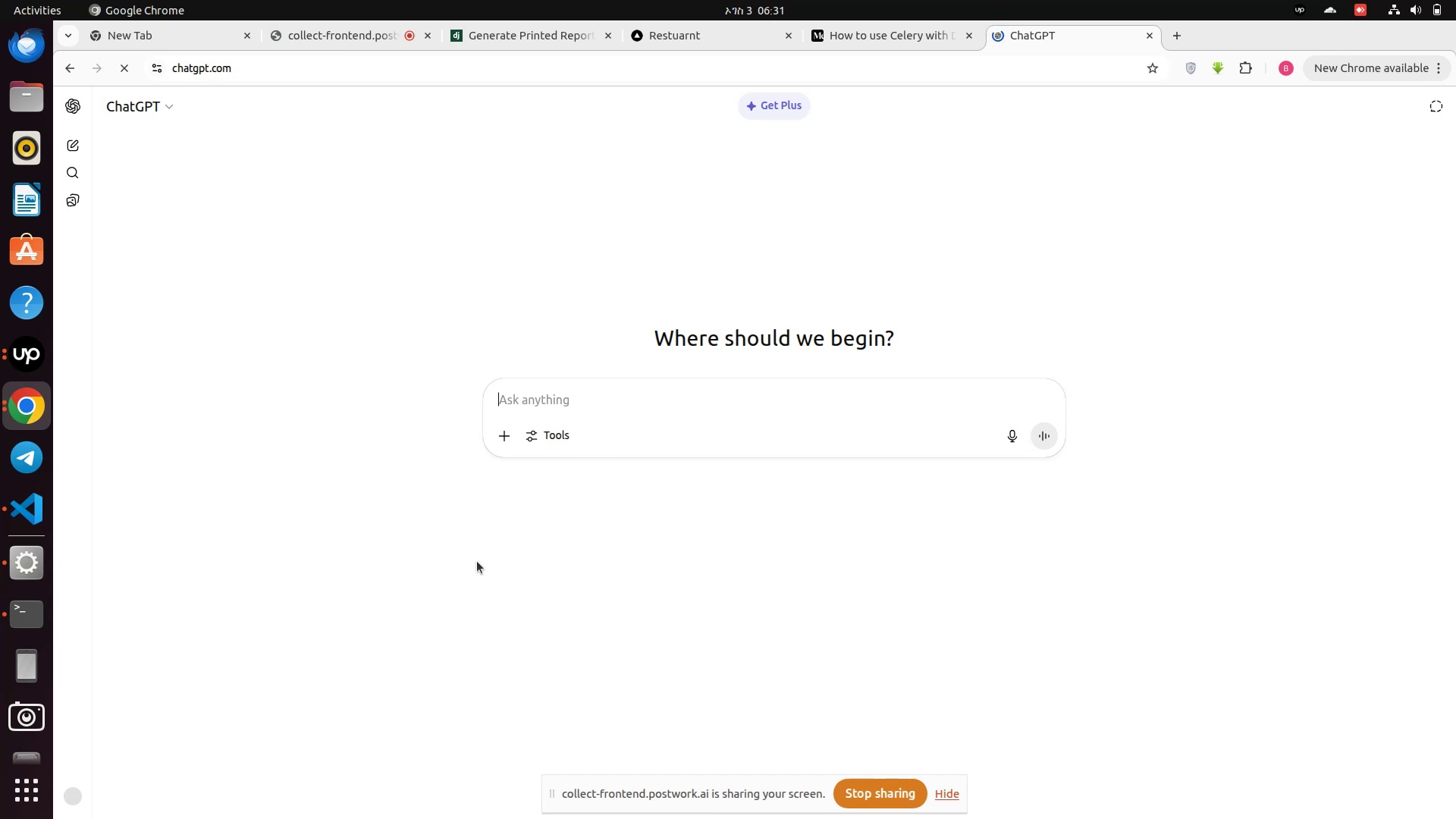 
left_click([535, 402])
 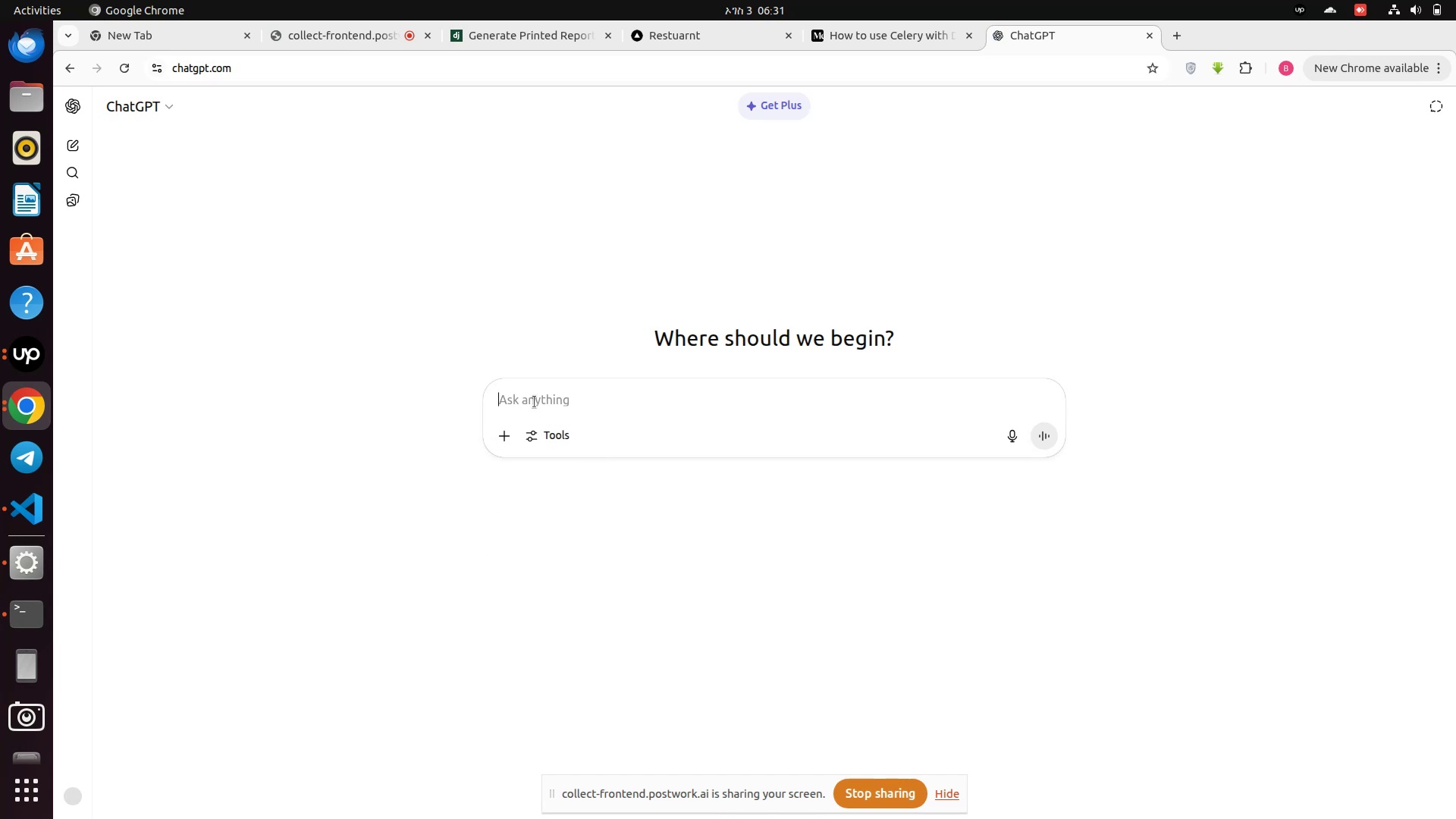 
type(best practicef)
key(Backspace)
type( for django rep)
key(Backspace)
key(Backspace)
key(Backspace)
type(drf report generation )
key(Backspace)
key(Backspace)
key(Backspace)
key(Backspace)
key(Backspace)
key(Backspace)
type(ating using Celery )
 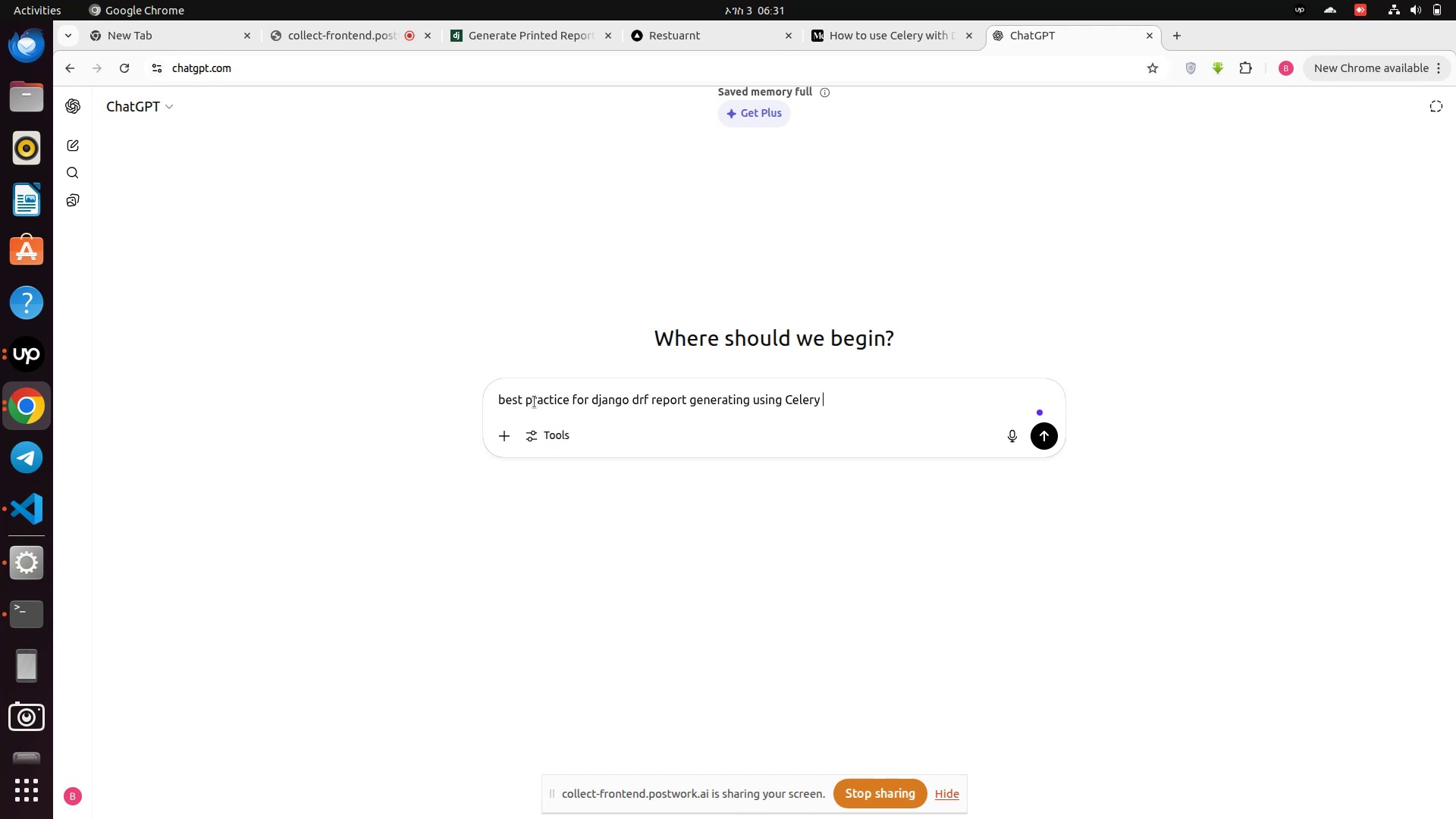 
key(Enter)
 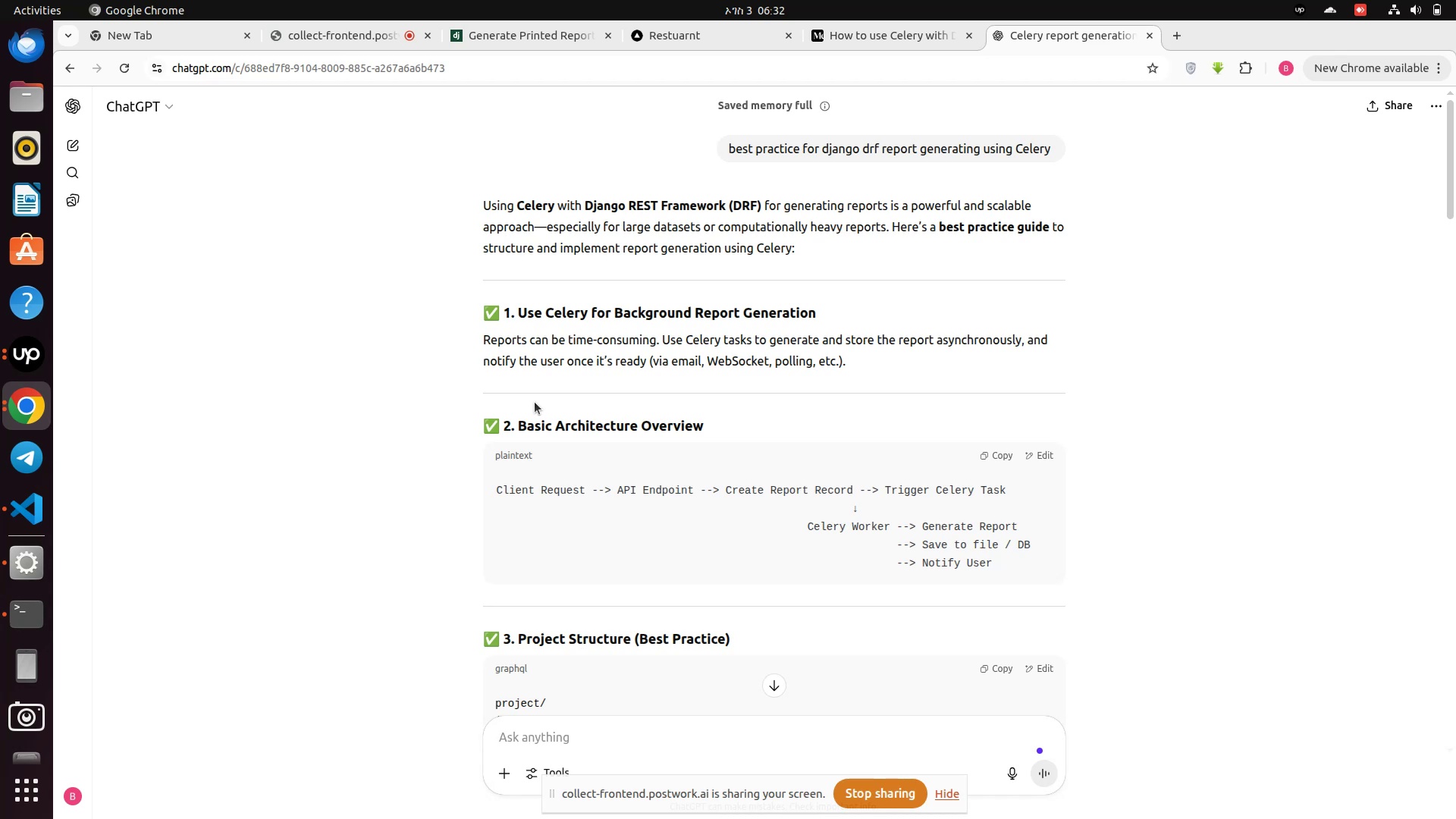 
wait(54.29)
 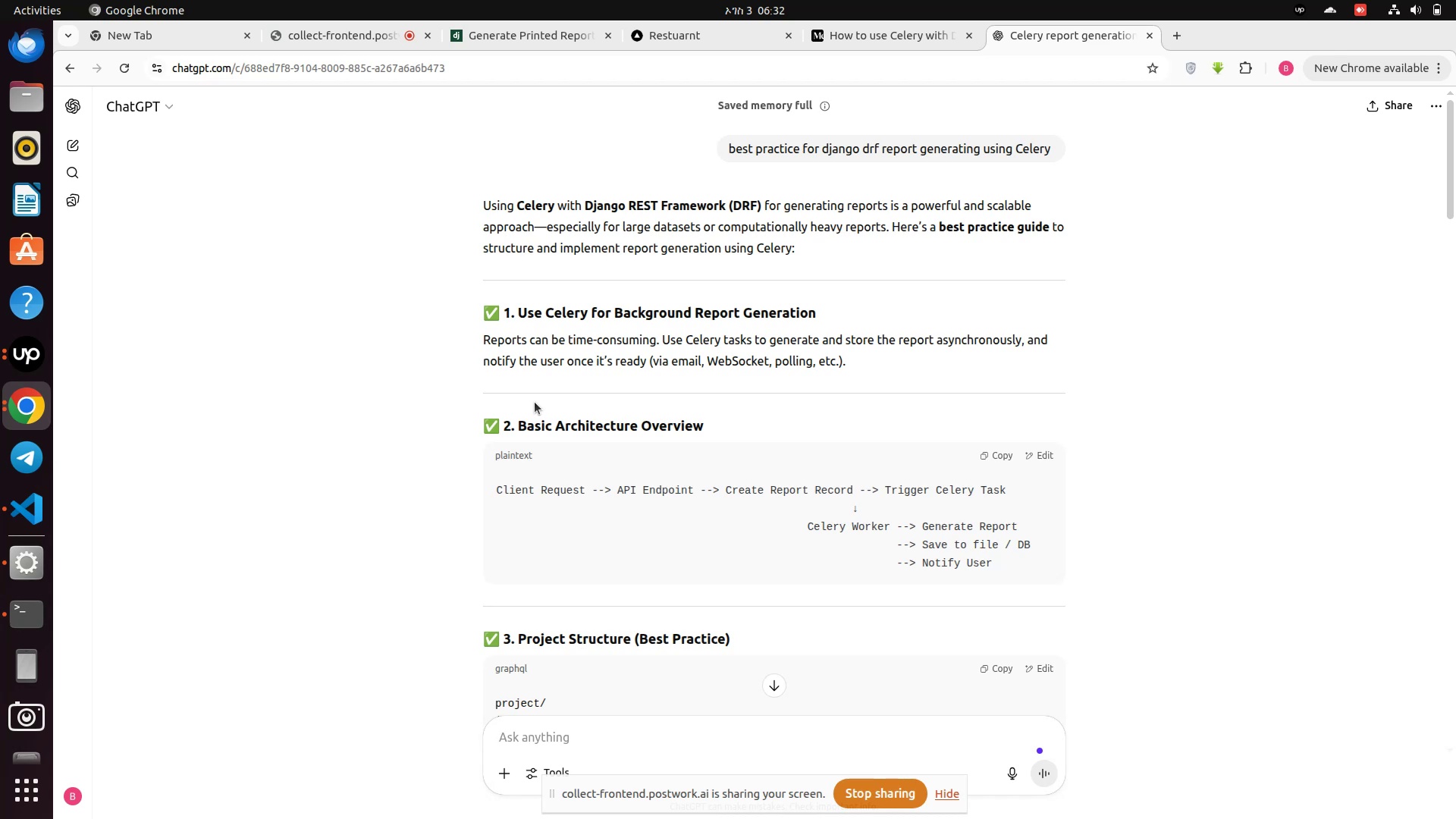 
scroll: coordinate [513, 438], scroll_direction: down, amount: 7.0
 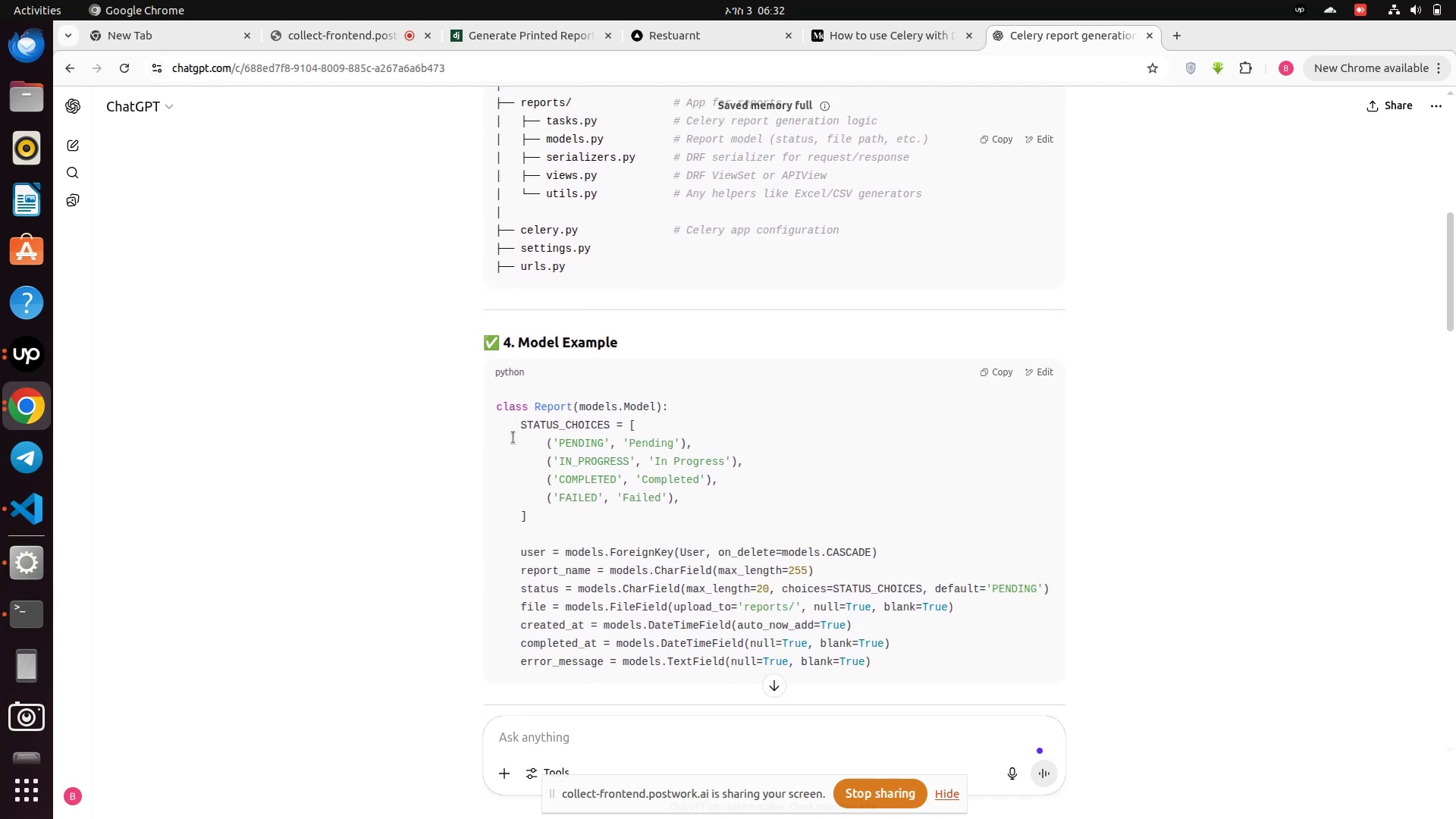 
scroll: coordinate [513, 438], scroll_direction: down, amount: 4.0
 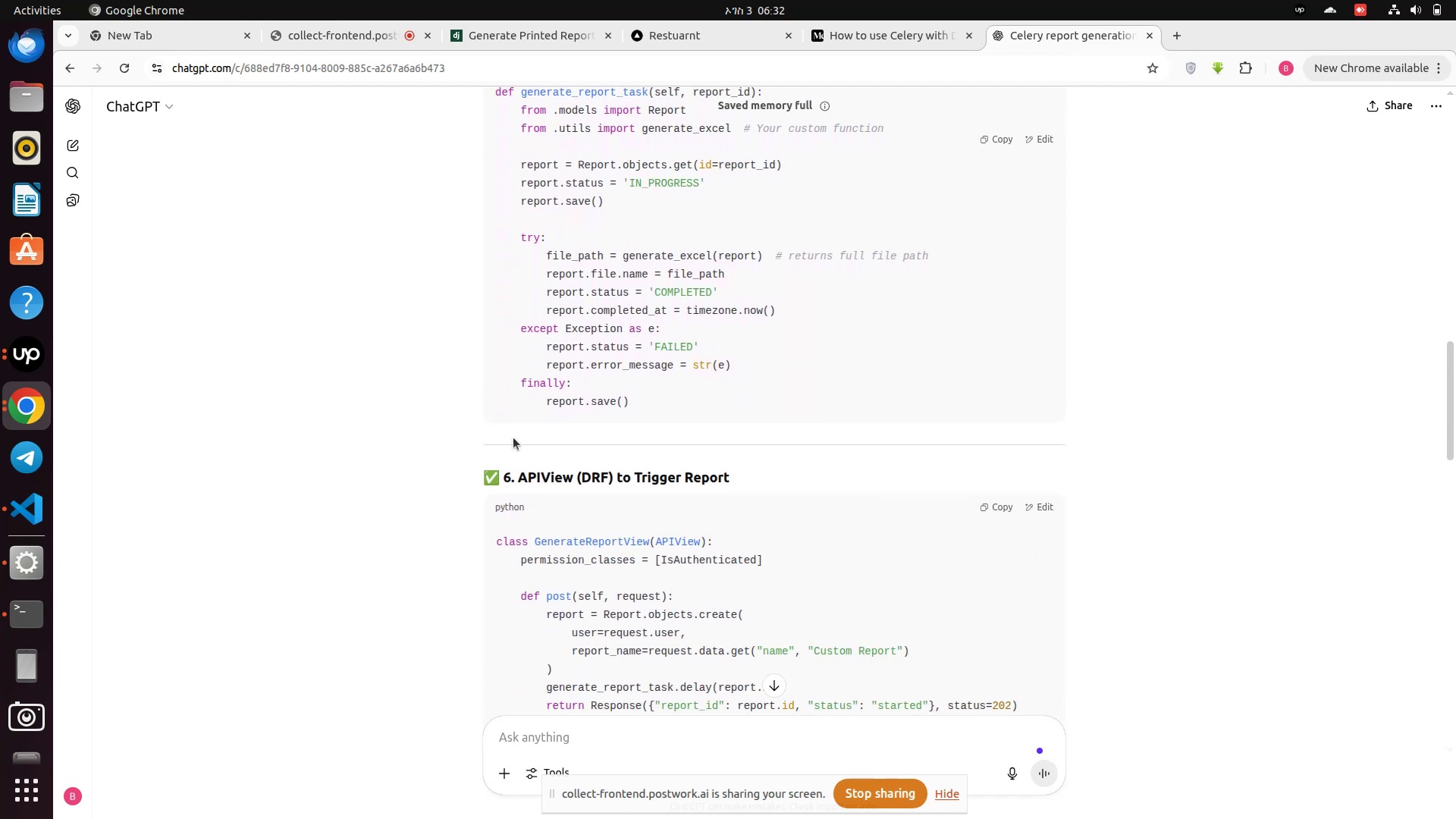 
scroll: coordinate [513, 438], scroll_direction: up, amount: 1.0
 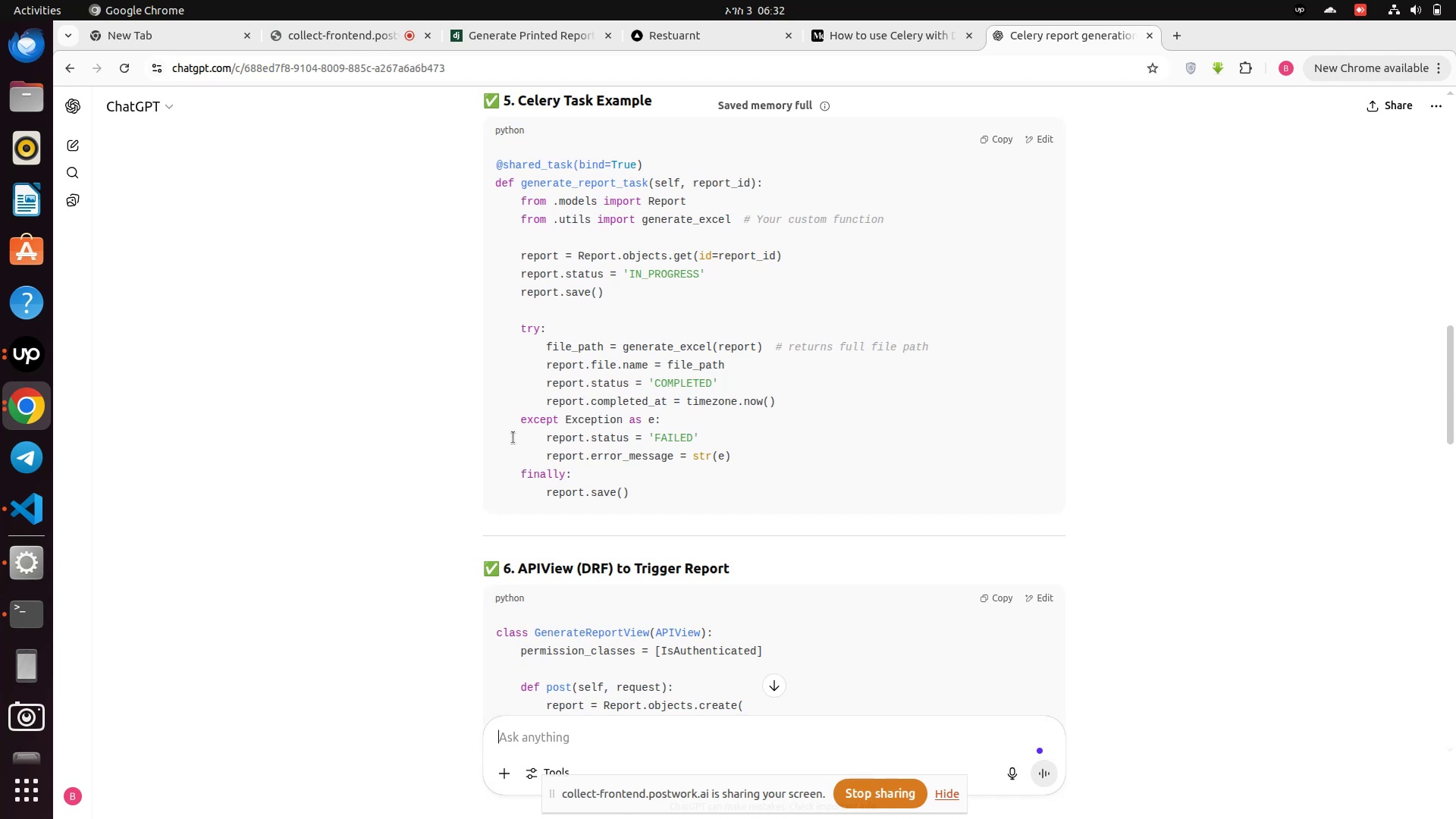 
wait(6.4)
 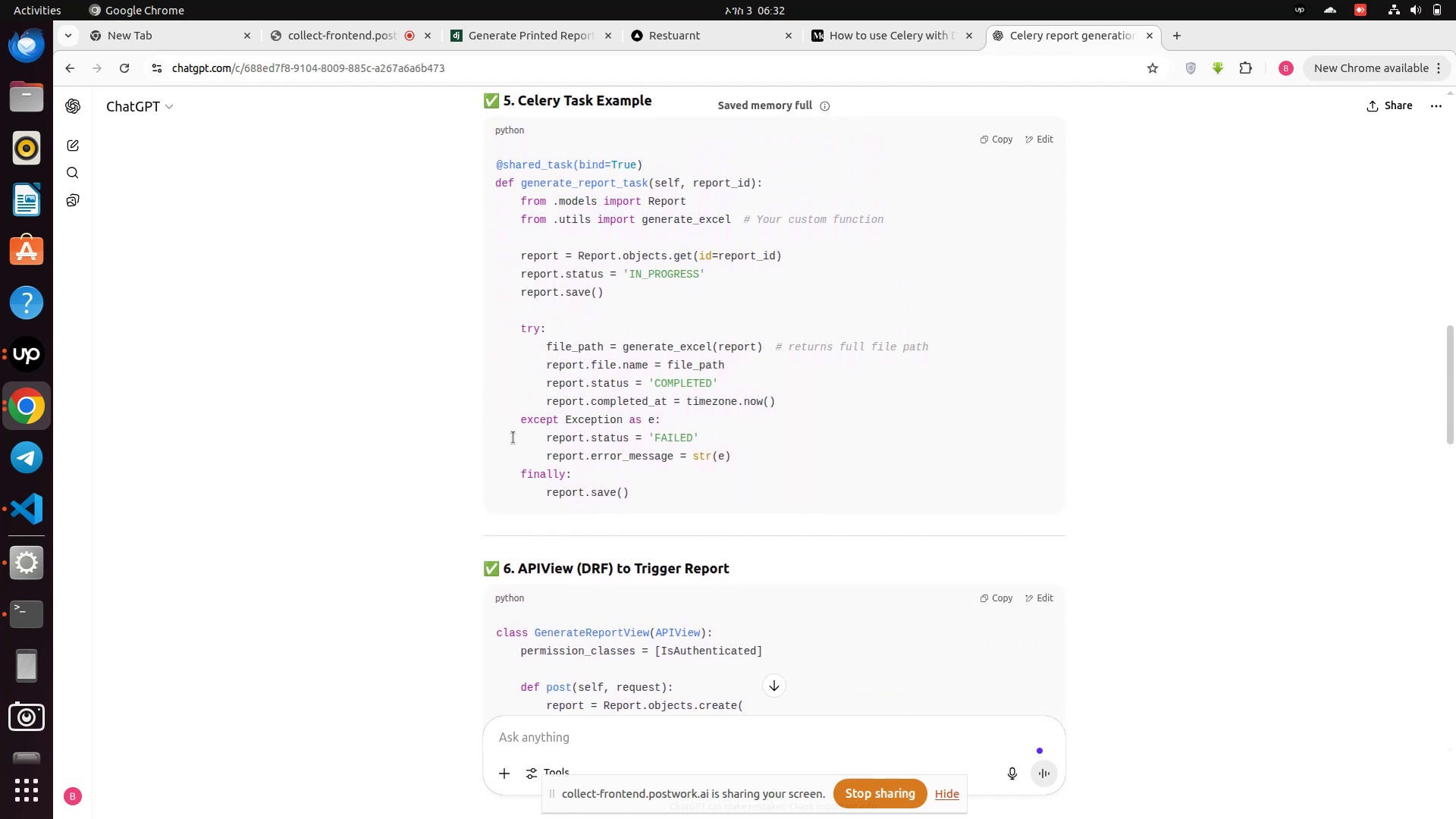 
scroll: coordinate [513, 438], scroll_direction: down, amount: 1.0
 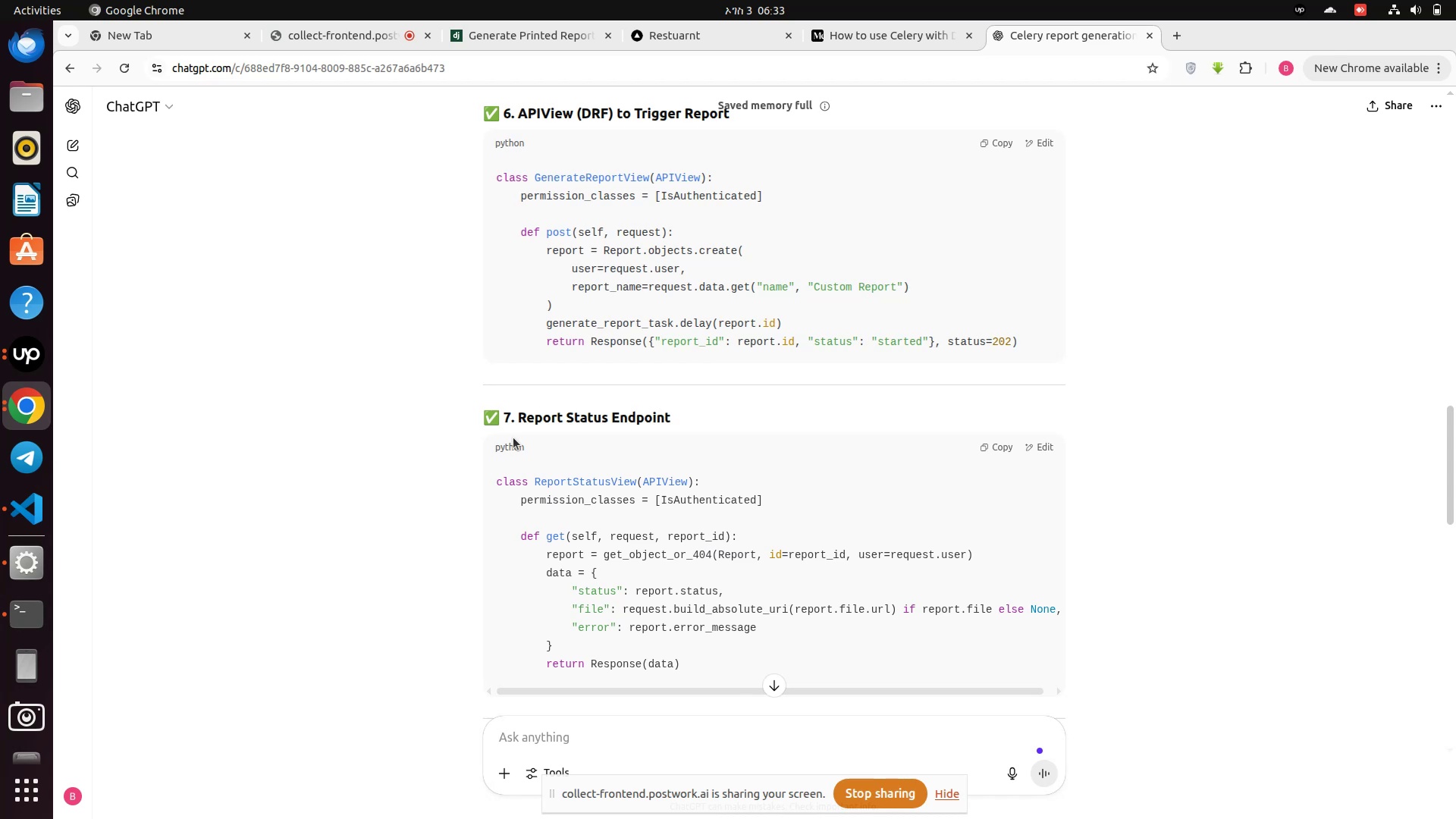 
wait(15.17)
 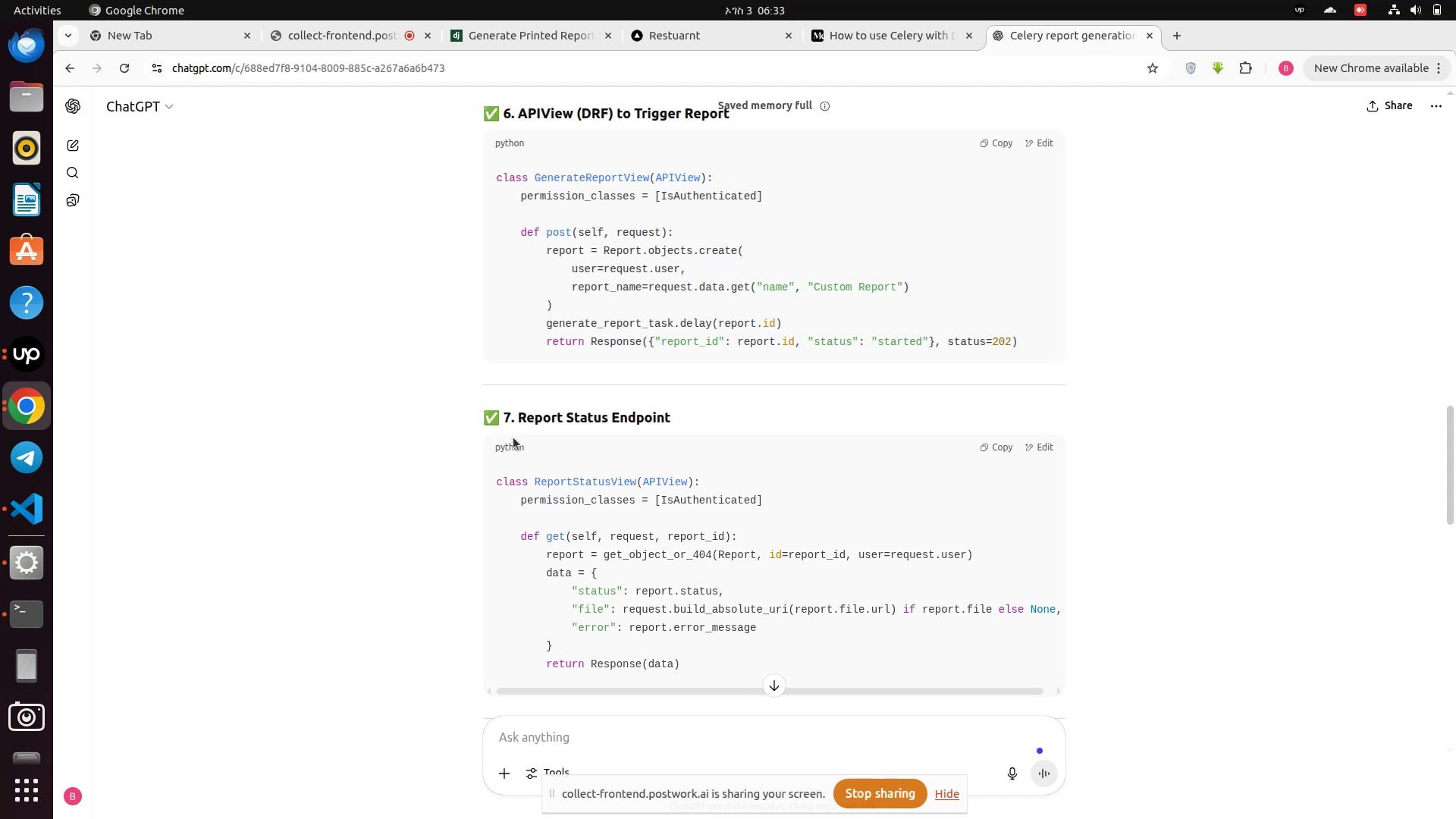 
scroll: coordinate [513, 438], scroll_direction: down, amount: 2.0
 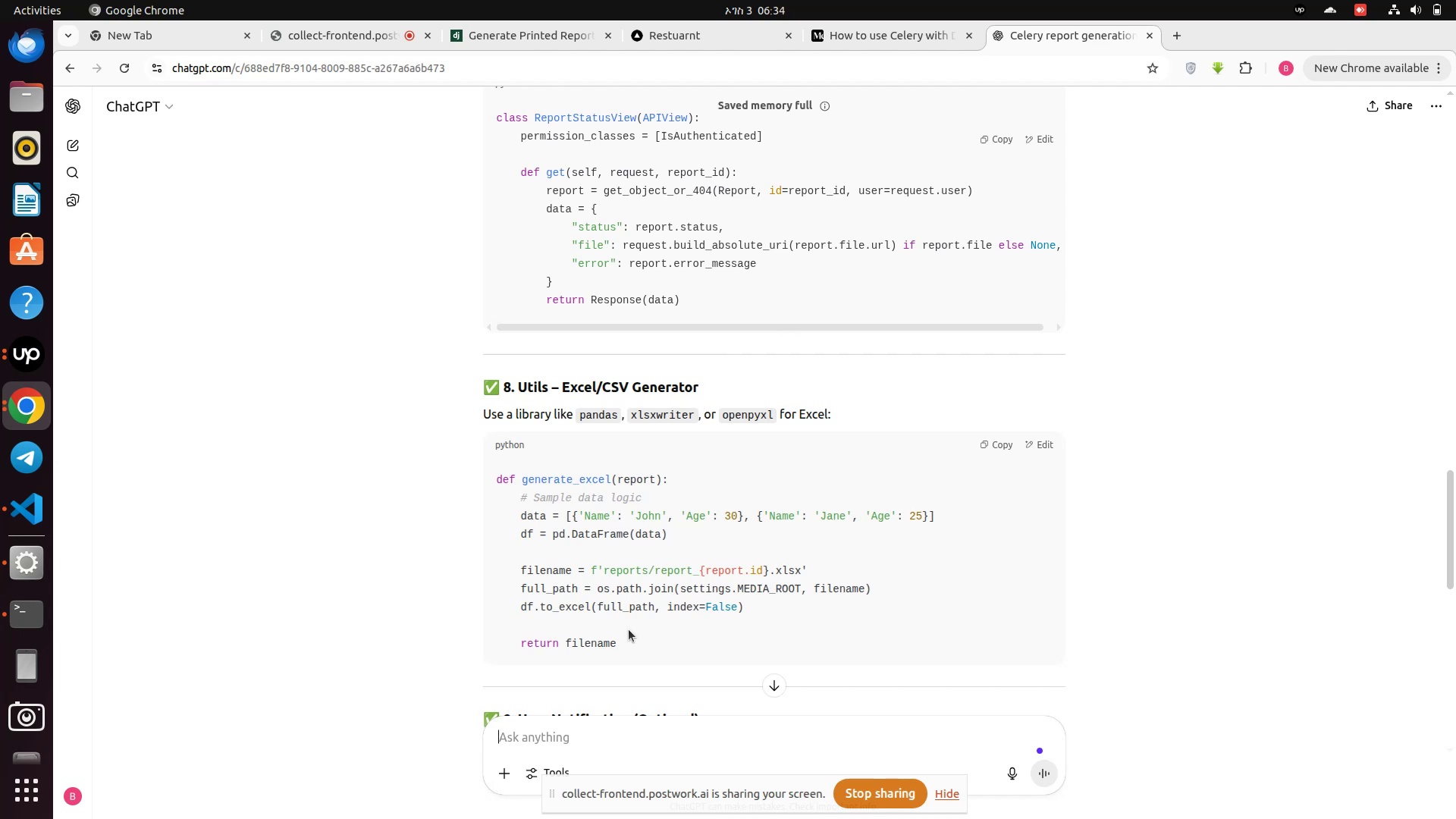 
wait(50.34)
 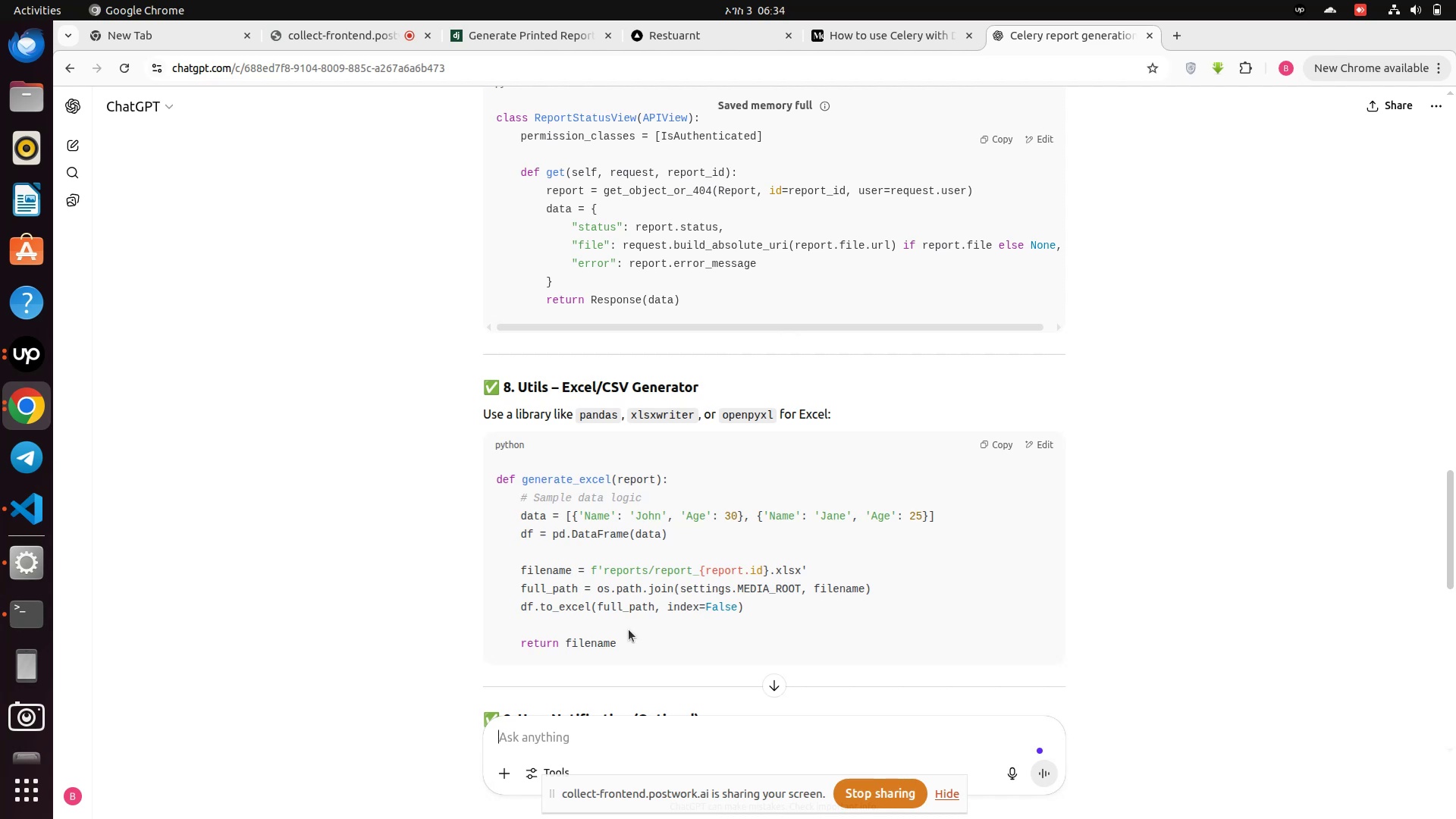 
scroll: coordinate [645, 562], scroll_direction: down, amount: 4.0
 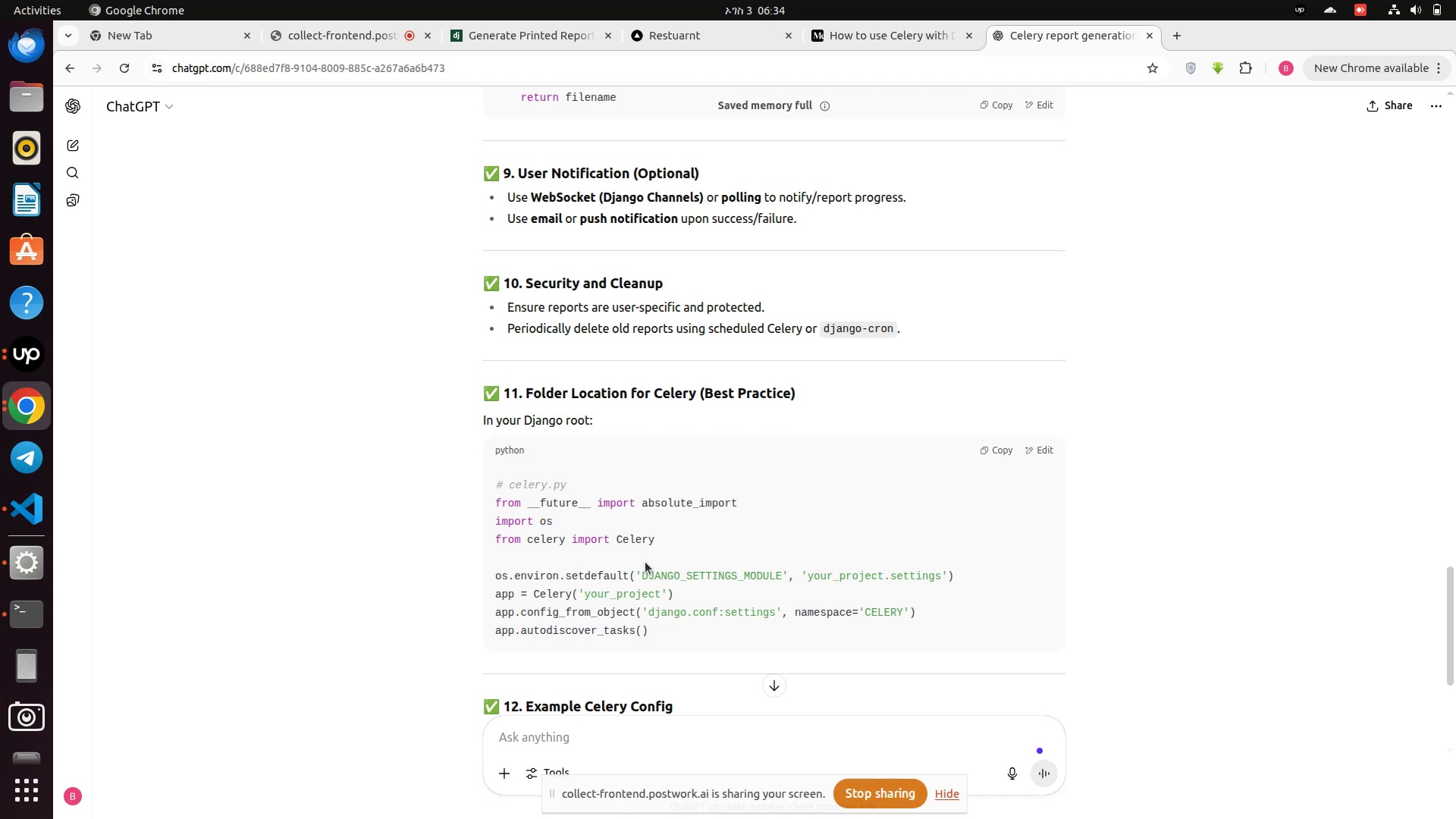 
wait(7.0)
 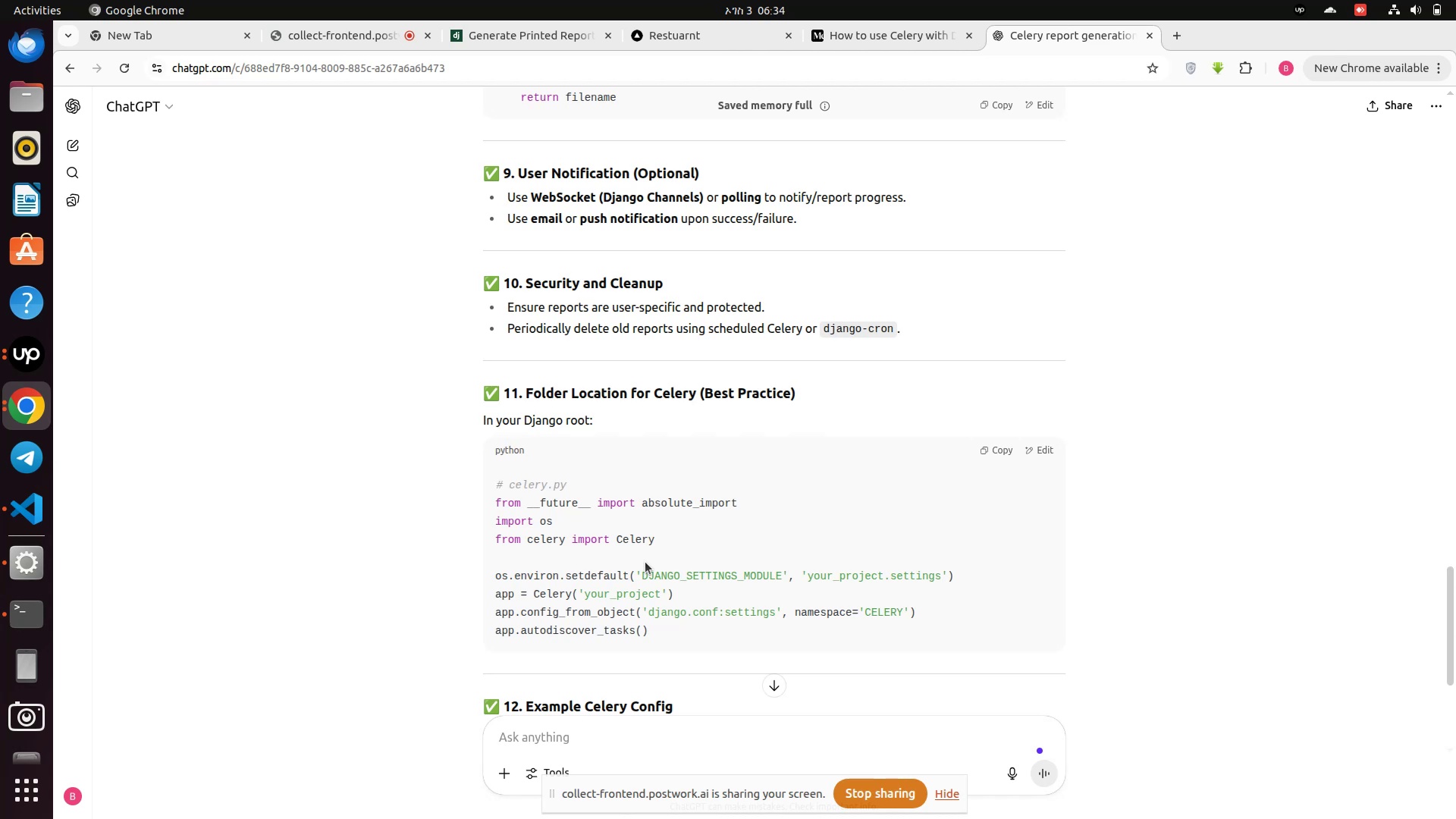 
scroll: coordinate [654, 605], scroll_direction: down, amount: 3.0
 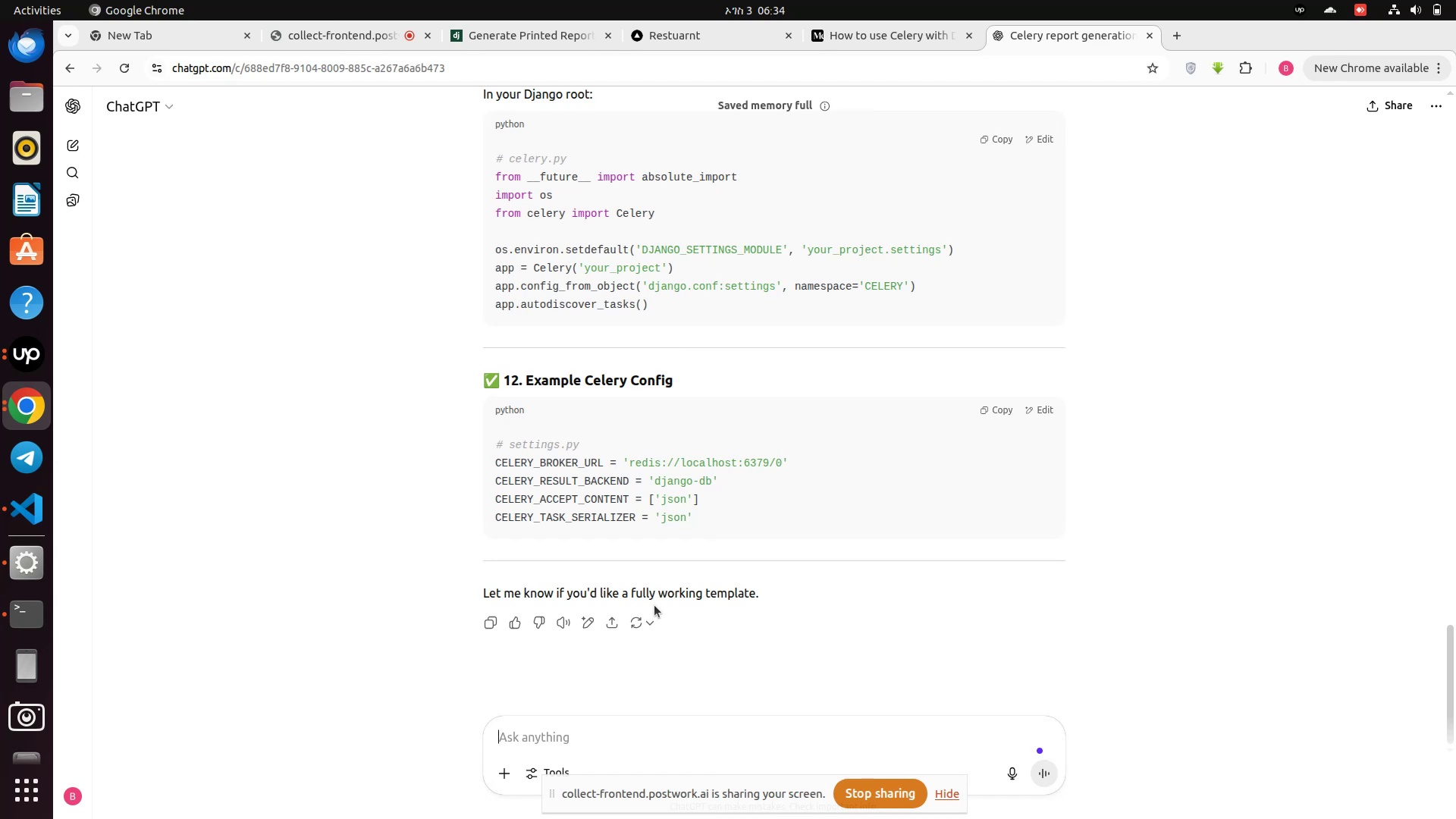 
wait(7.24)
 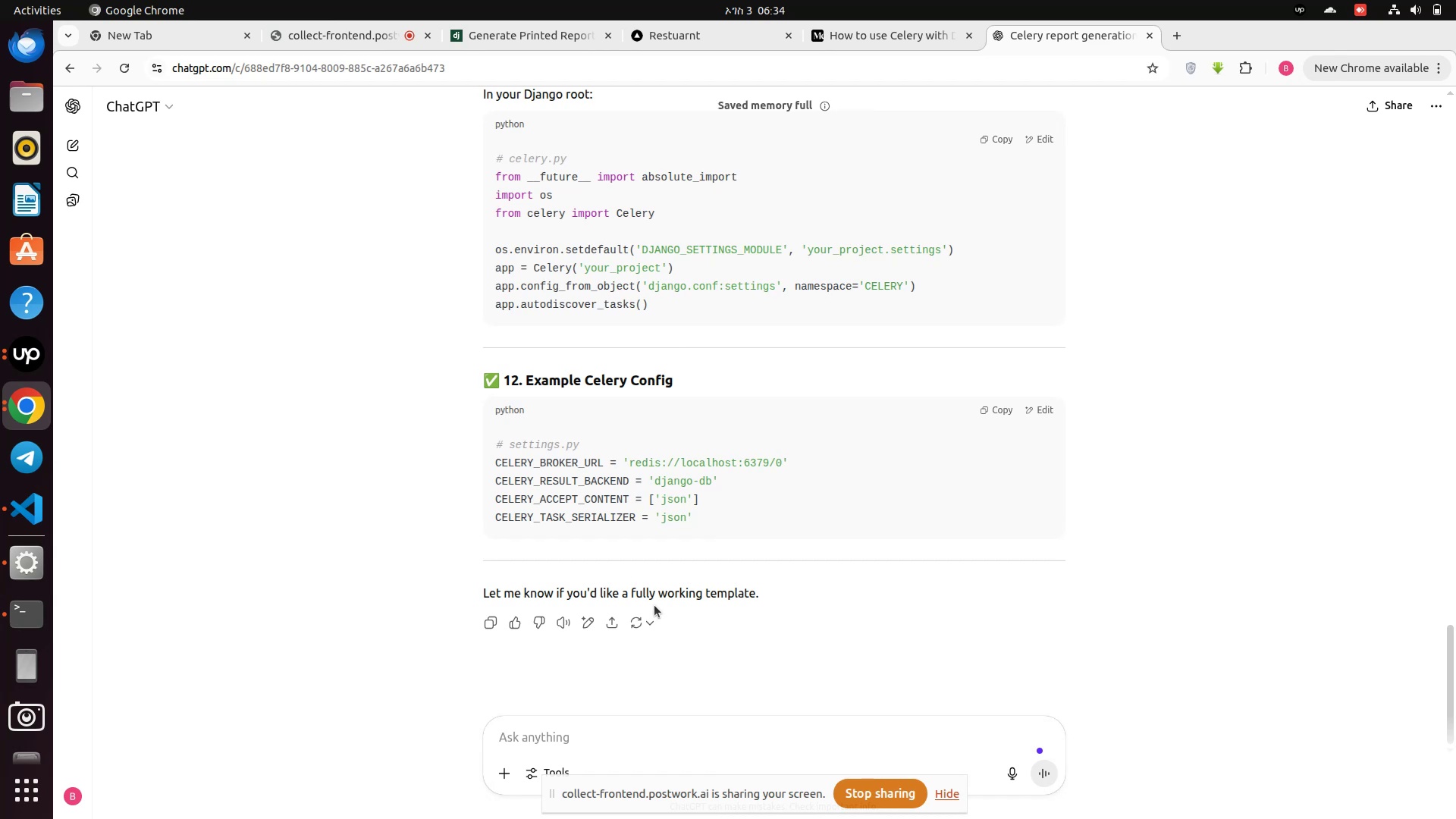 
scroll: coordinate [654, 605], scroll_direction: up, amount: 6.0
 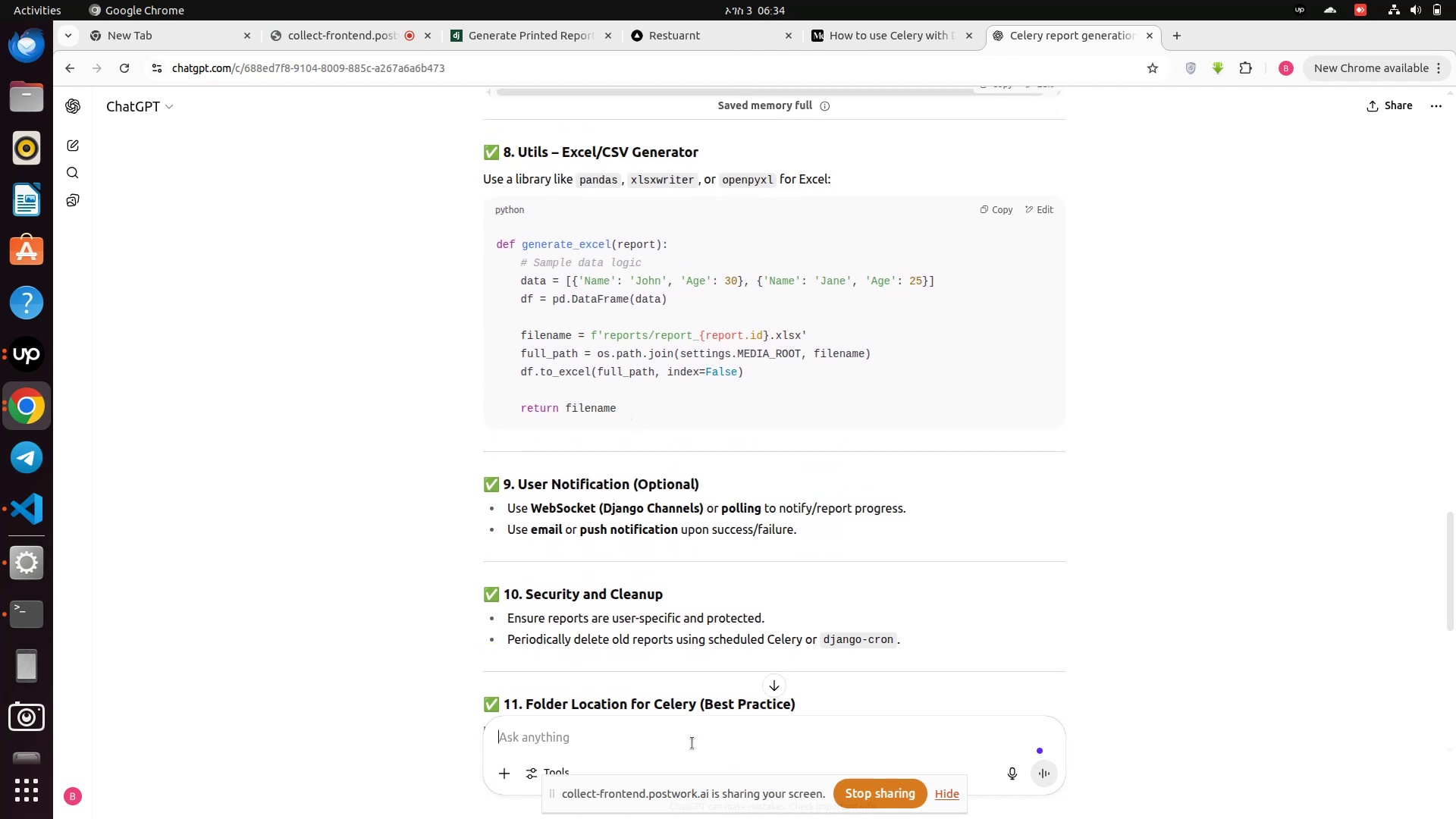 
wait(5.67)
 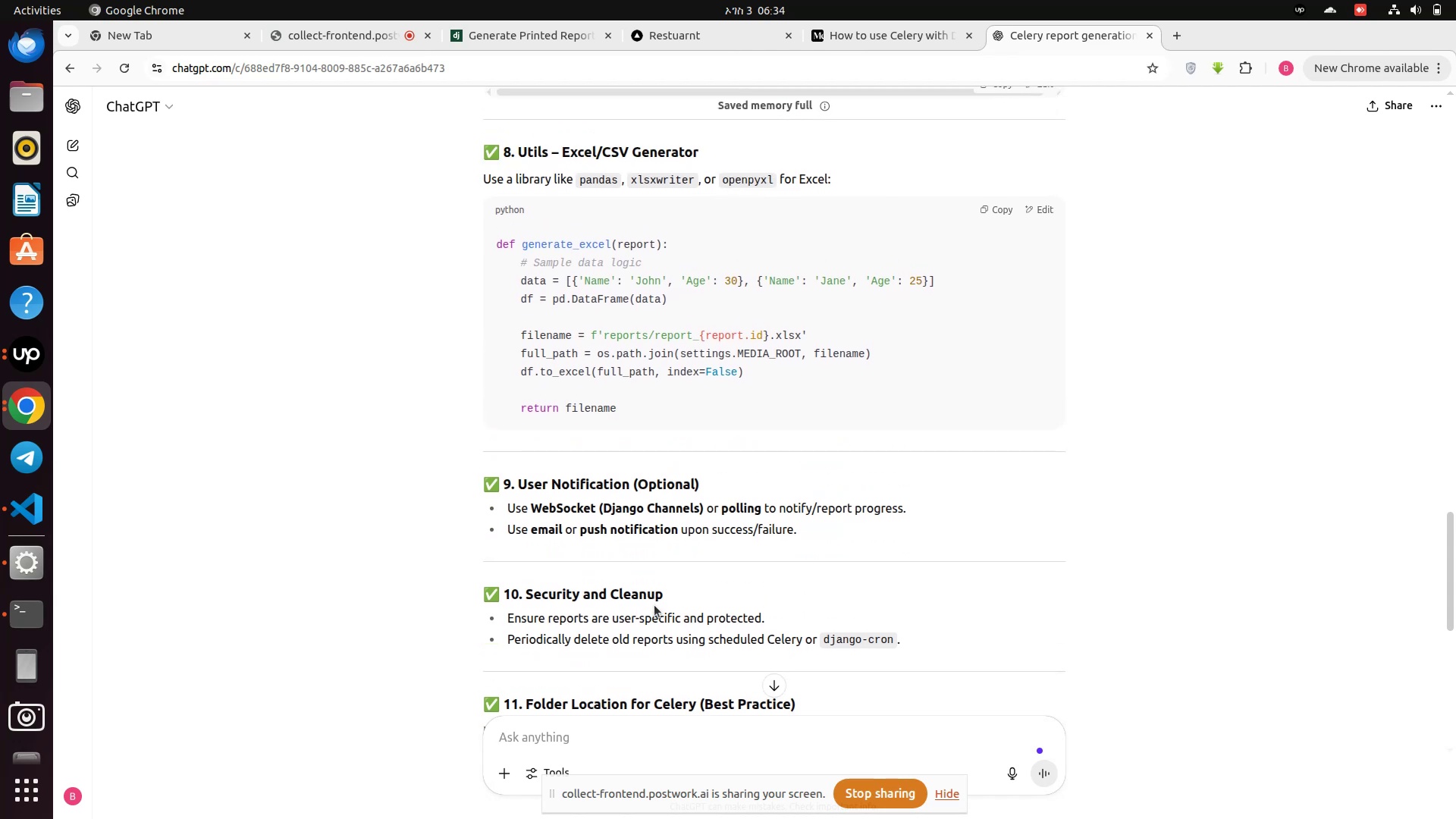 
type(for exp)
key(Backspace)
type(ample i have order , menu and )
 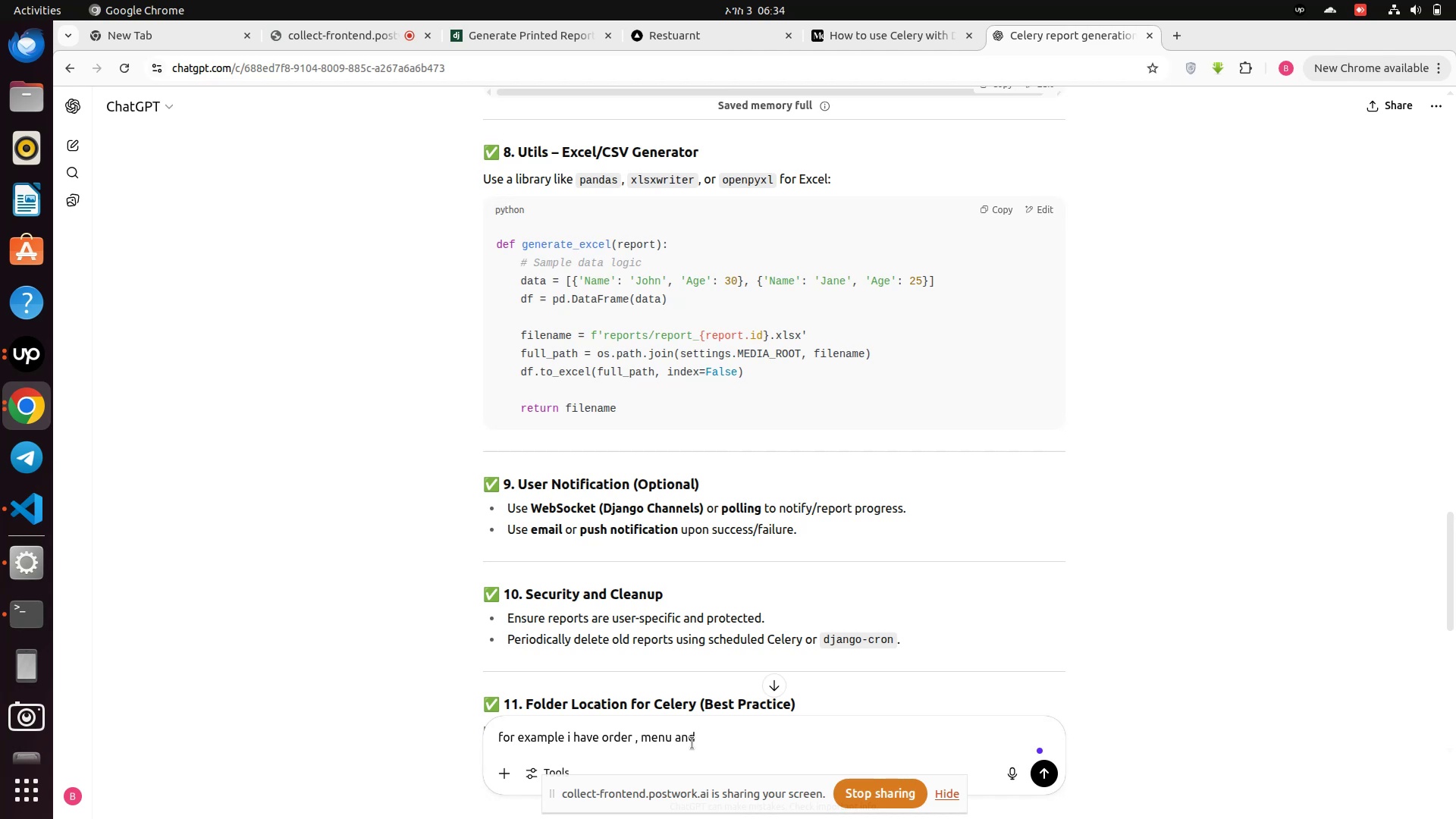 
type(shp for thos rep)
key(Backspace)
key(Backspace)
key(Backspace)
type(e report i shop)
key(Backspace)
key(Backspace)
key(Backspace)
key(Backspace)
type(should create a sepaate)
key(Backspace)
key(Backspace)
key(Backspace)
type(ret method theo)
key(Backspace)
key(Backspace)
key(Backspace)
key(Backspace)
type(o)
key(Backspace)
type(to generate report )
 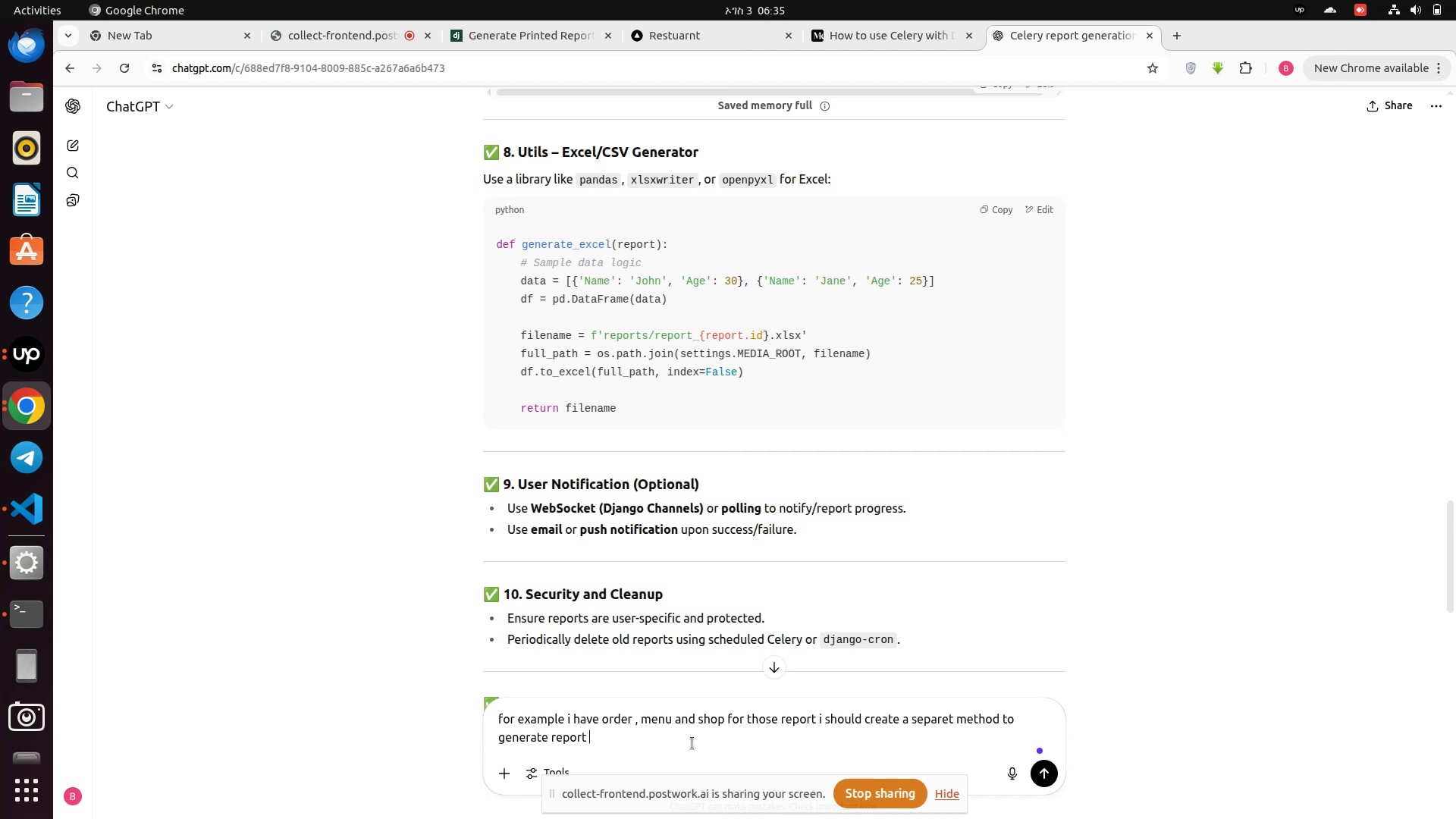 
key(Enter)
 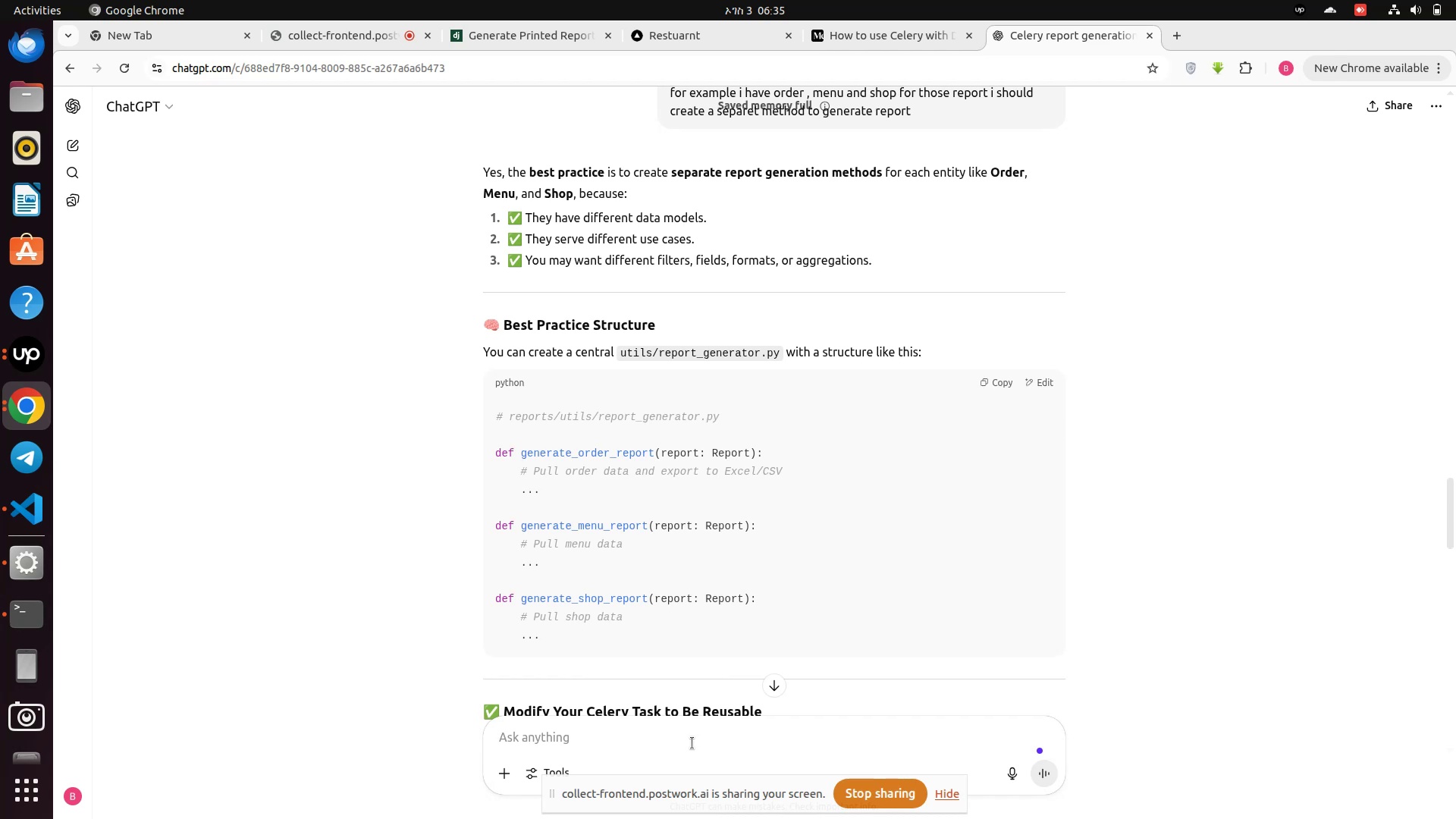 
wait(18.05)
 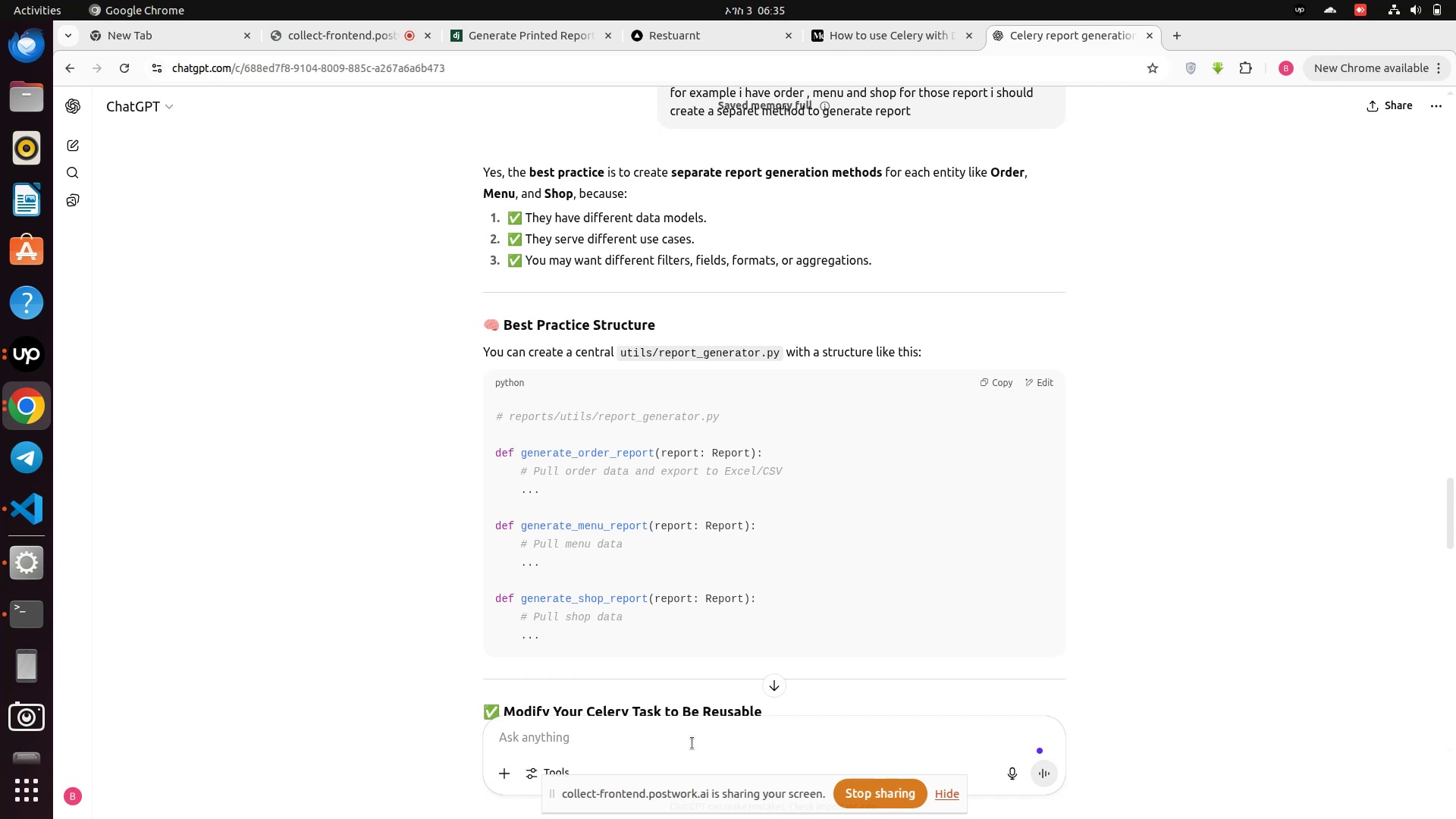 
scroll: coordinate [624, 675], scroll_direction: down, amount: 1.0
 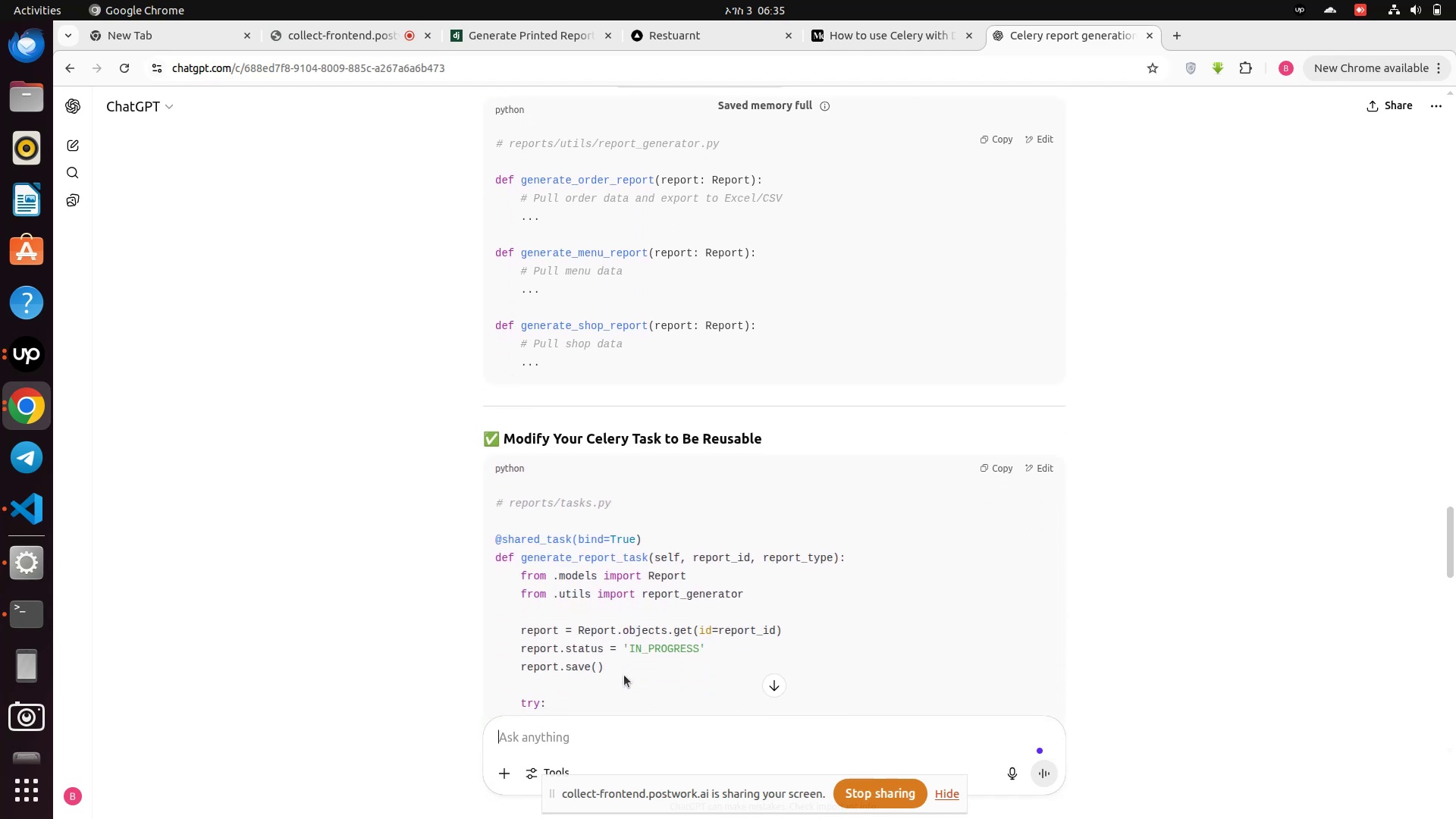 
wait(7.09)
 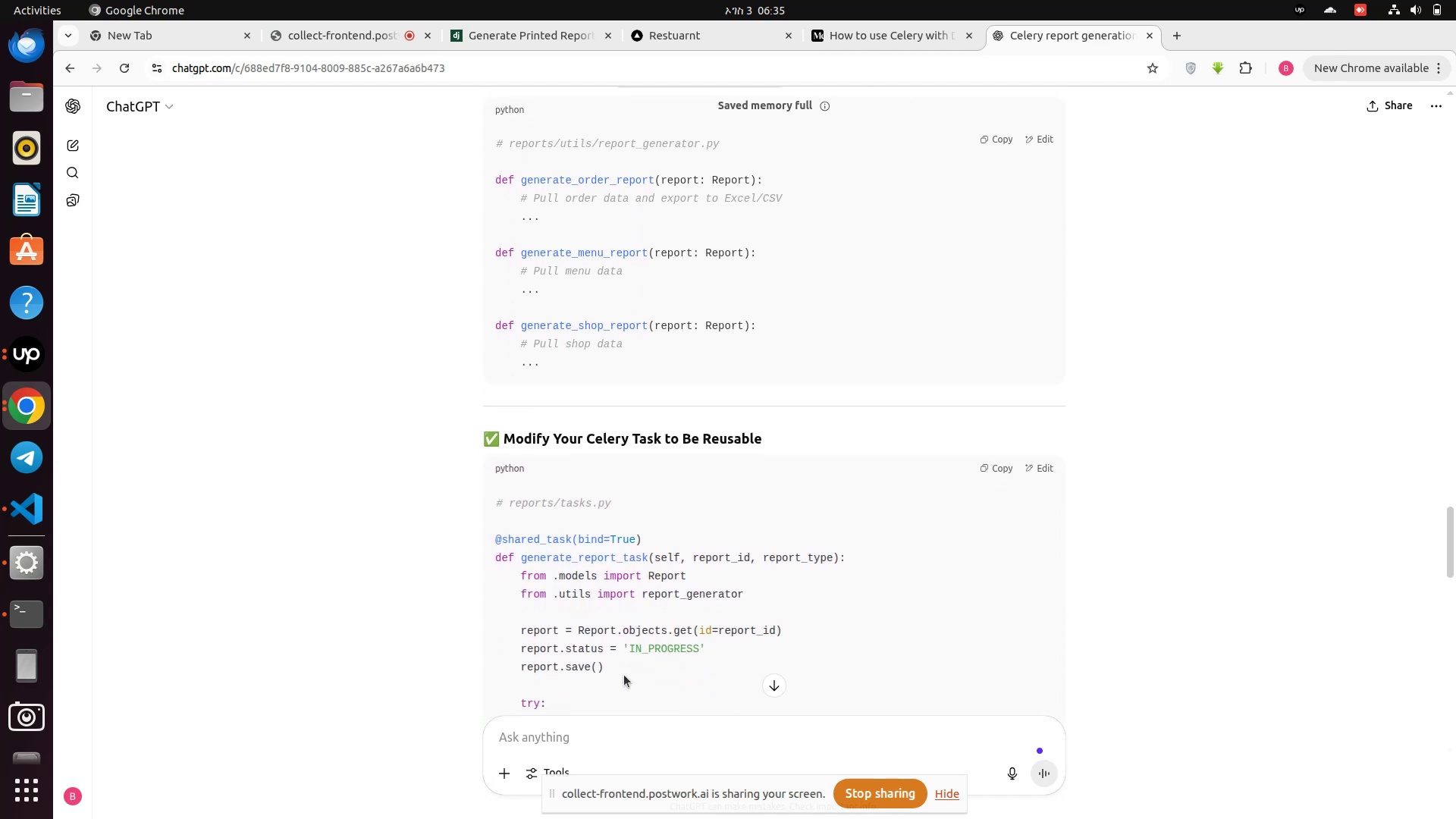 
scroll: coordinate [624, 675], scroll_direction: down, amount: 4.0
 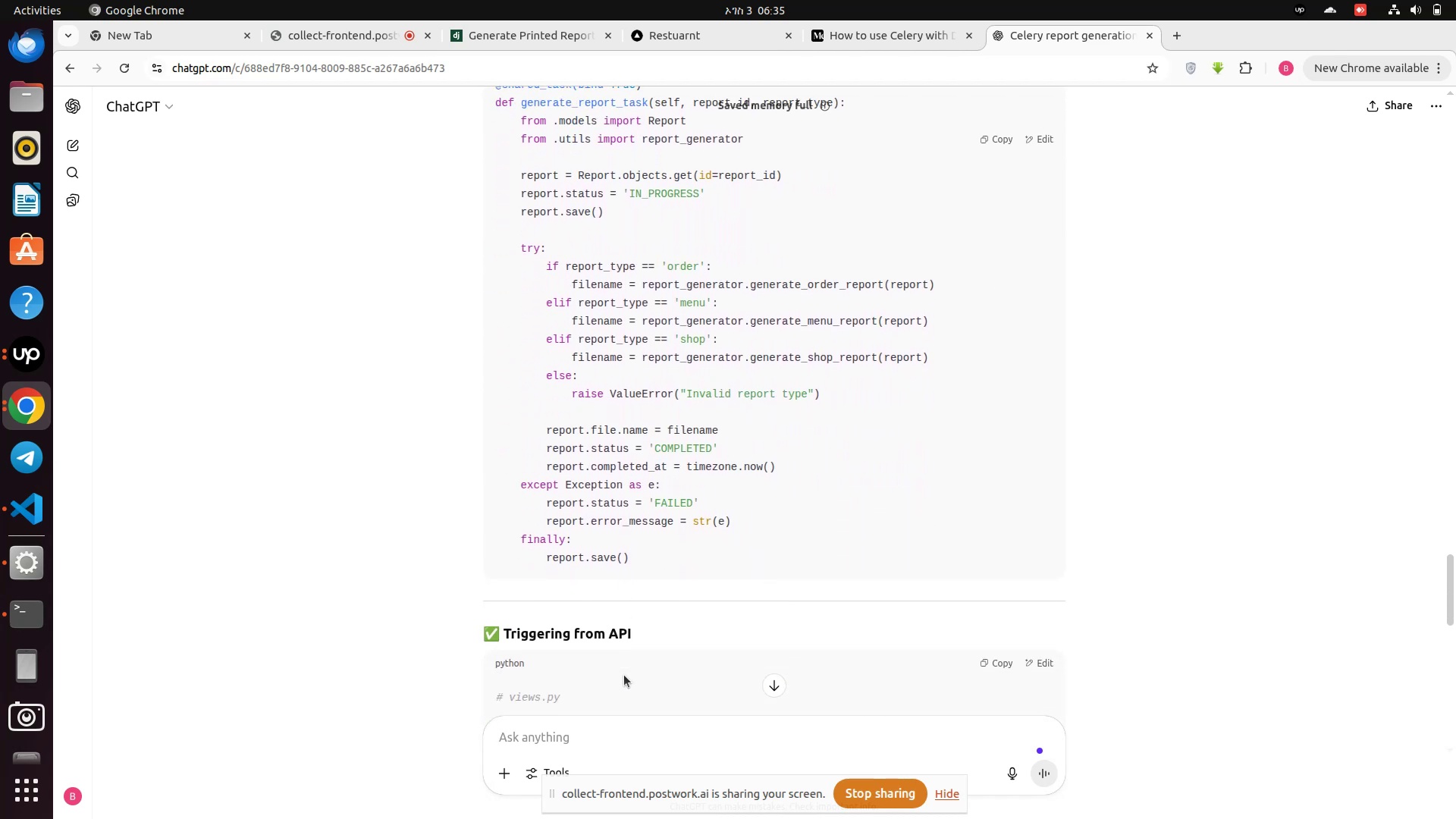 
type(i s)
key(Backspace)
type(mean suparate task )
 